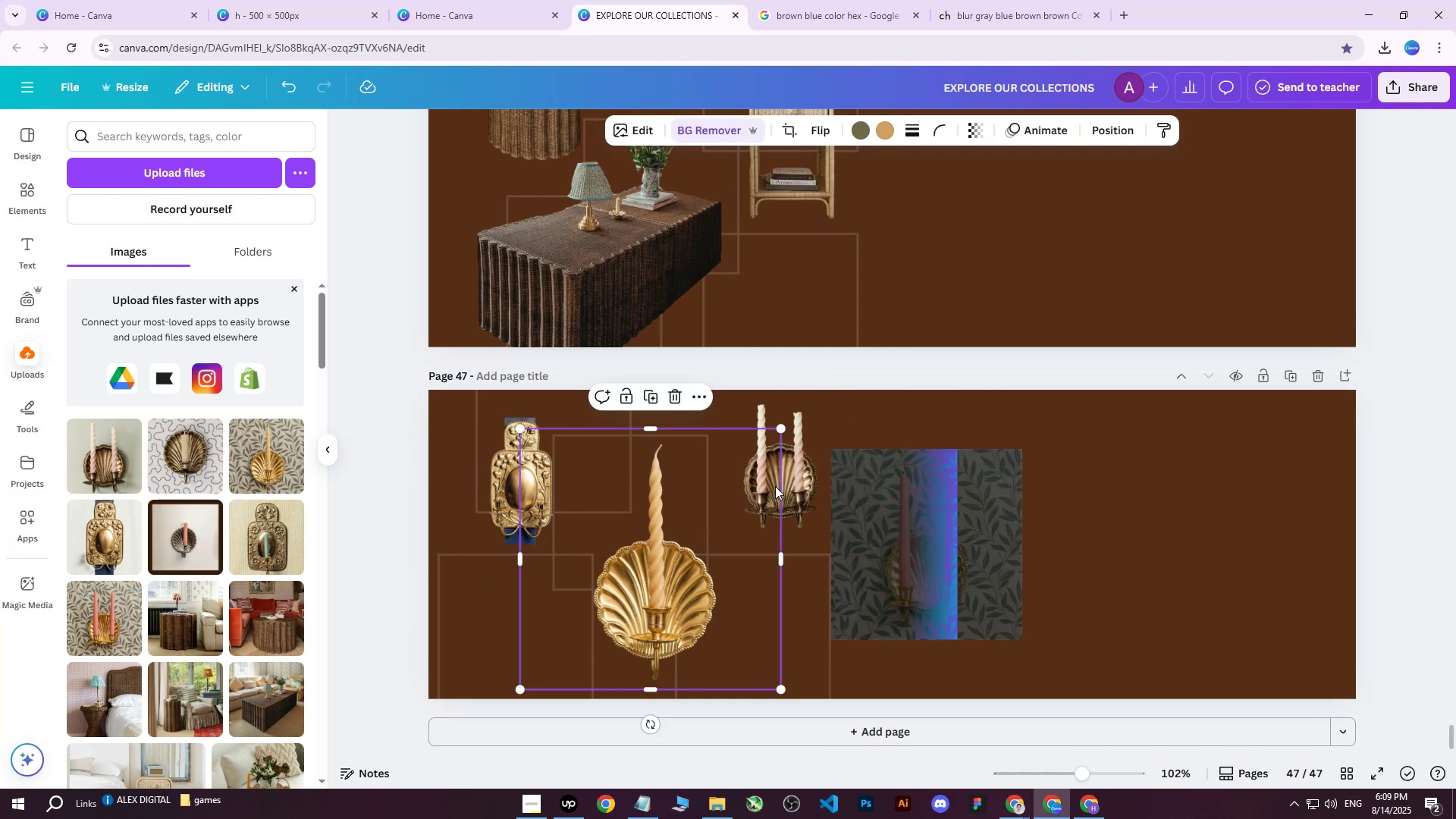 
double_click([798, 487])
 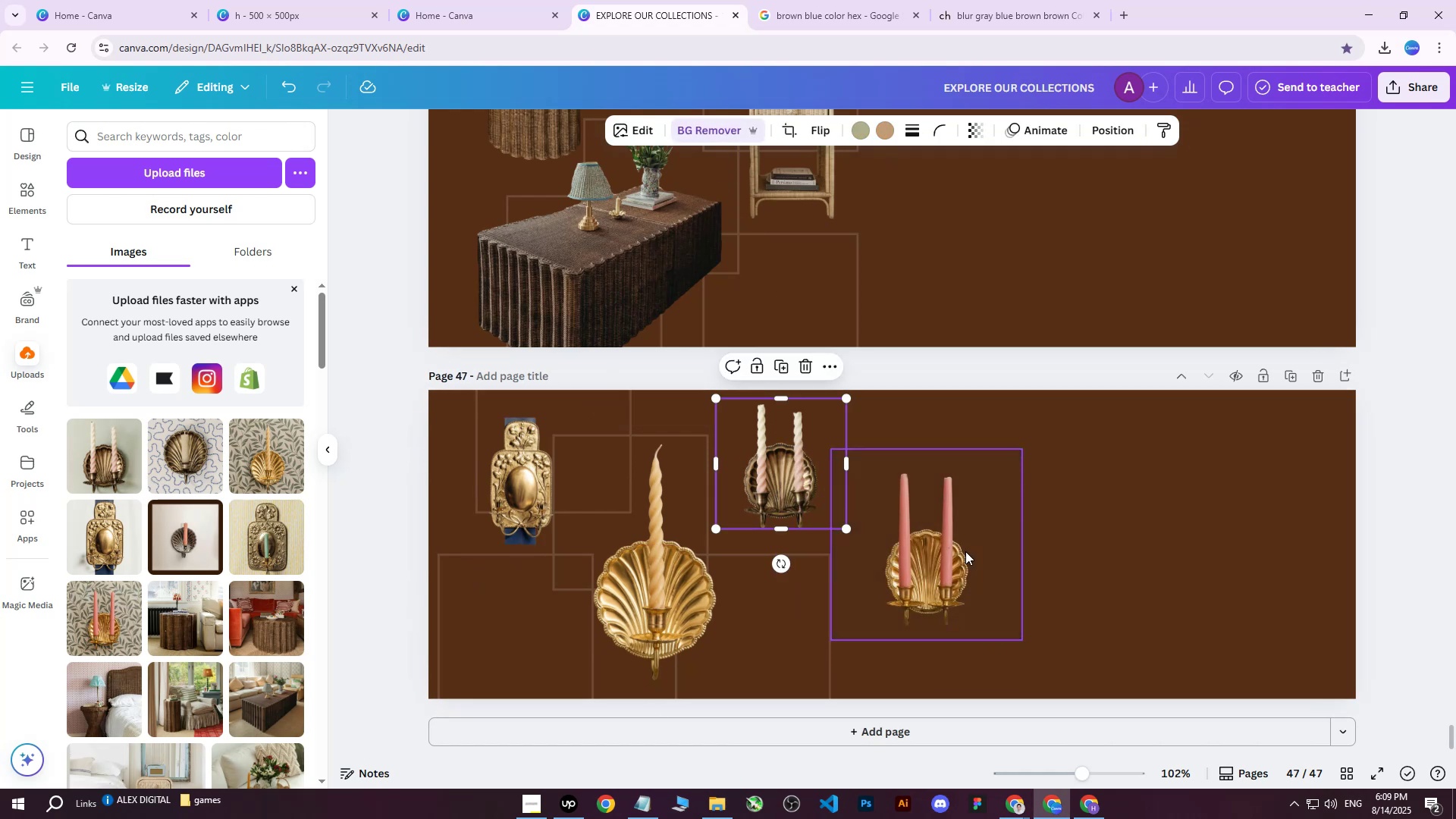 
left_click_drag(start_coordinate=[952, 566], to_coordinate=[926, 507])
 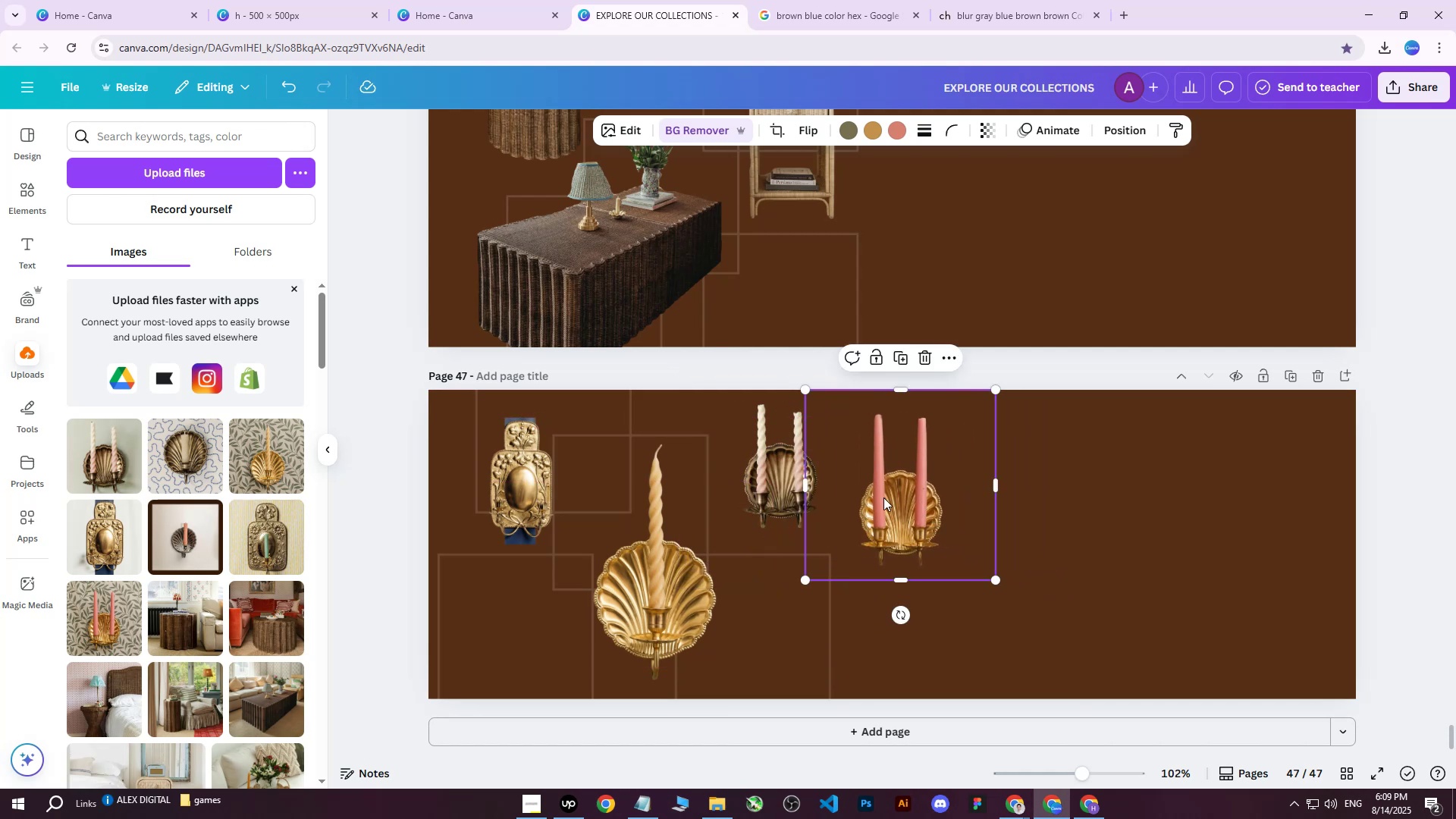 
hold_key(key=ControlLeft, duration=1.22)
scroll: coordinate [808, 504], scroll_direction: up, amount: 9.0
 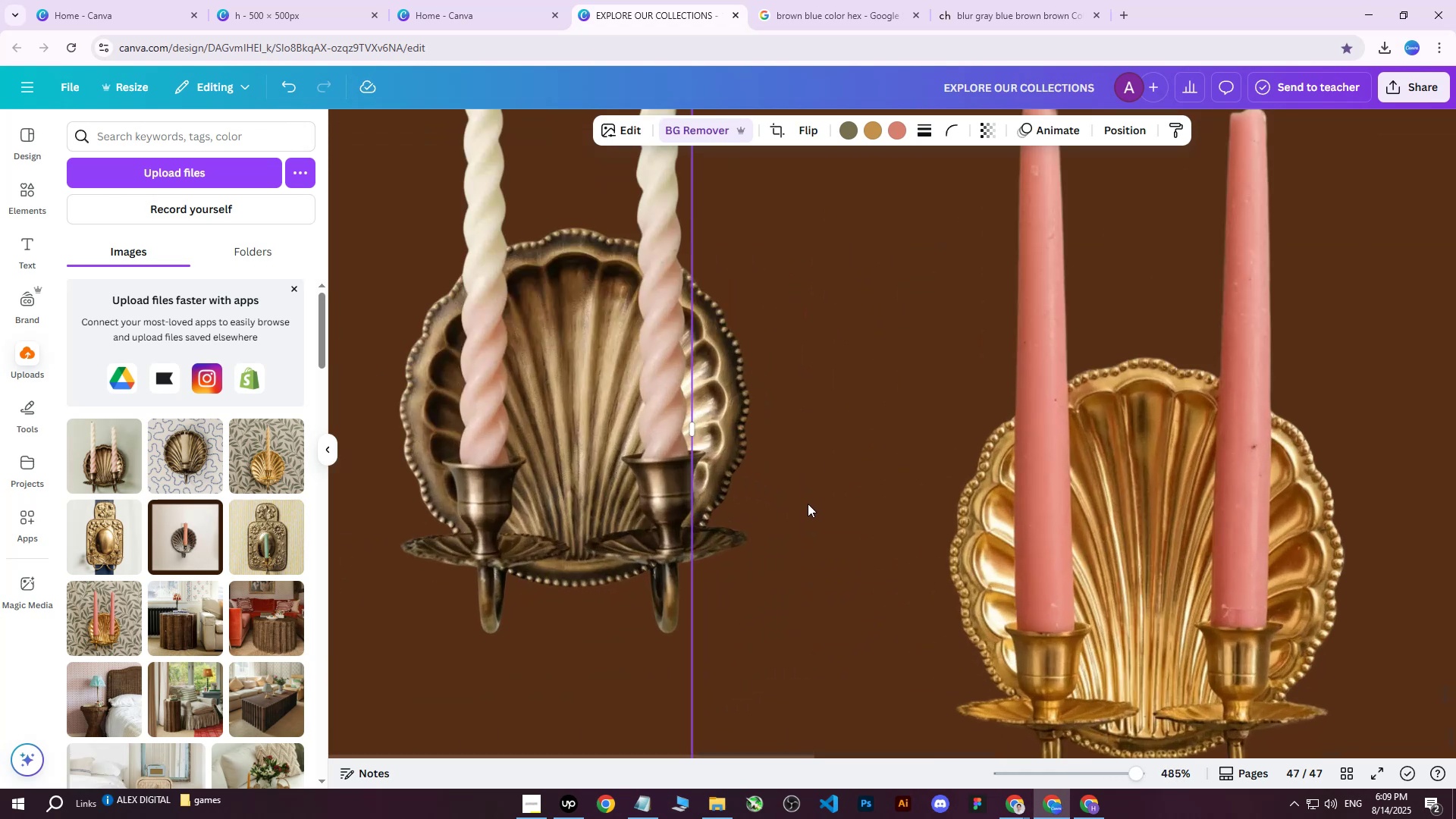 
key(Control+ControlLeft)
 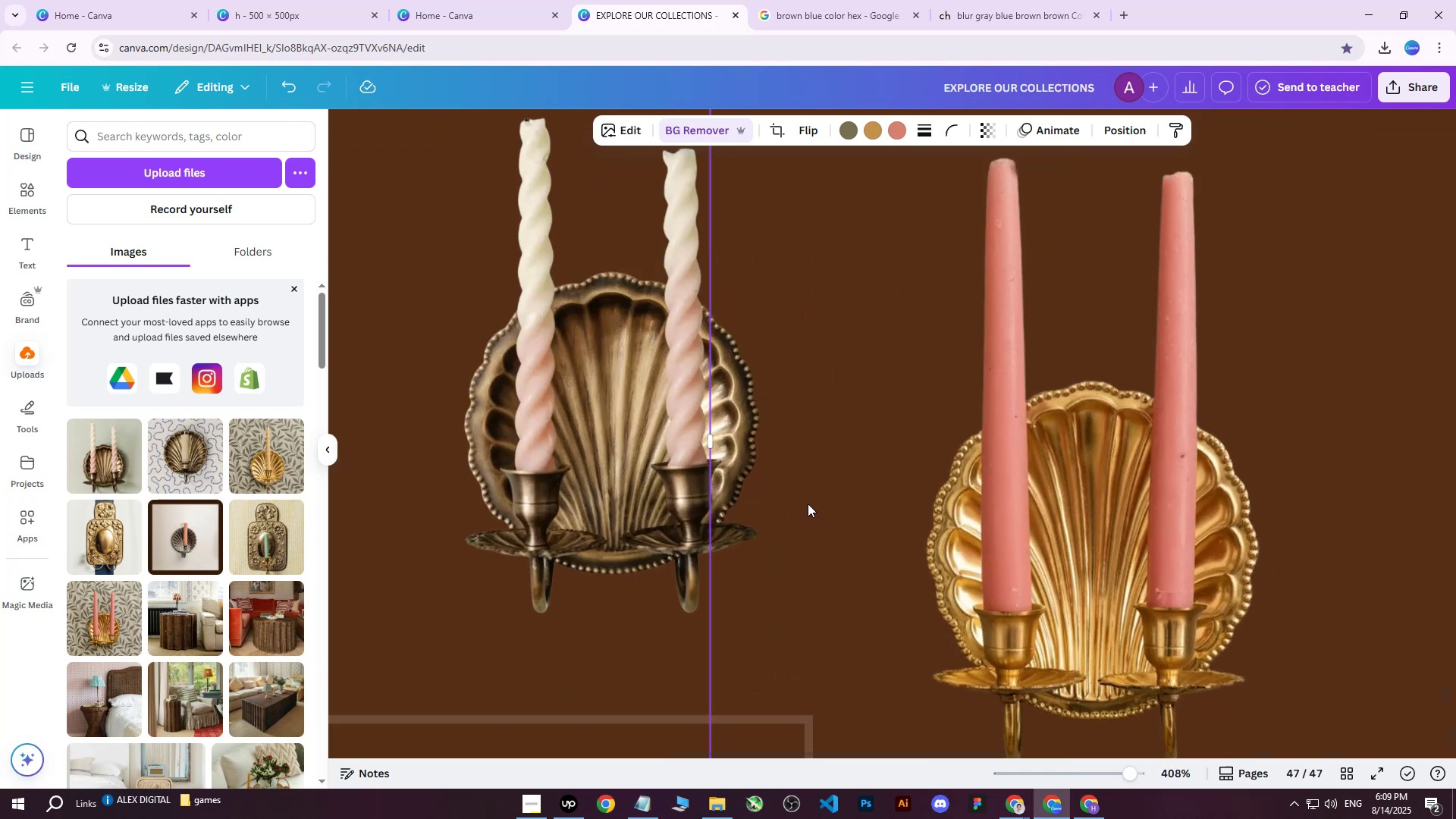 
scroll: coordinate [808, 506], scroll_direction: down, amount: 7.0
 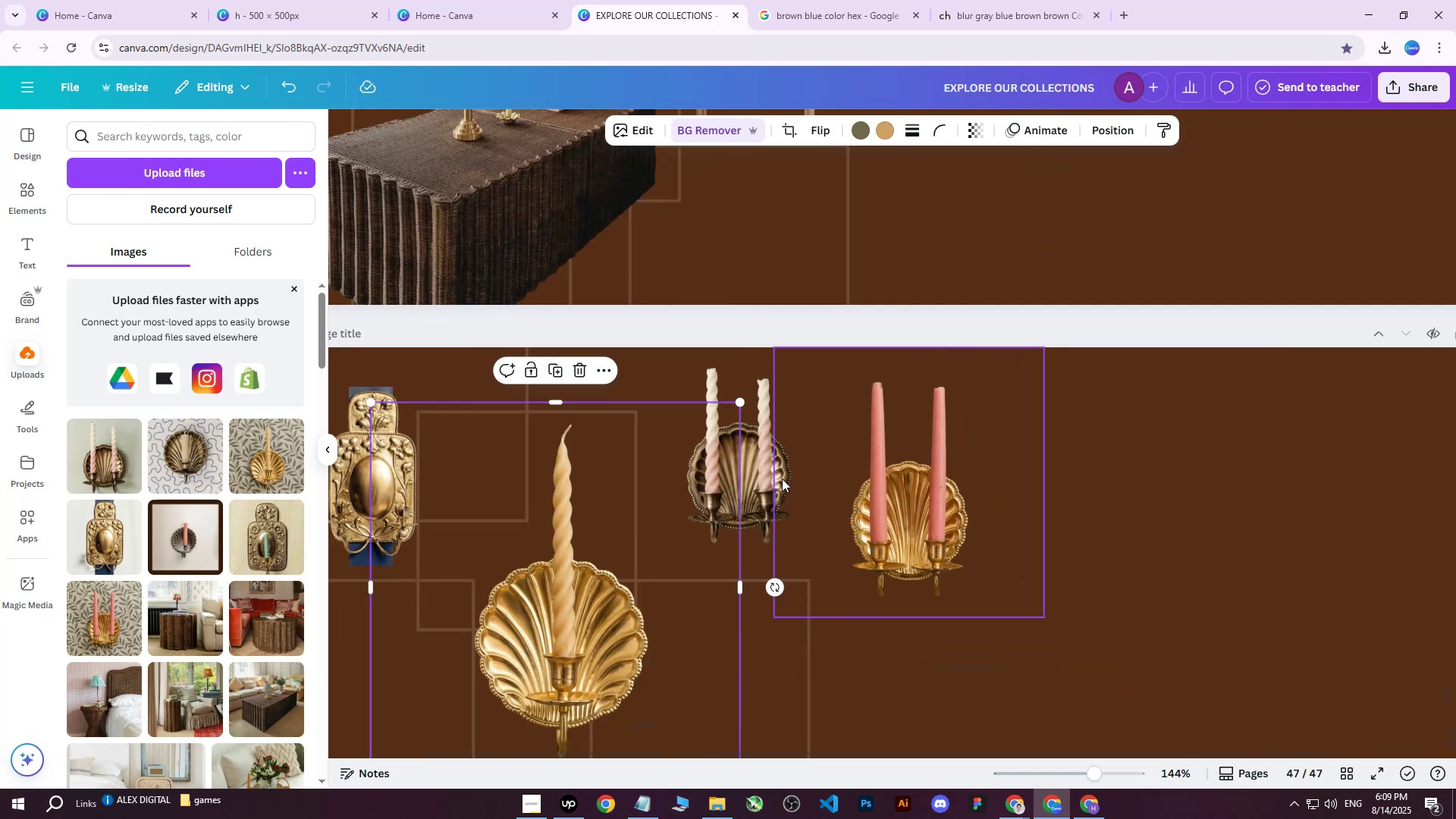 
double_click([760, 466])
 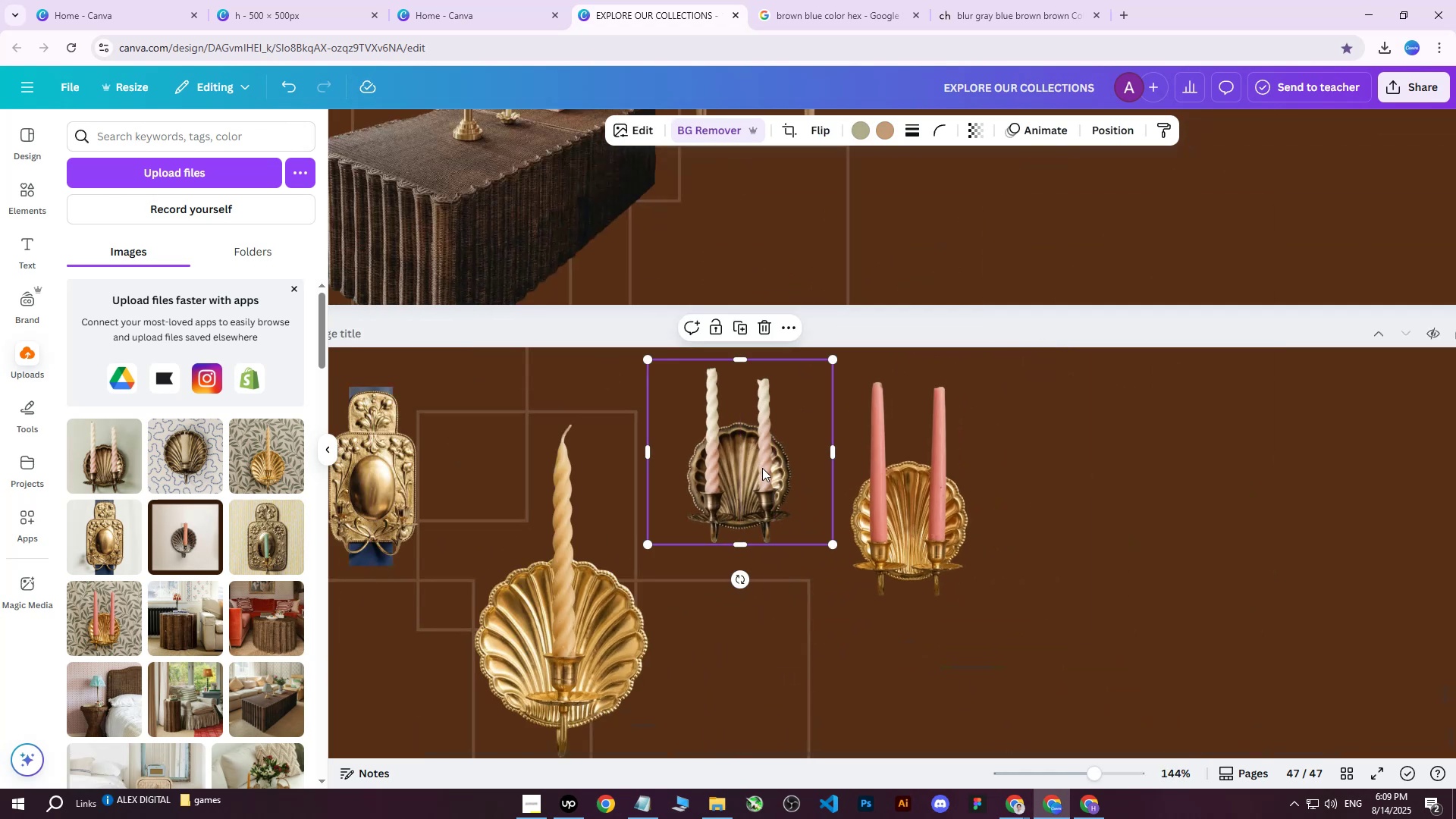 
key(Delete)
 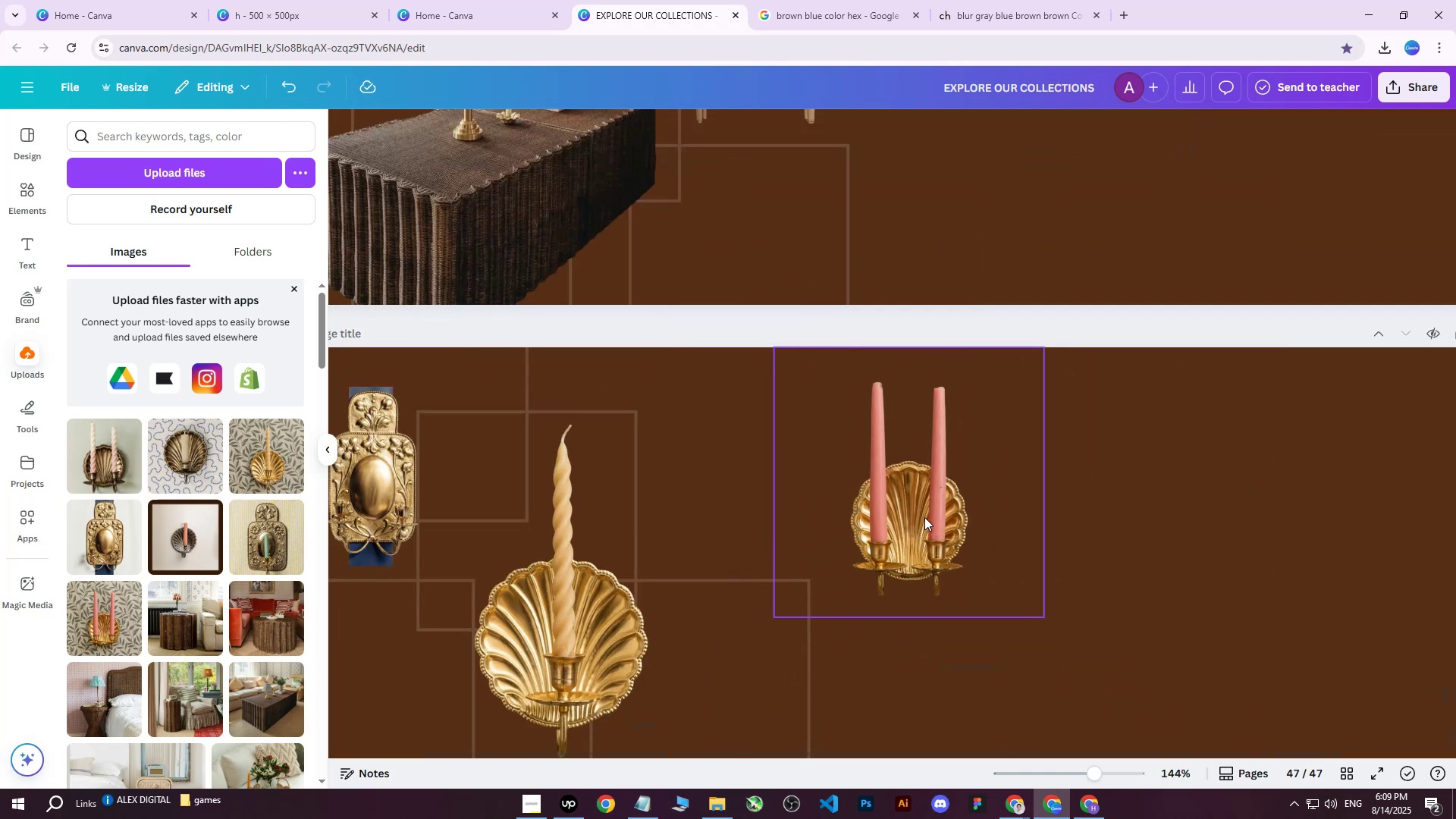 
left_click_drag(start_coordinate=[934, 519], to_coordinate=[765, 504])
 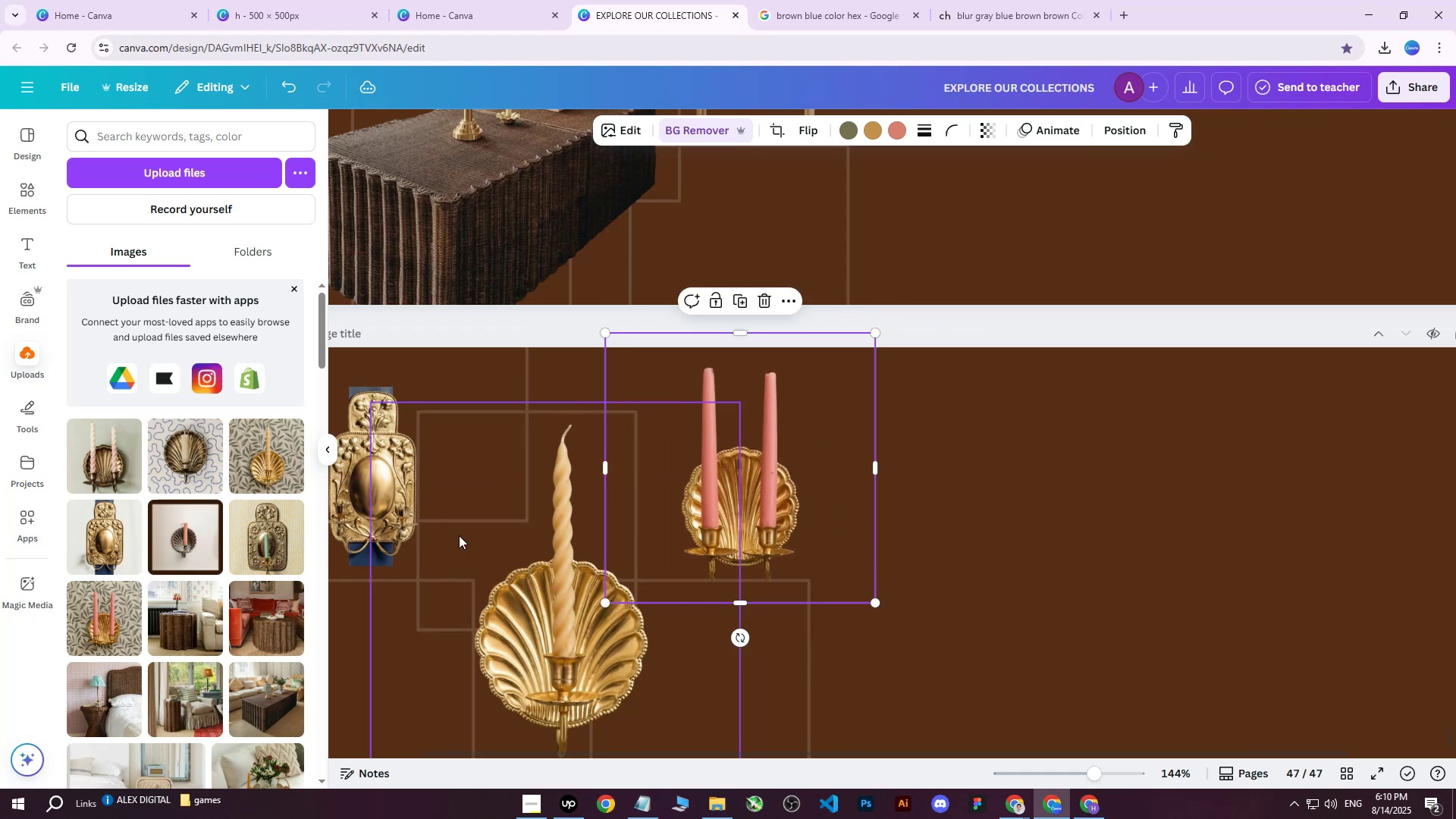 
scroll: coordinate [450, 535], scroll_direction: down, amount: 2.0
 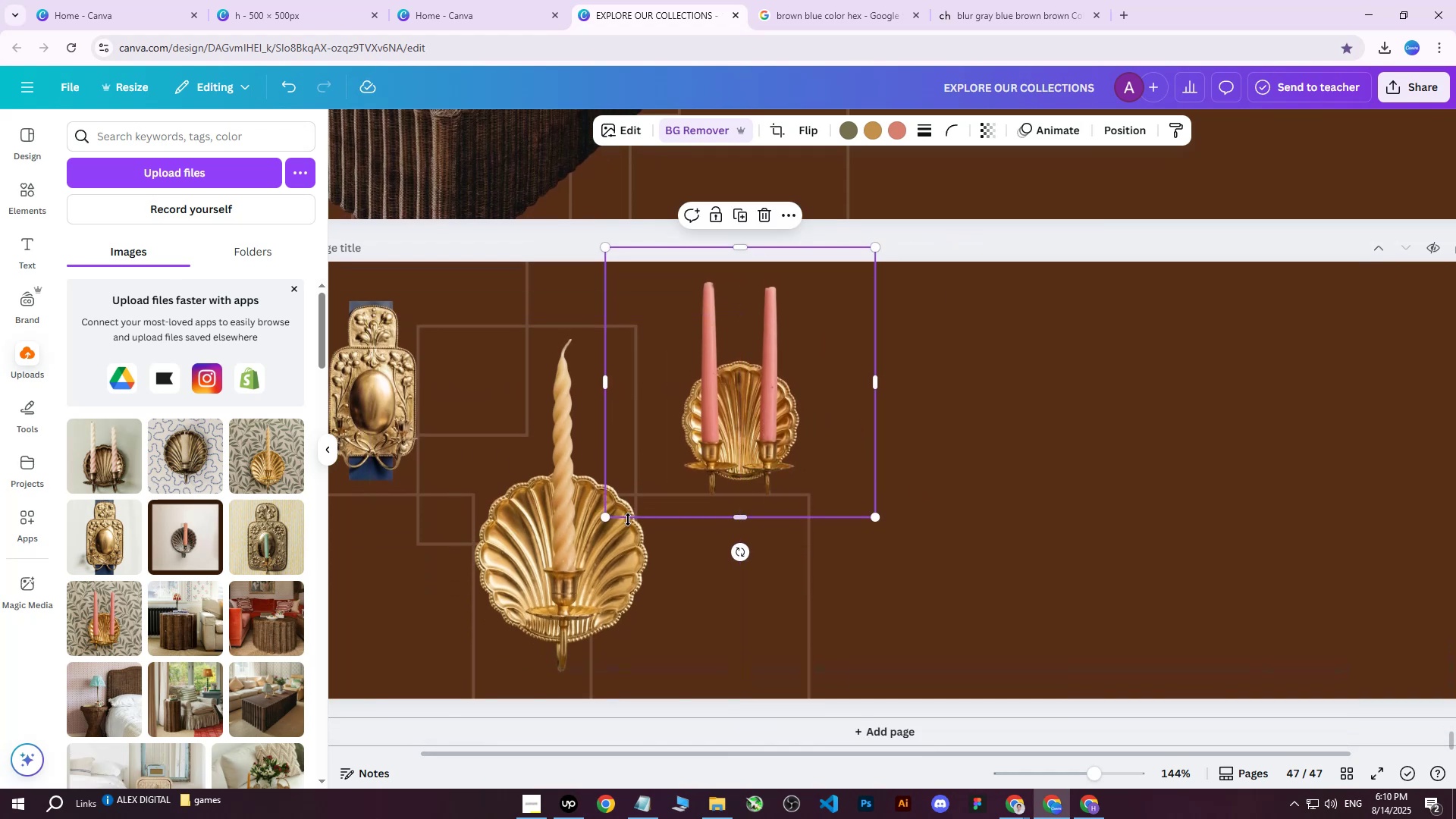 
hold_key(key=ControlLeft, duration=0.34)
scroll: coordinate [489, 498], scroll_direction: down, amount: 2.0
 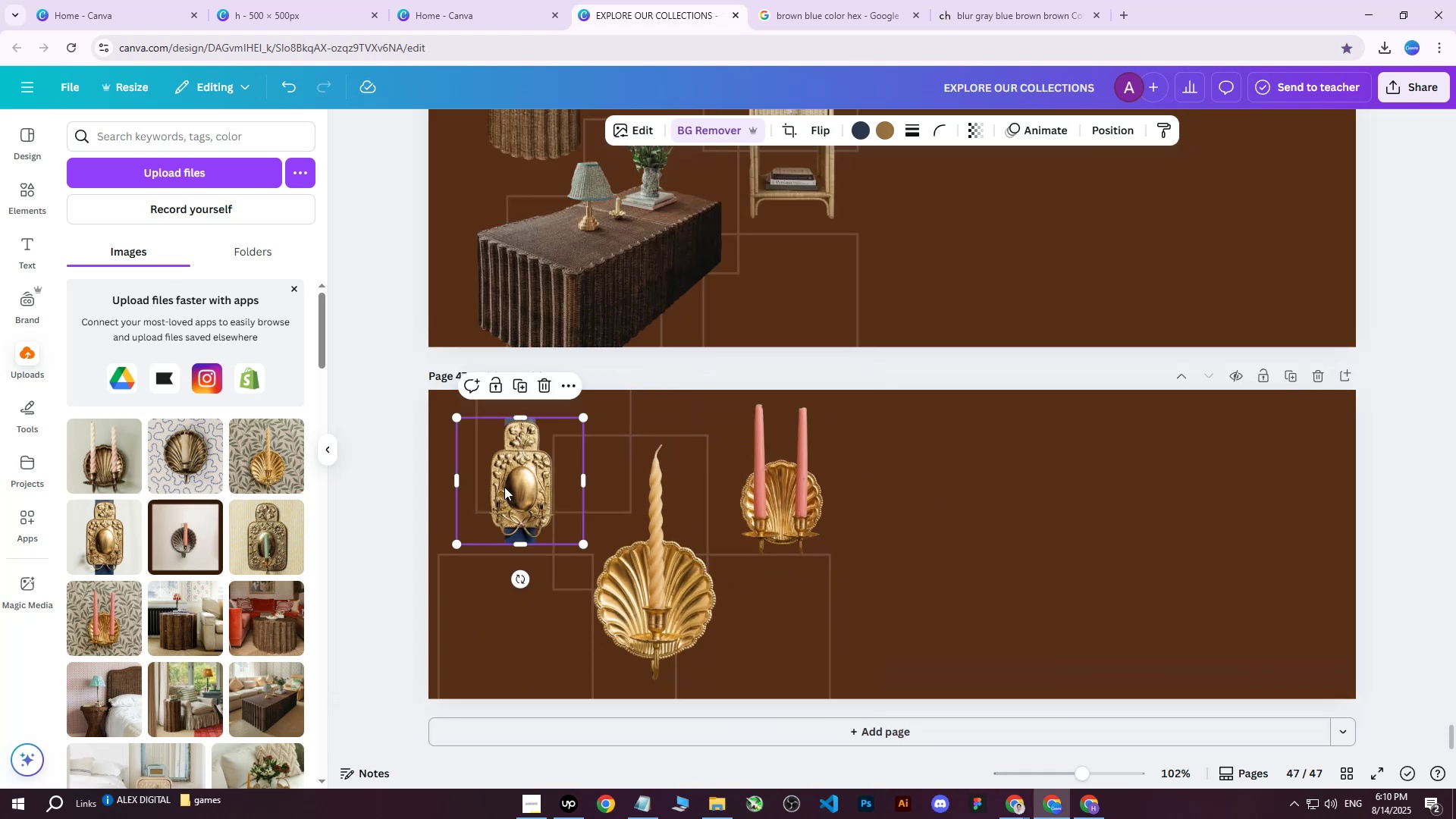 
key(Control+ControlLeft)
 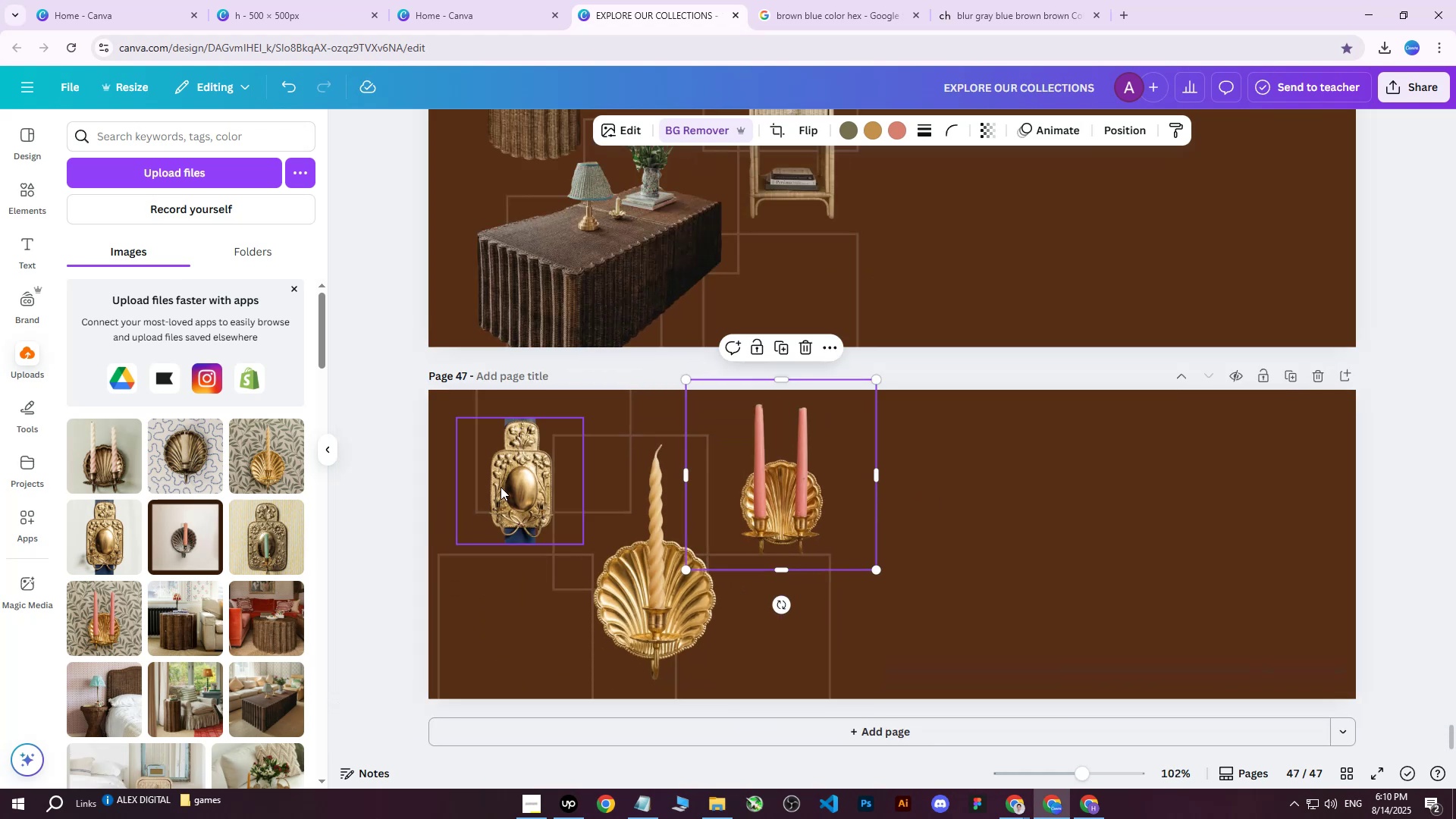 
left_click([500, 486])
 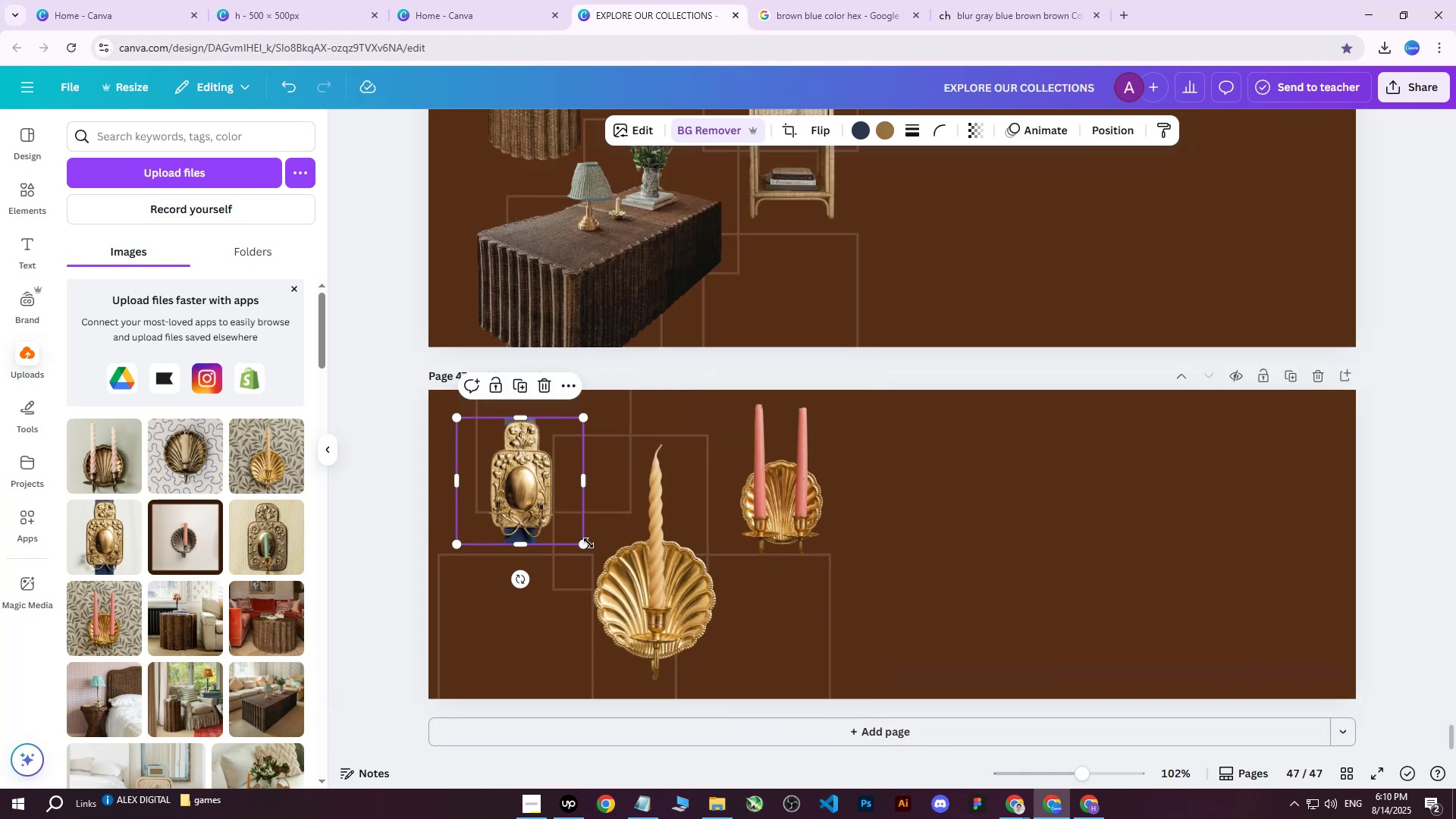 
left_click_drag(start_coordinate=[583, 541], to_coordinate=[607, 557])
 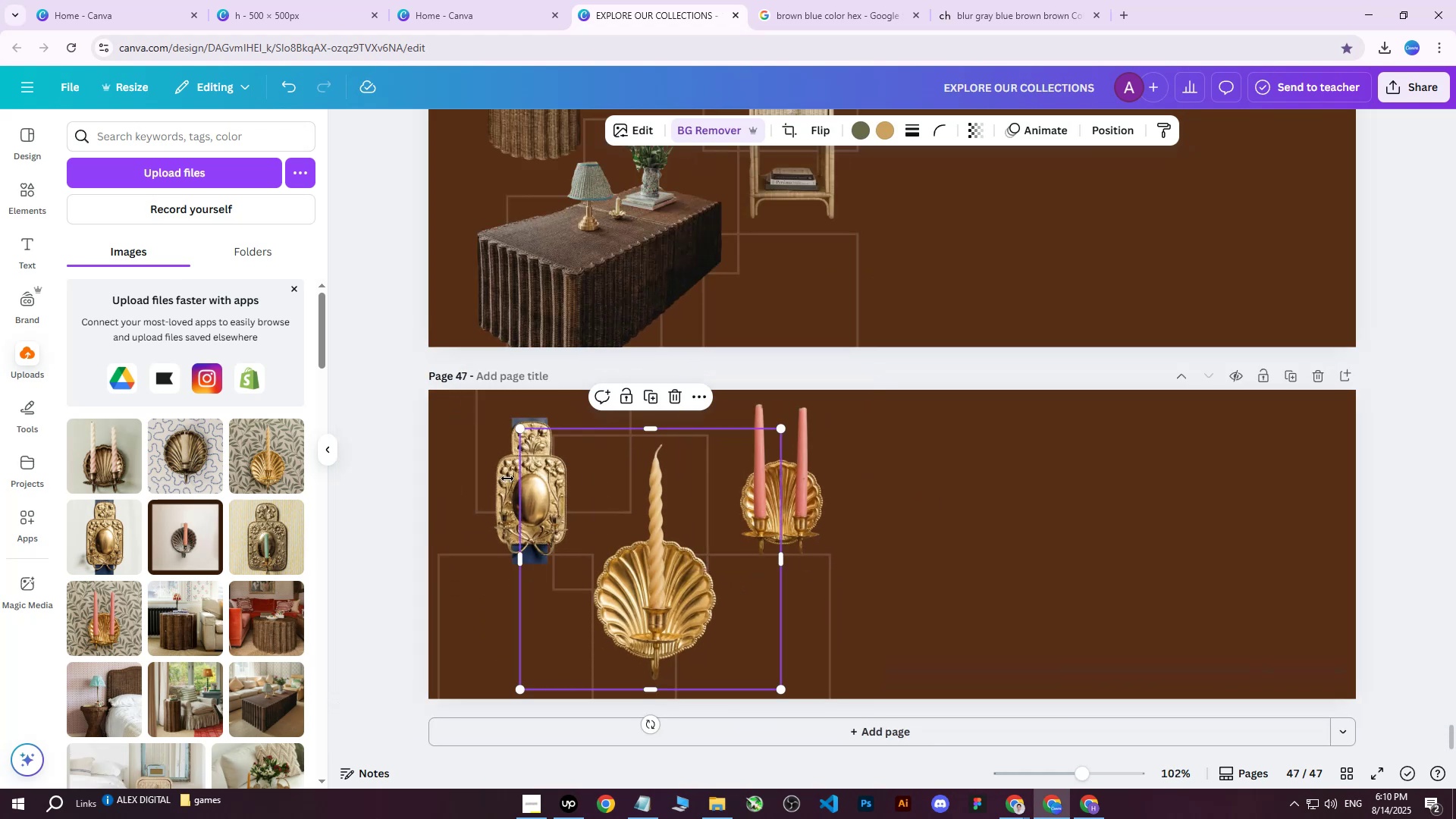 
left_click([396, 435])
 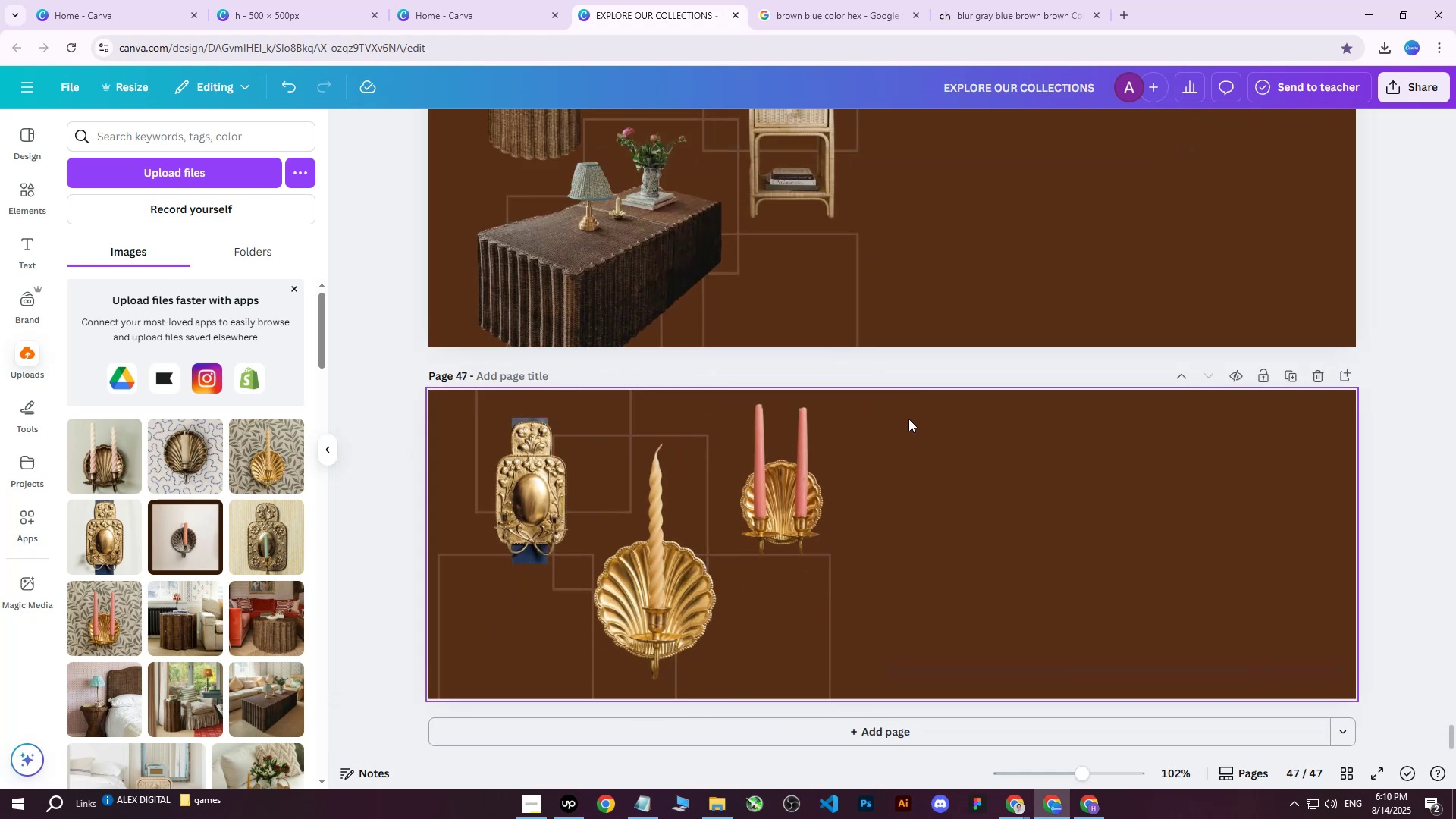 
wait(8.05)
 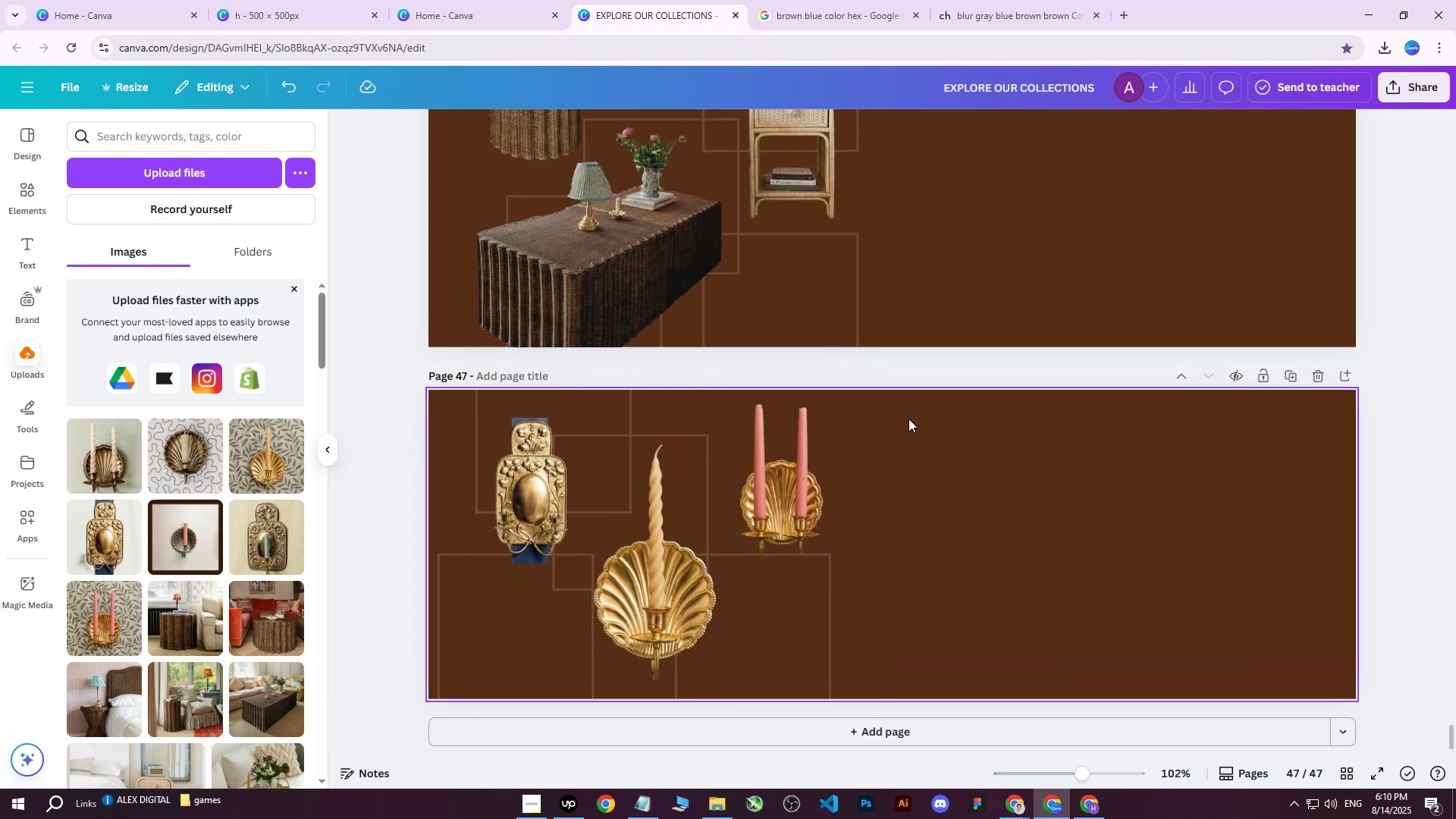 
double_click([507, 463])
 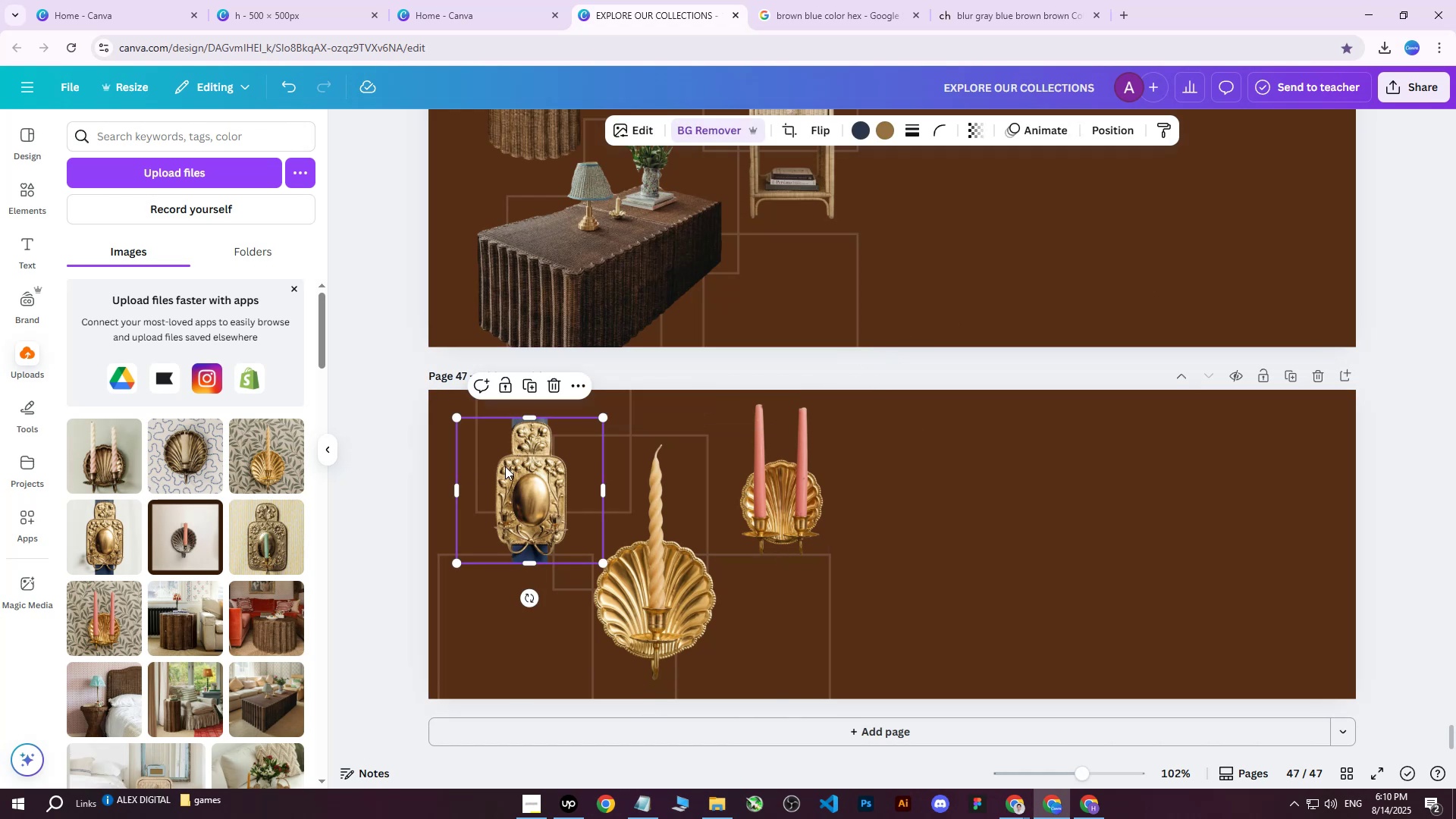 
triple_click([505, 466])
 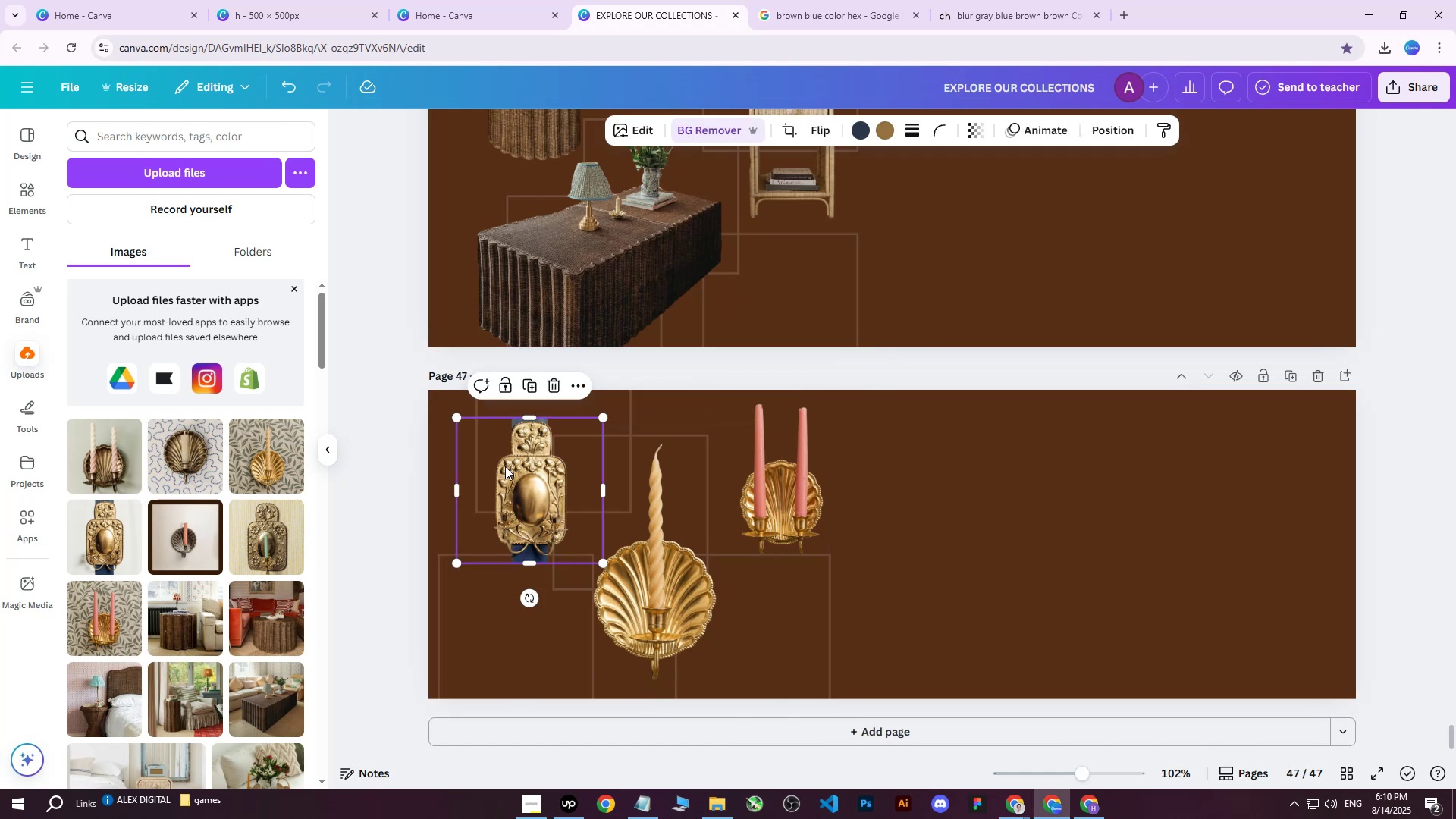 
triple_click([505, 466])
 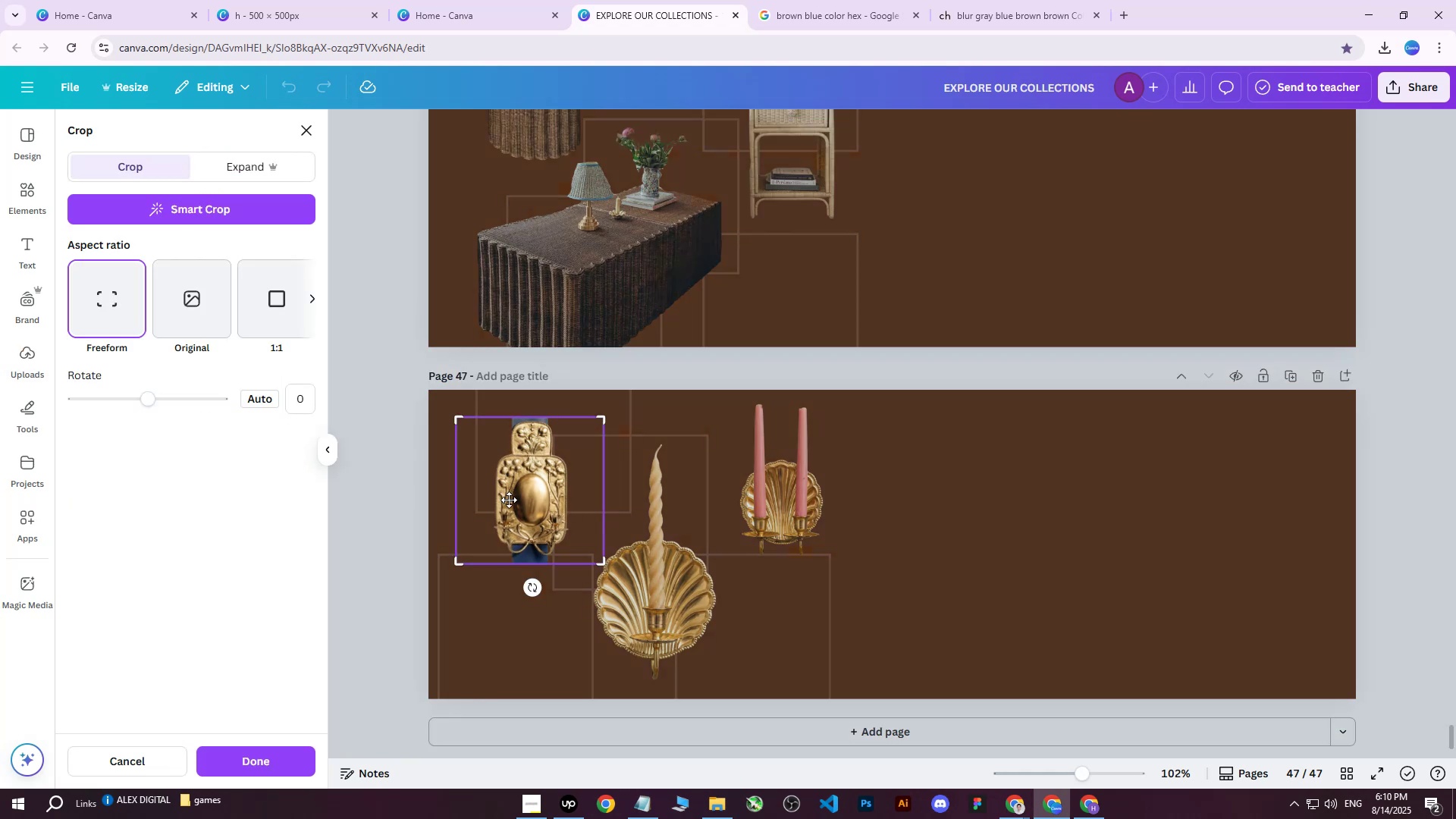 
double_click([510, 498])
 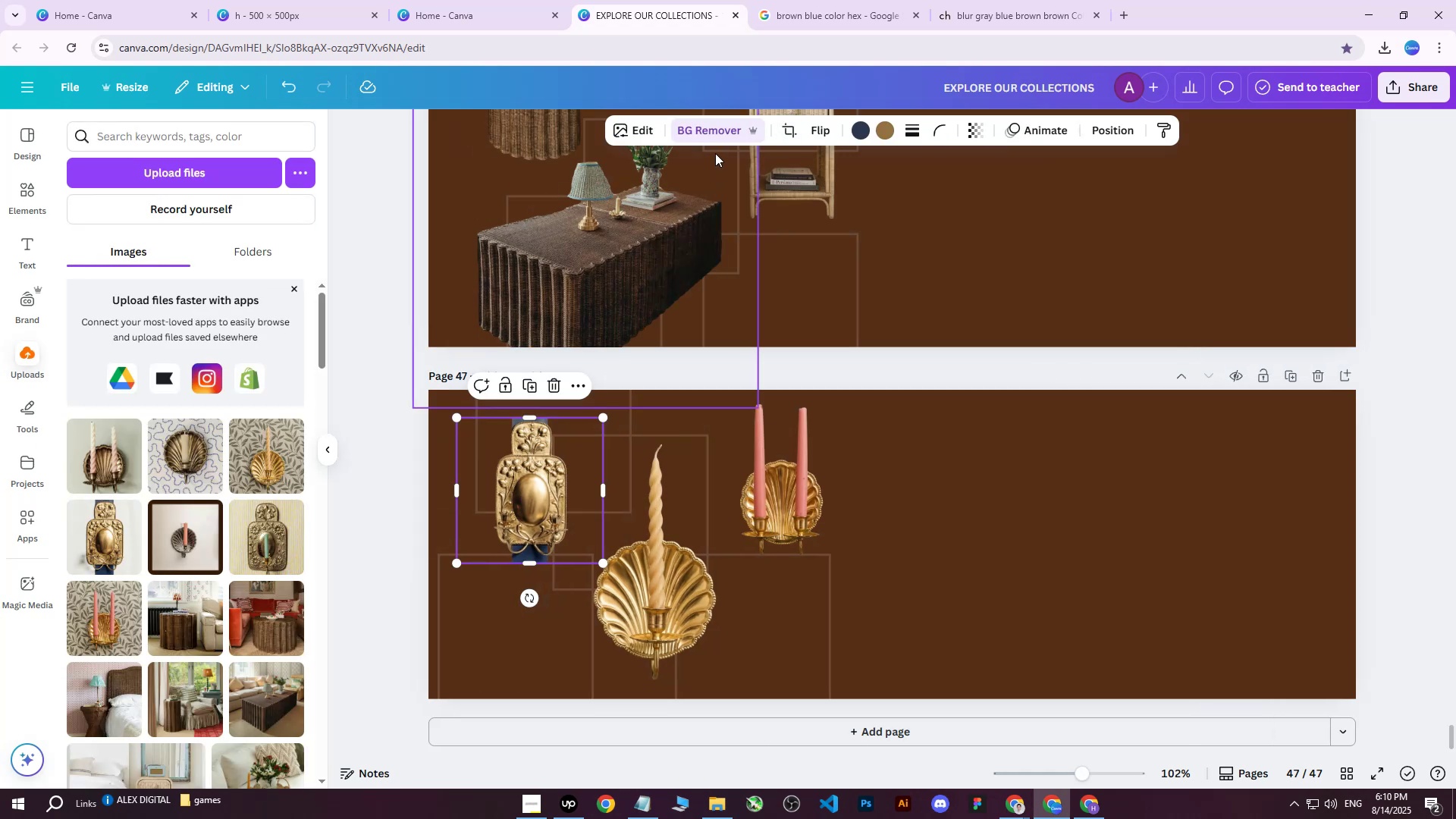 
left_click([718, 142])
 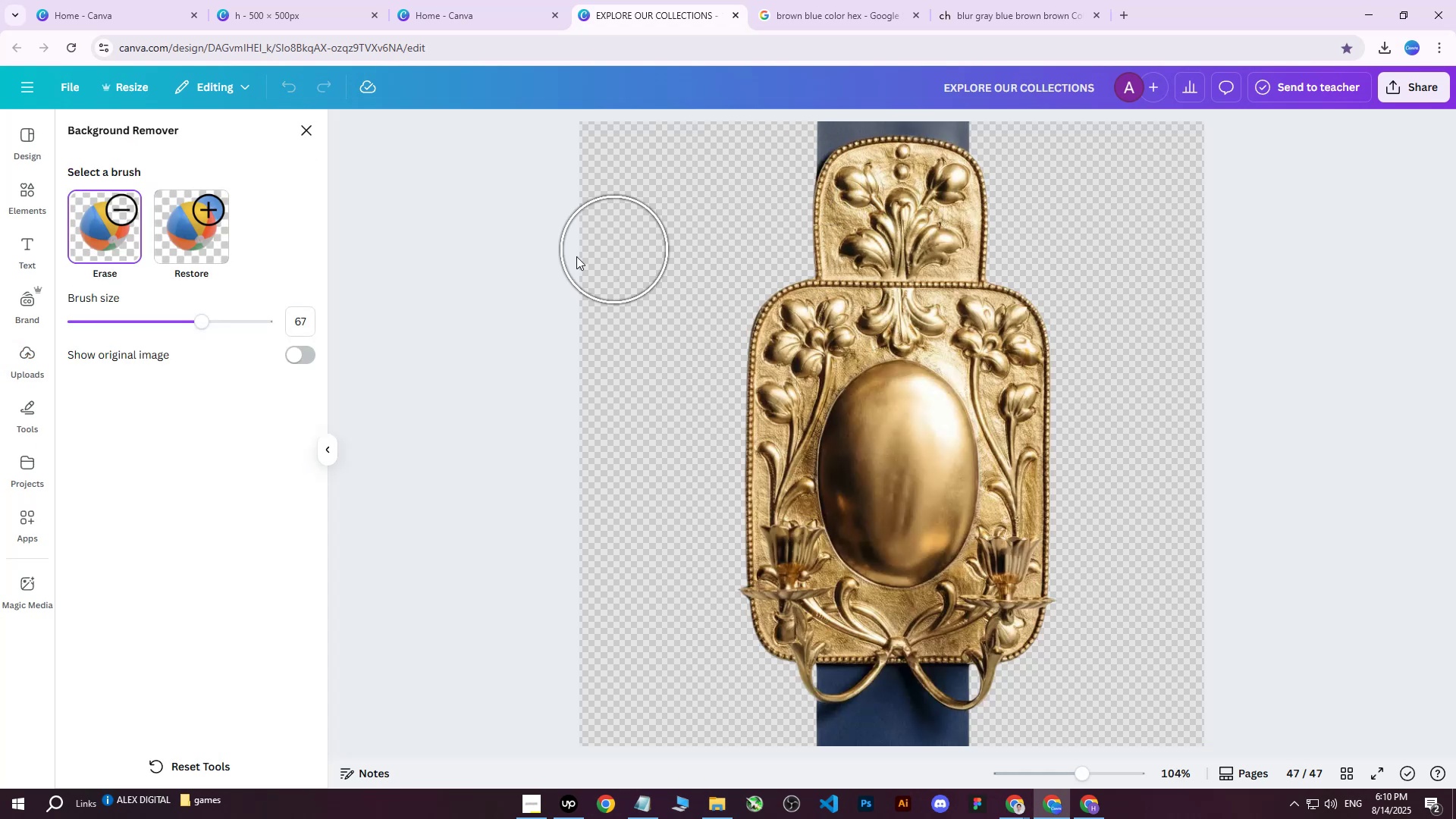 
left_click_drag(start_coordinate=[193, 327], to_coordinate=[85, 334])
 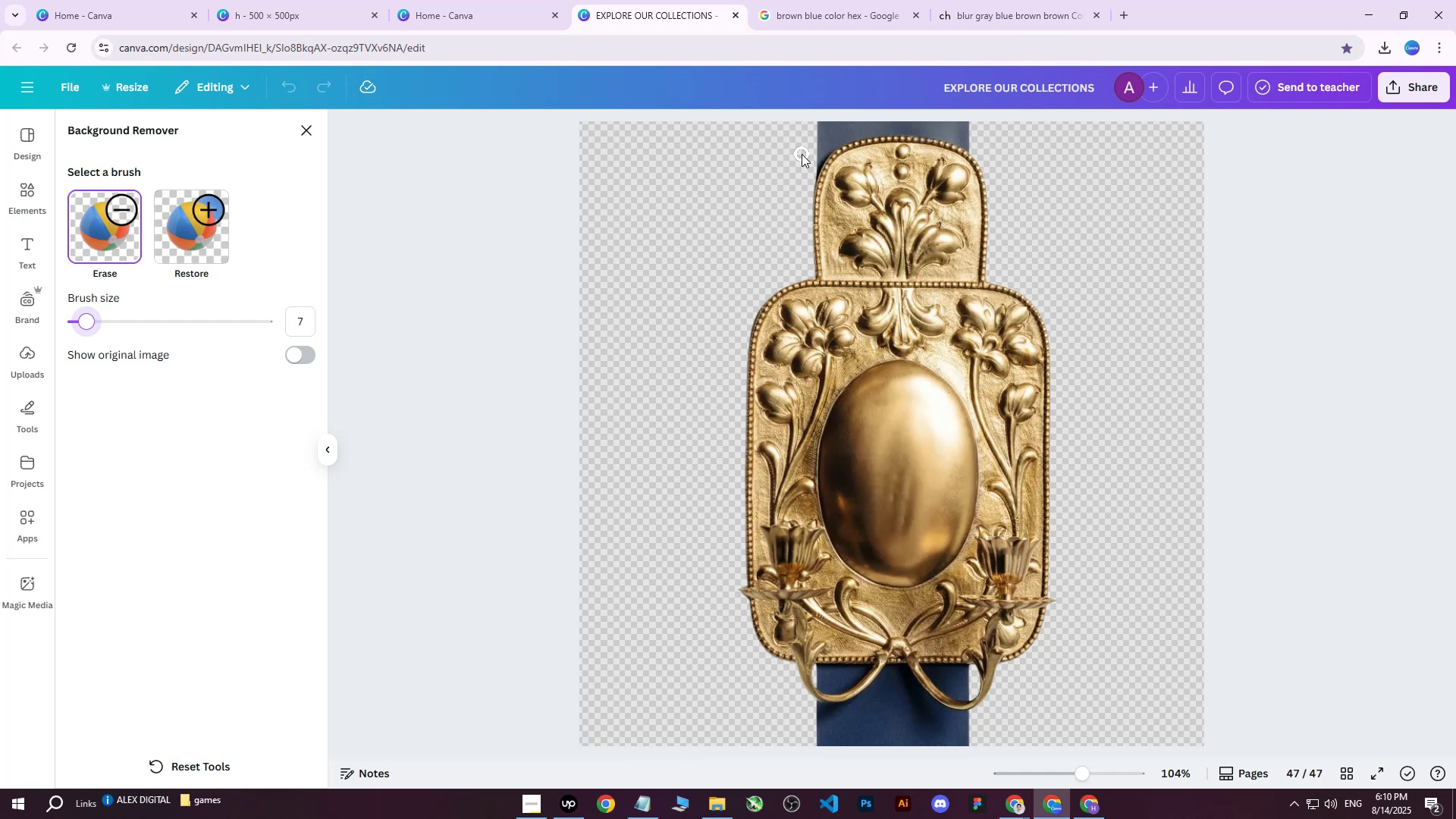 
key(Escape)
 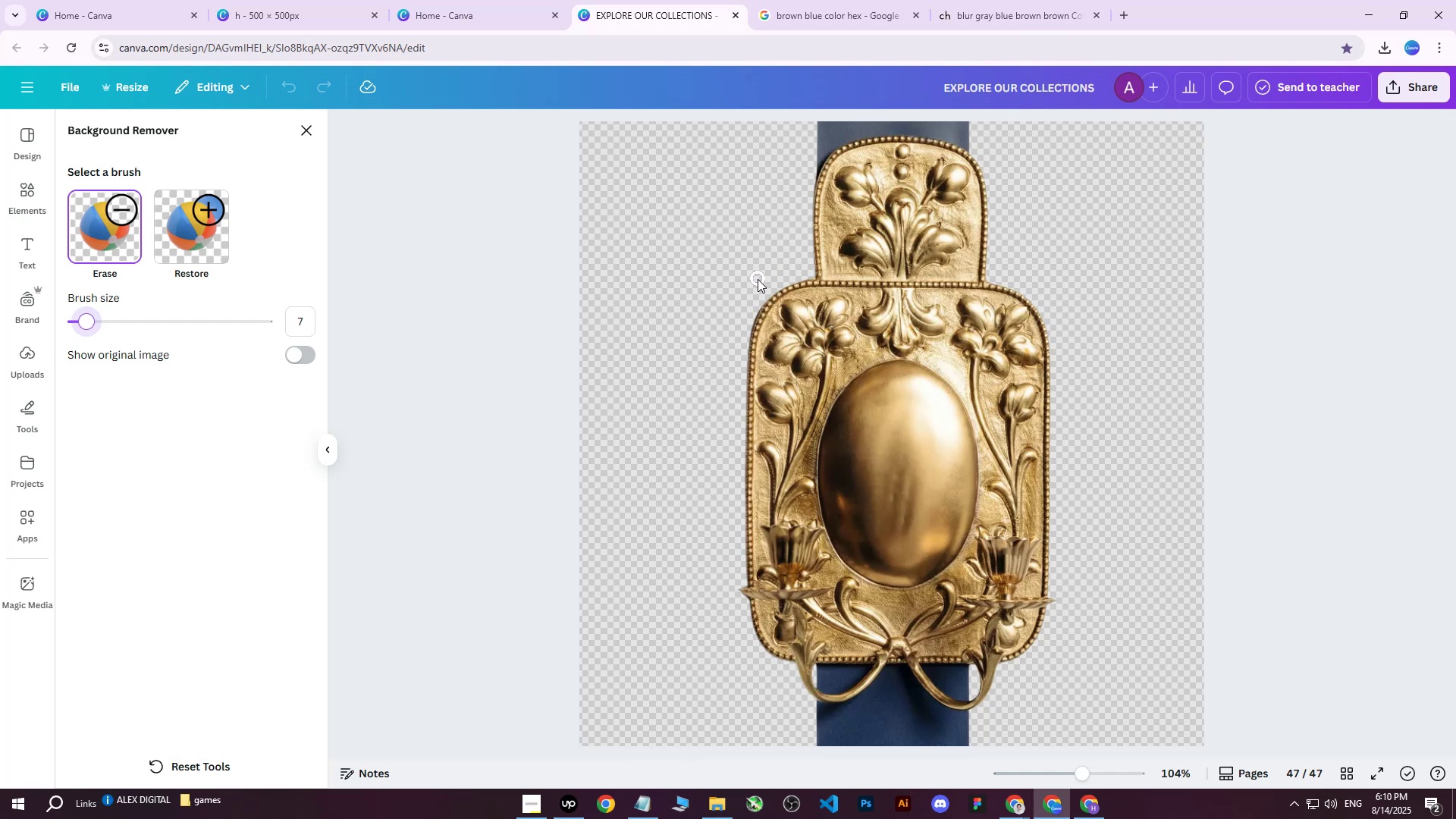 
key(Escape)
 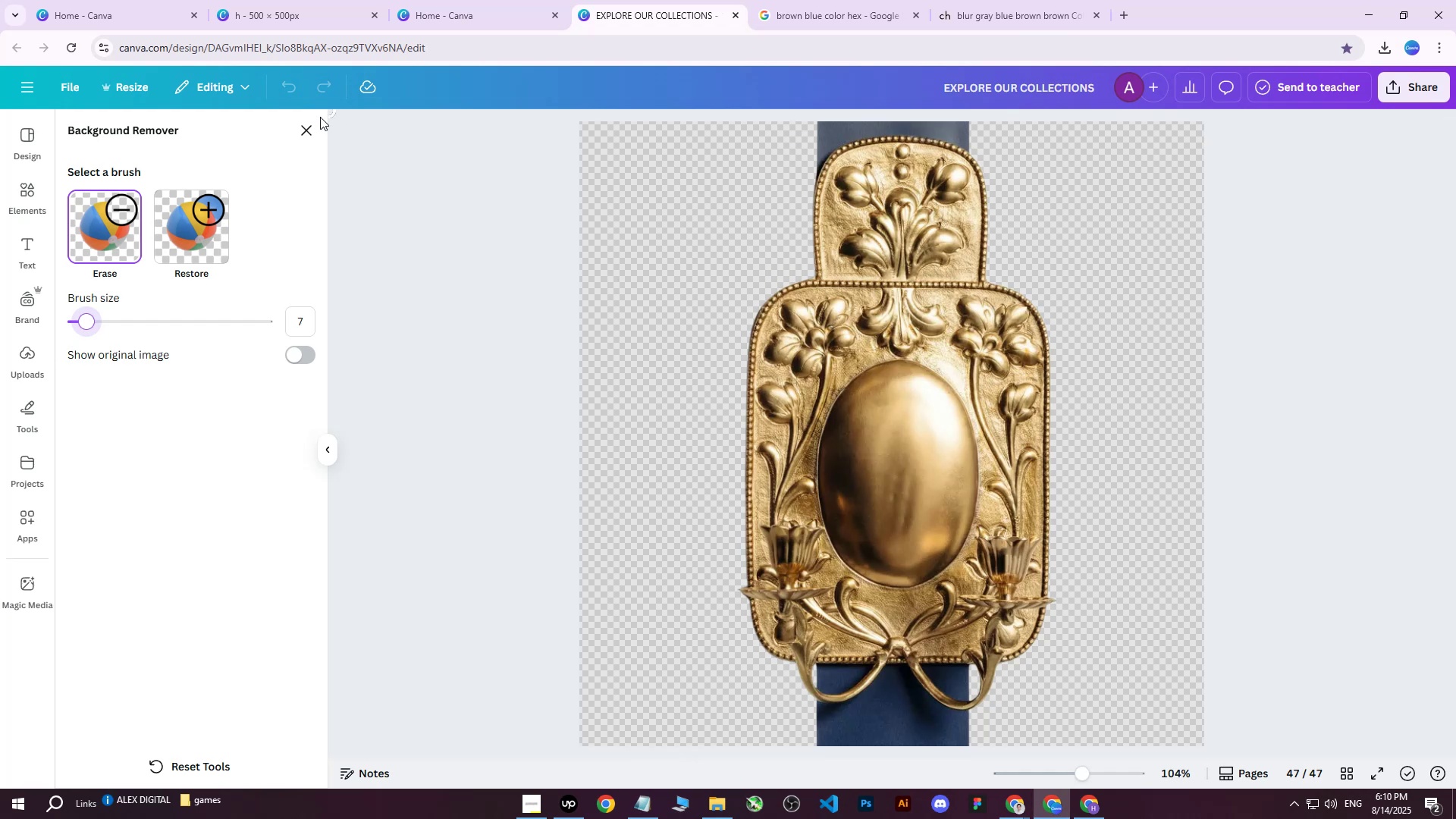 
left_click([295, 133])
 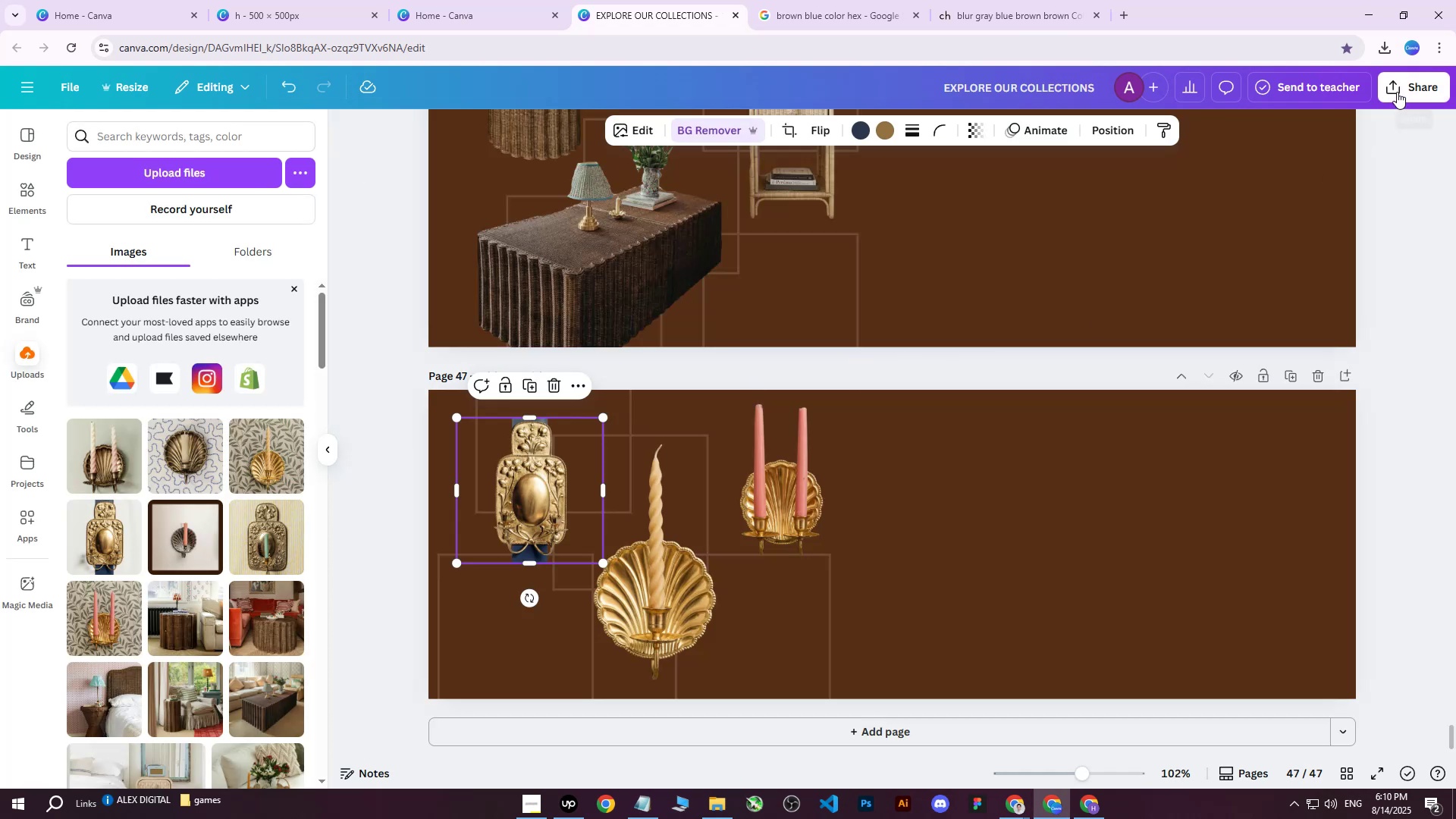 
left_click([1398, 90])
 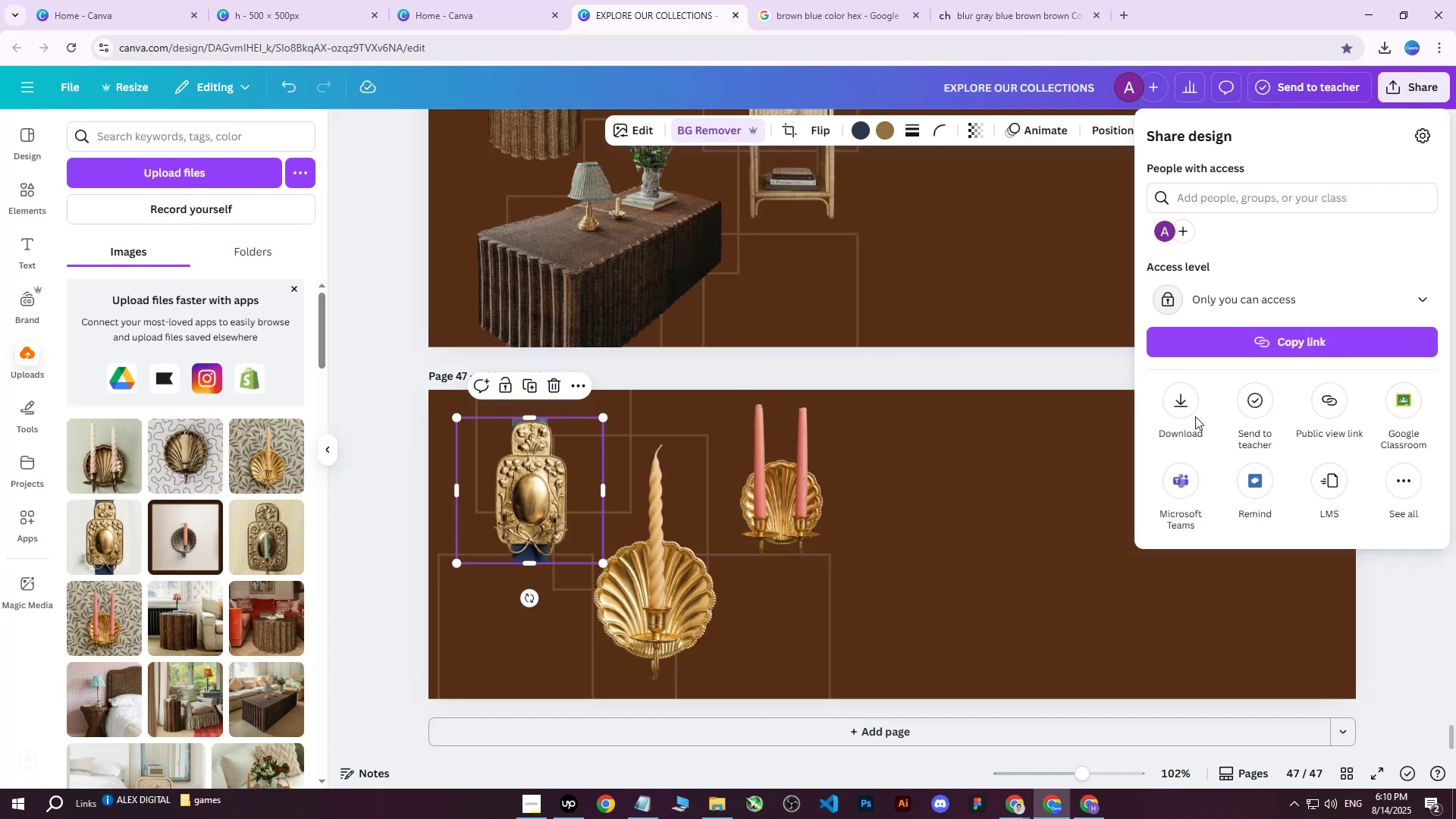 
left_click([1195, 402])
 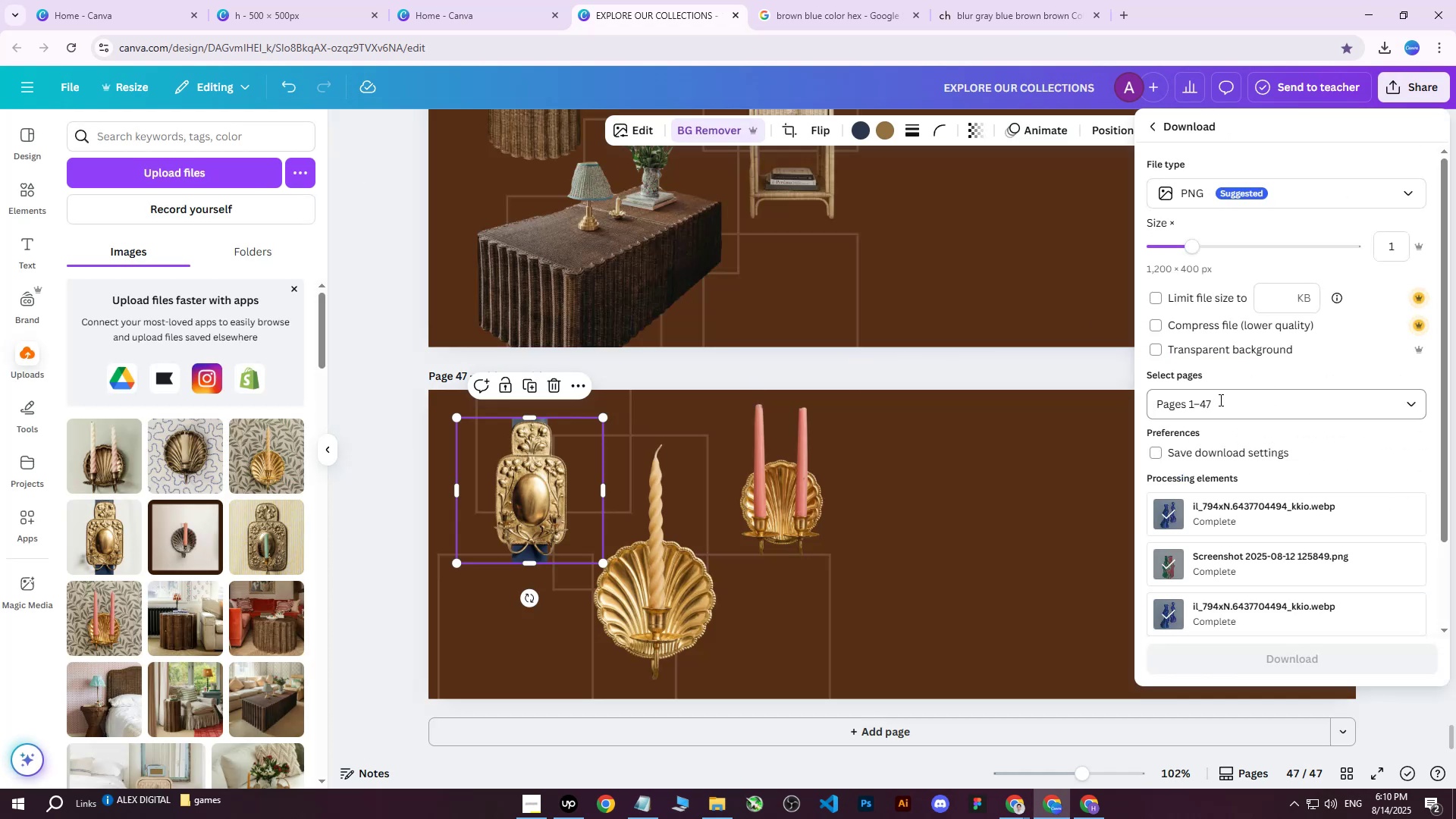 
double_click([1214, 444])
 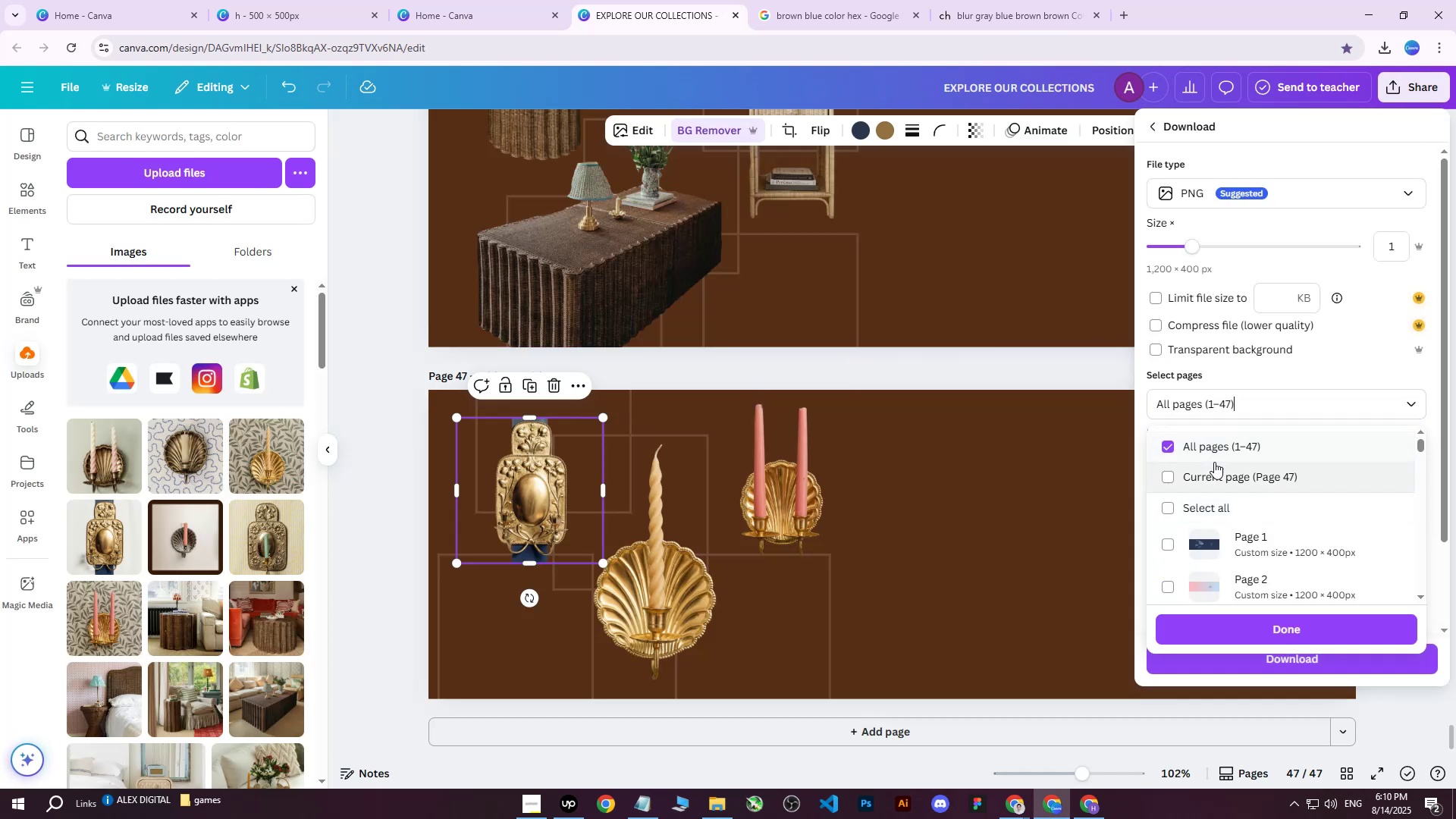 
triple_click([1214, 462])
 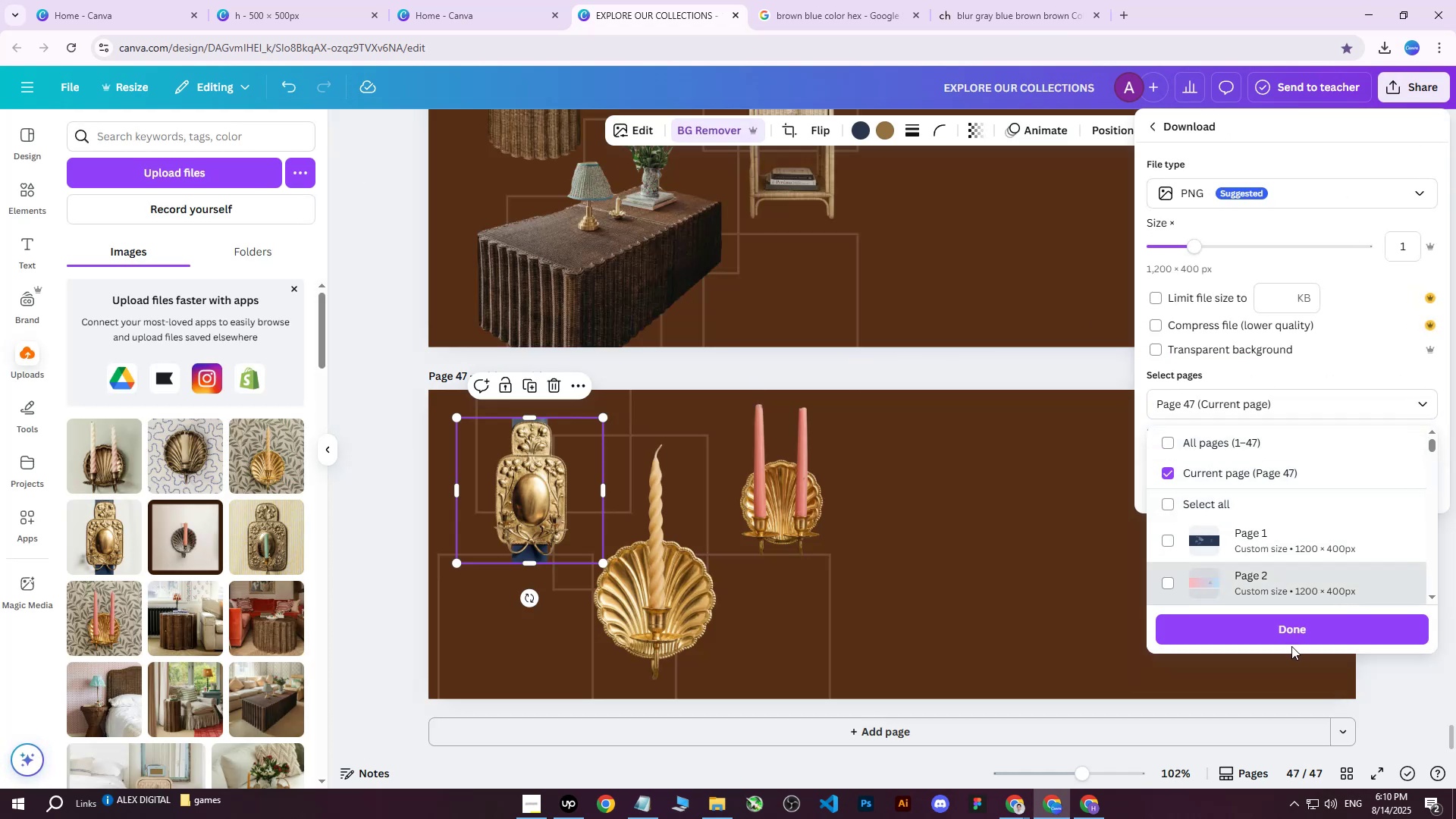 
left_click([1286, 625])
 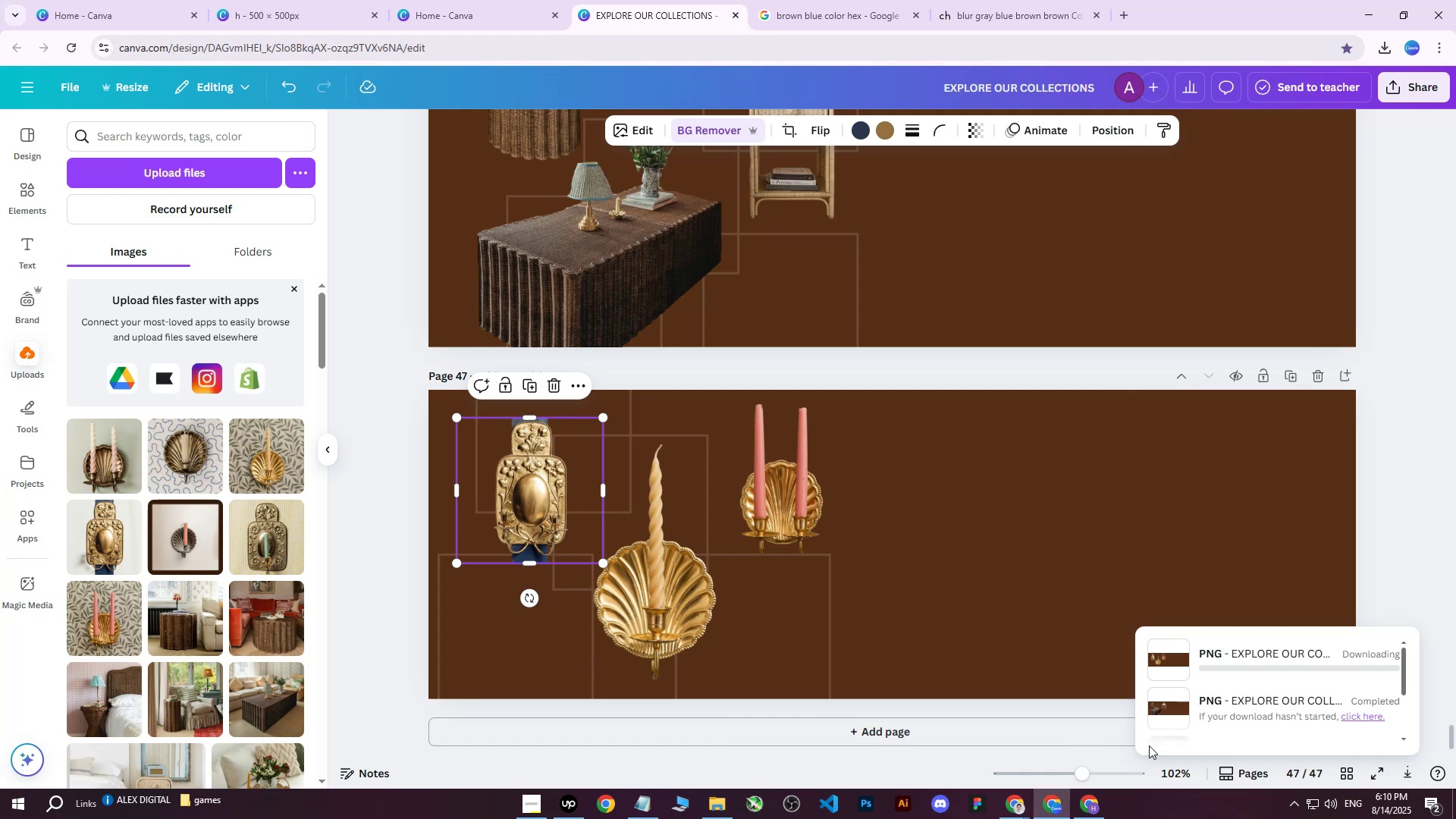 
left_click([1096, 816])
 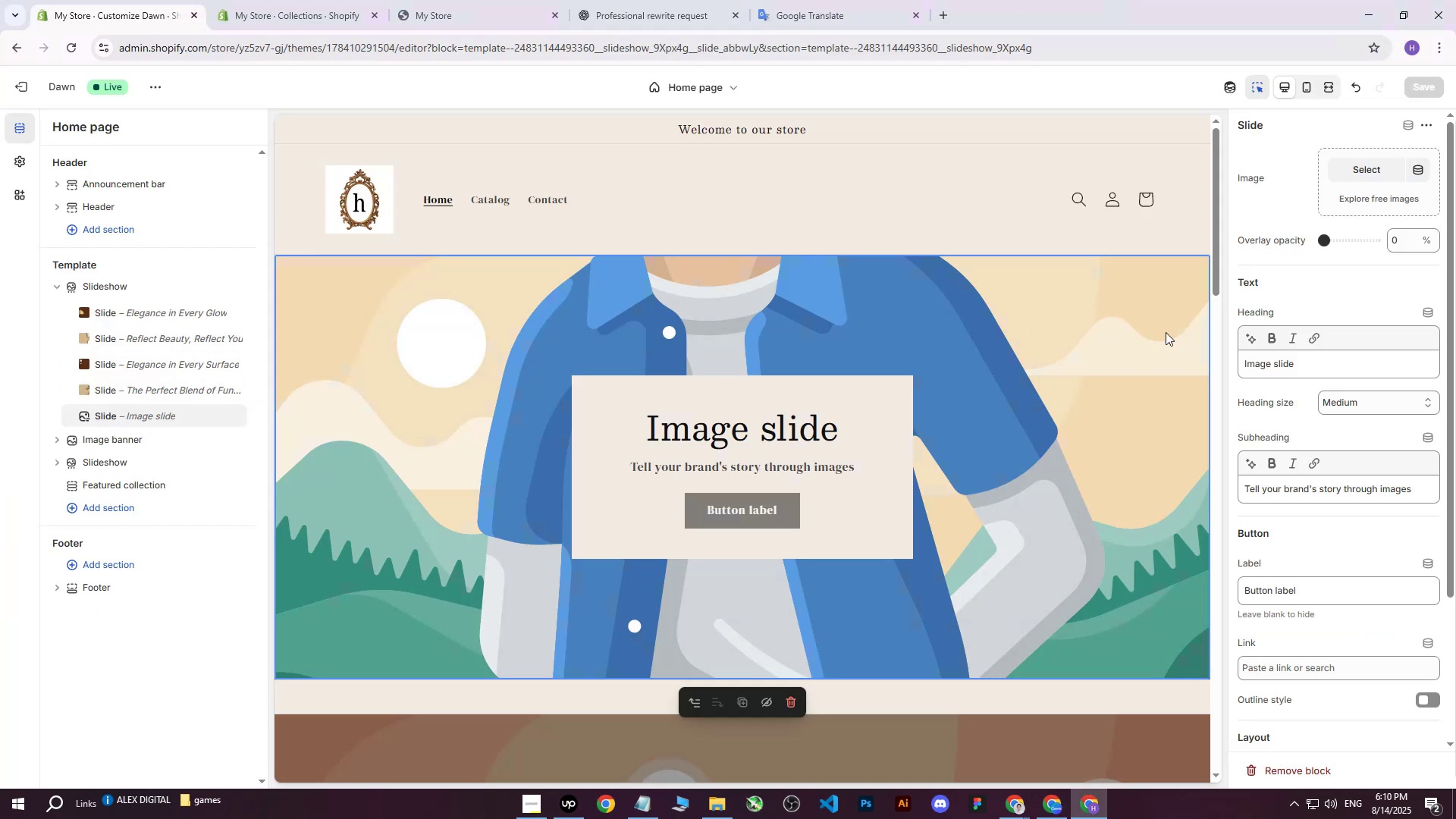 
left_click([1370, 172])
 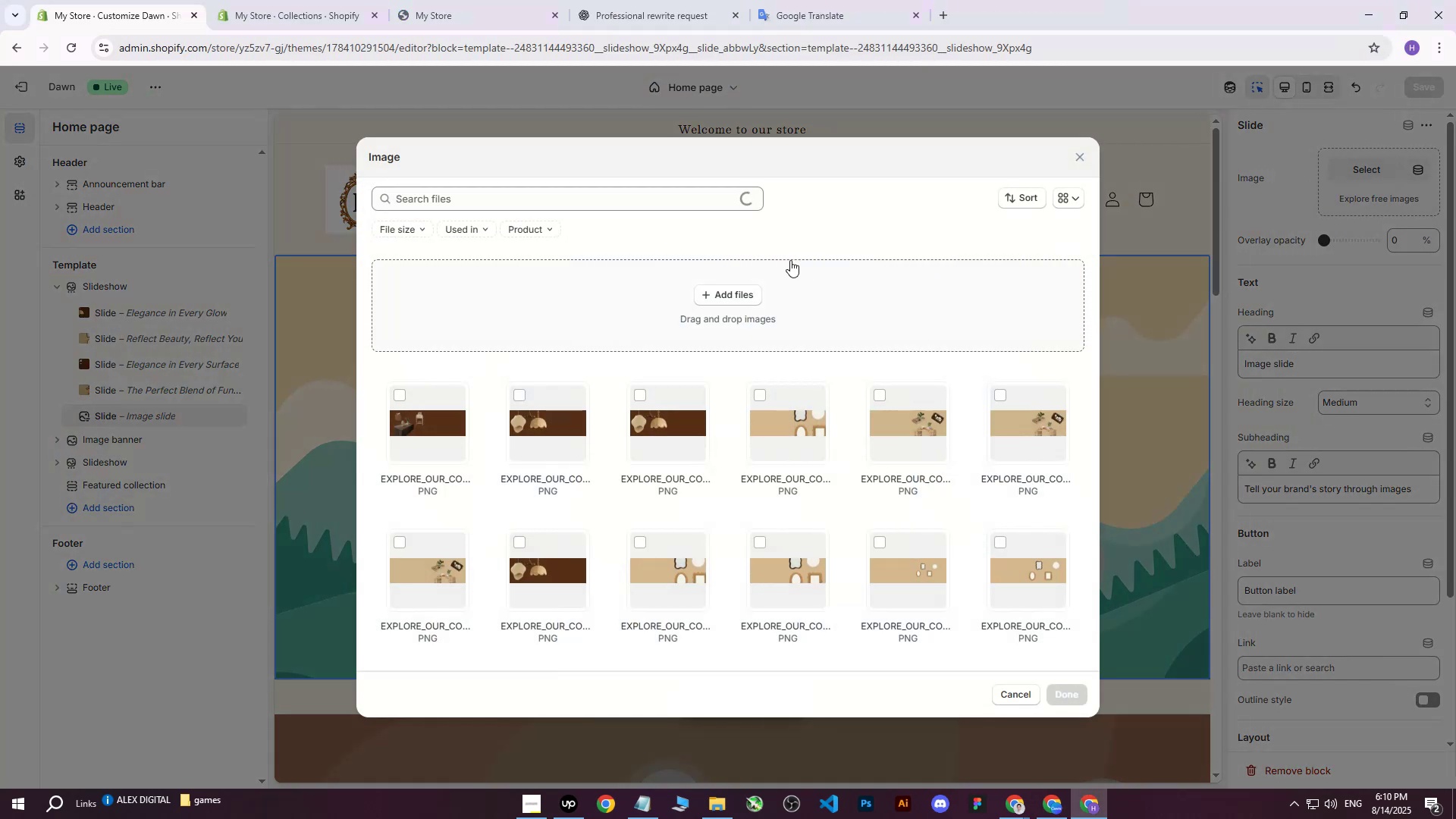 
left_click([730, 290])
 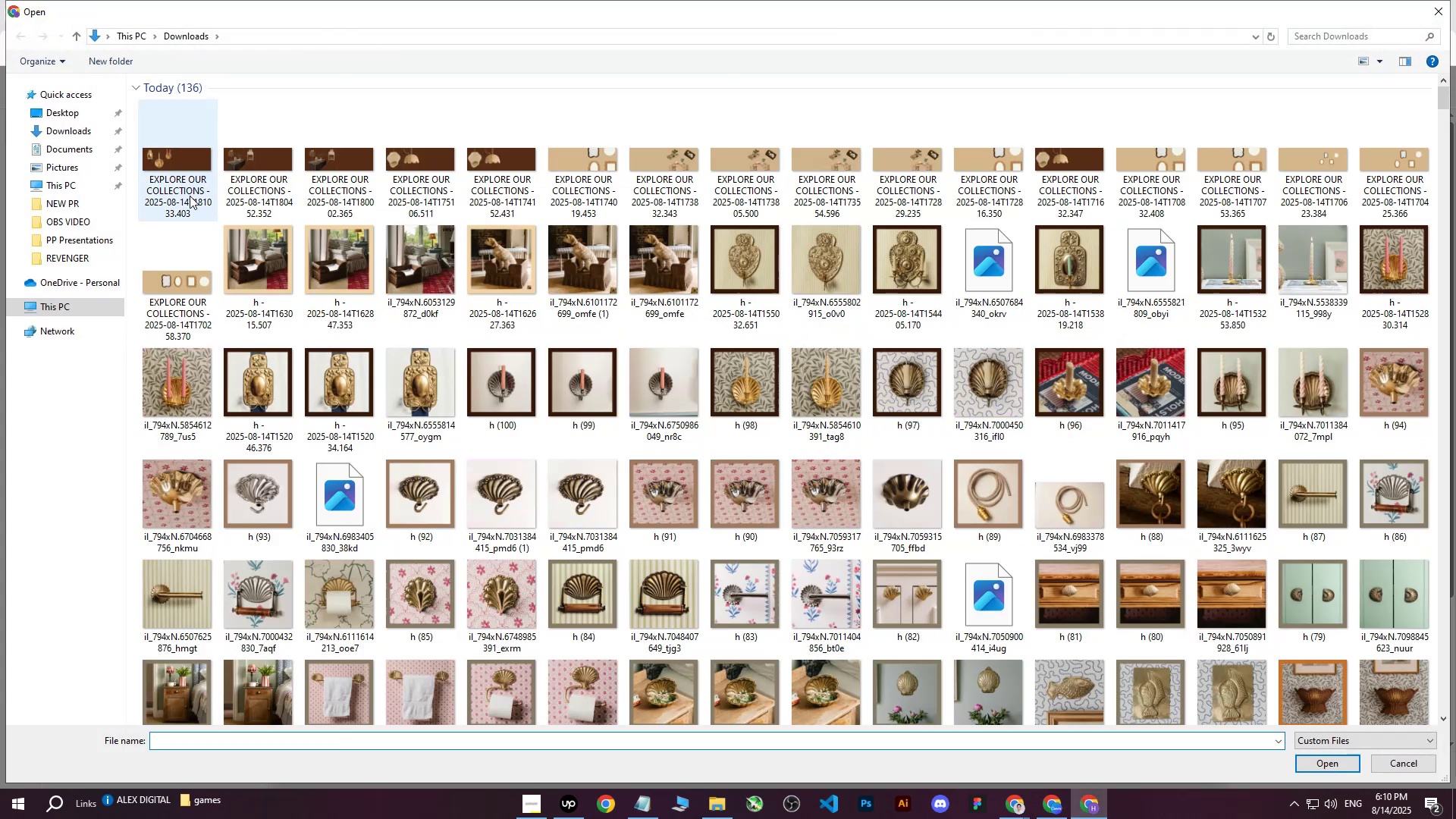 
left_click([176, 171])
 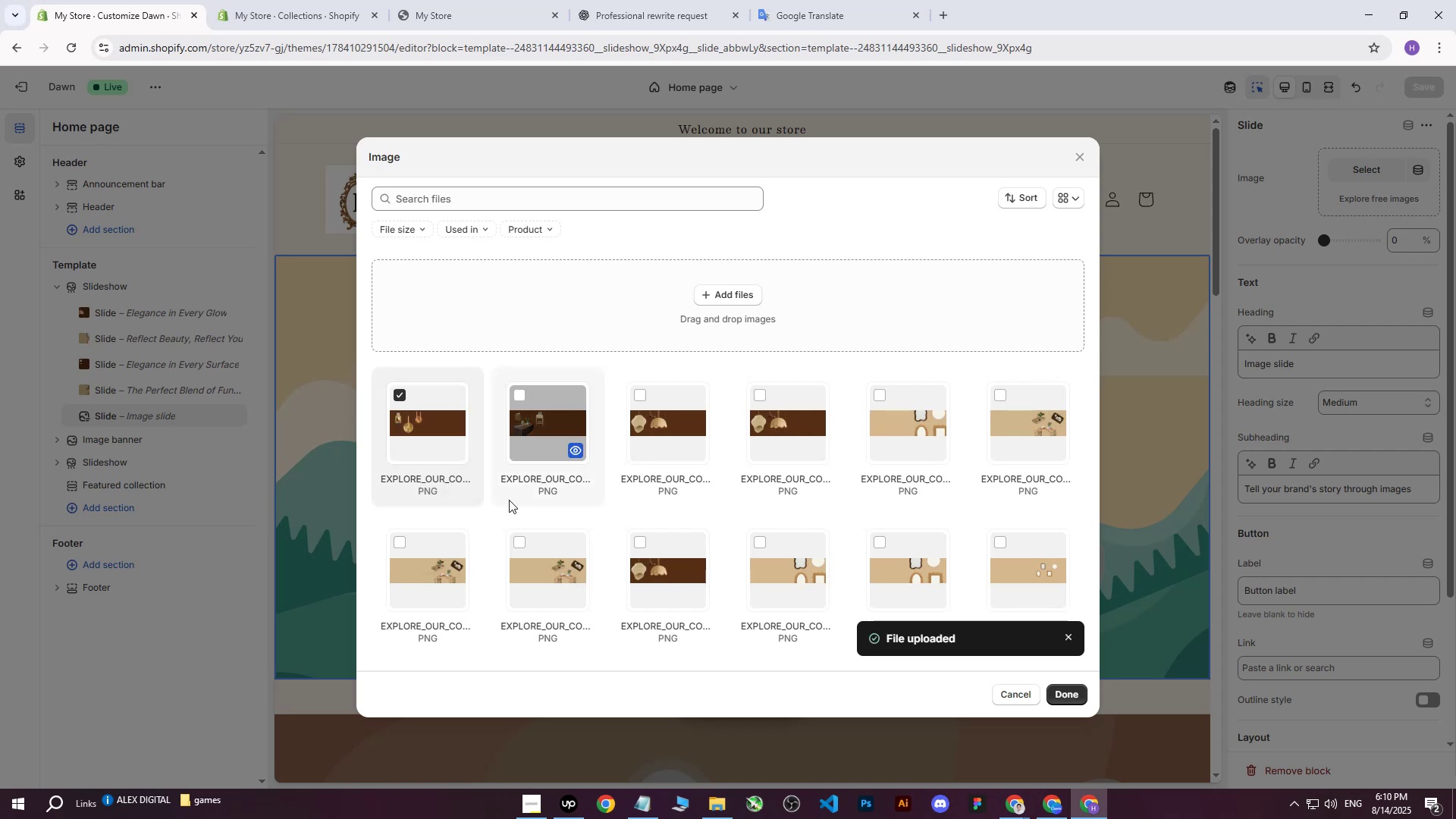 
wait(16.82)
 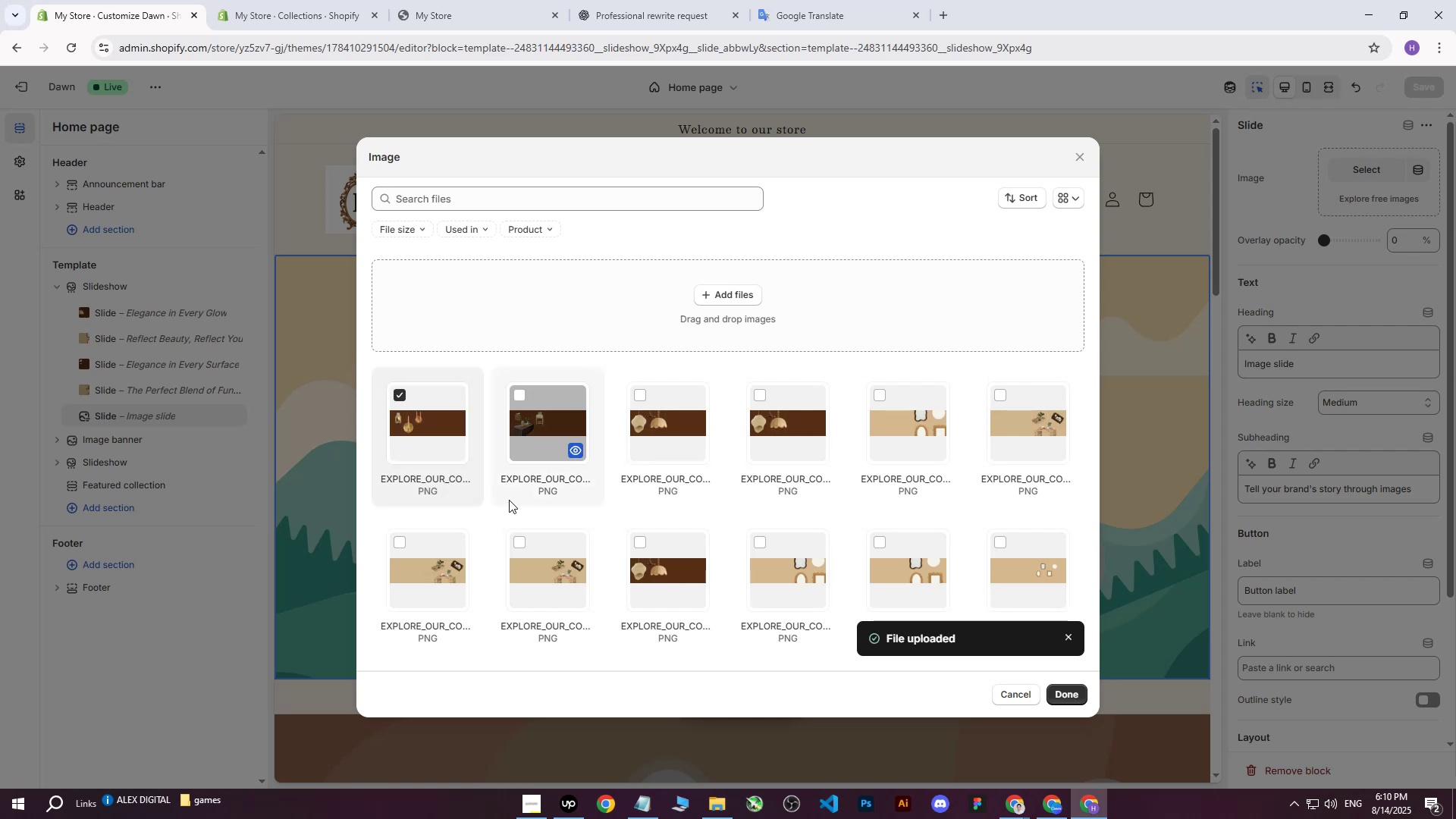 
left_click([1068, 691])
 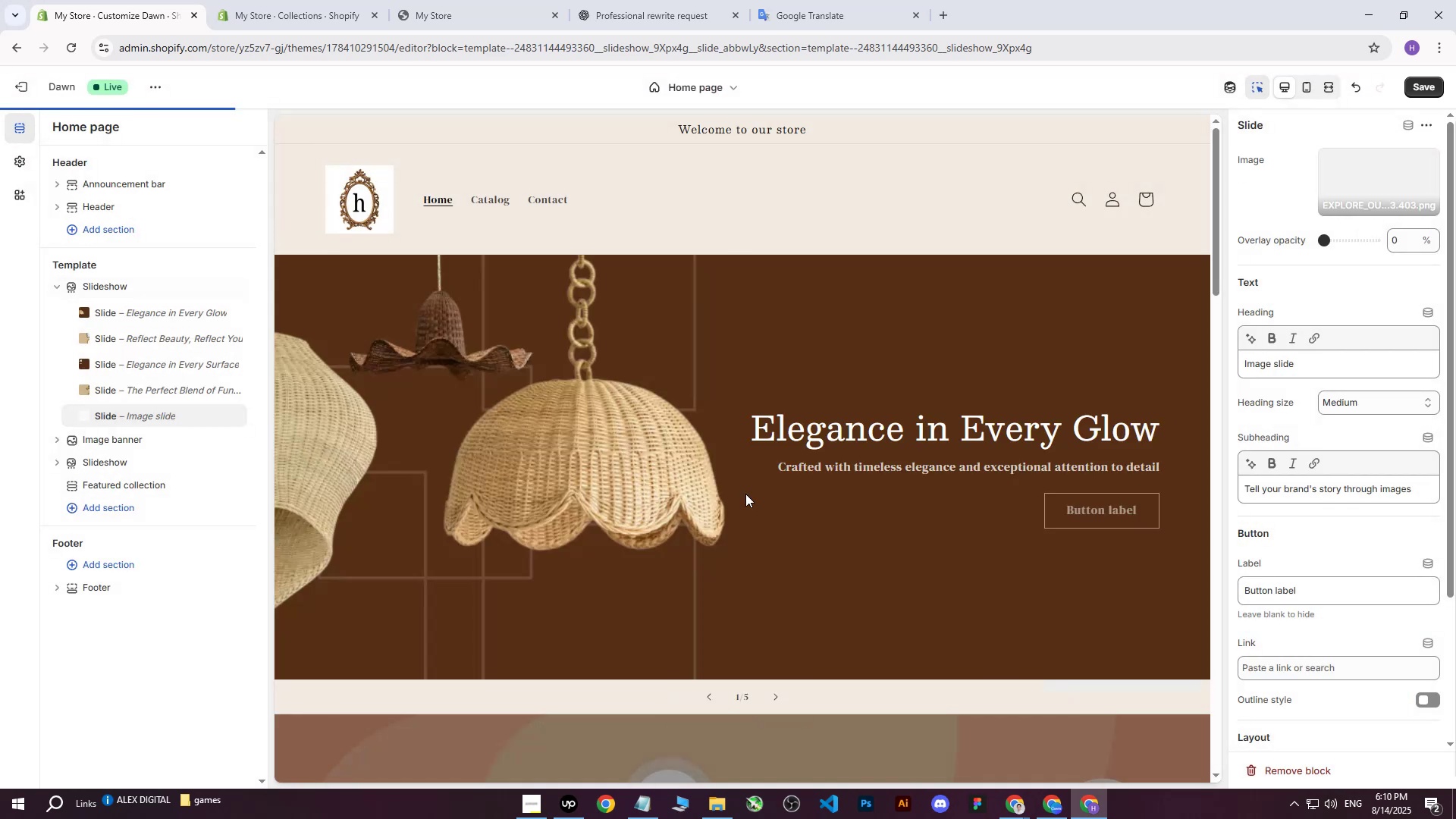 
mouse_move([718, 457])
 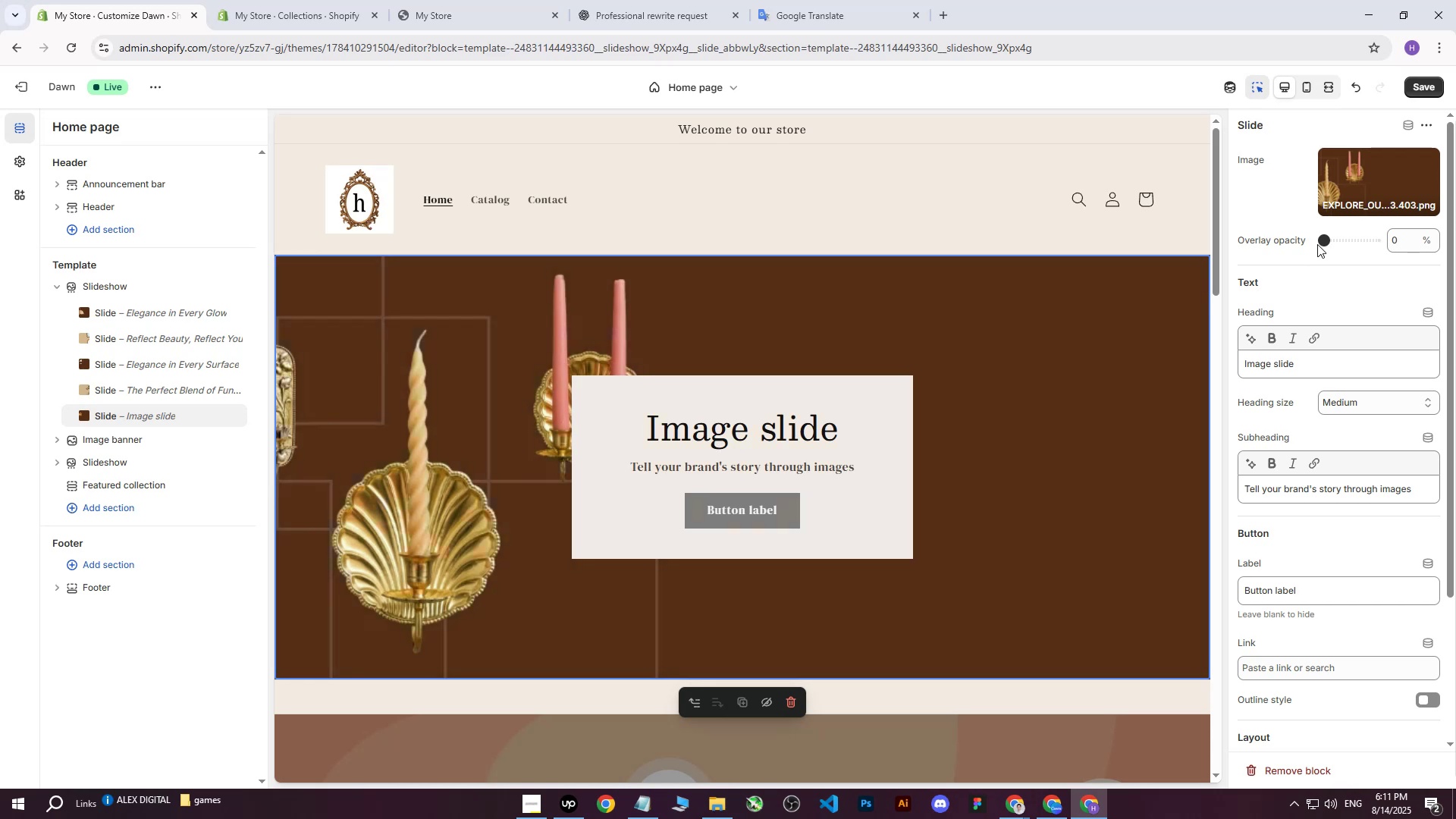 
scroll: coordinate [1391, 538], scroll_direction: down, amount: 3.0
 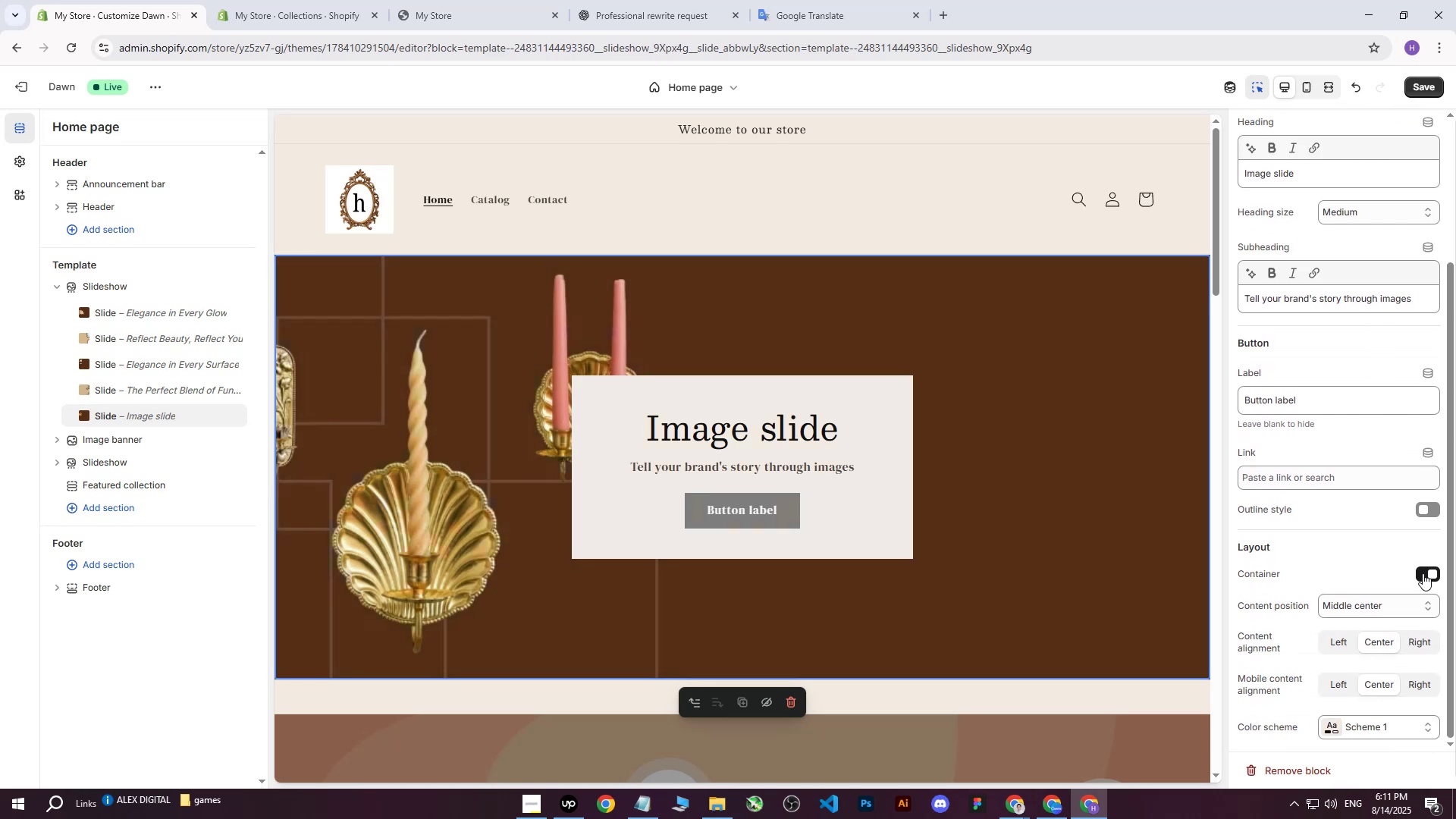 
left_click([1425, 574])
 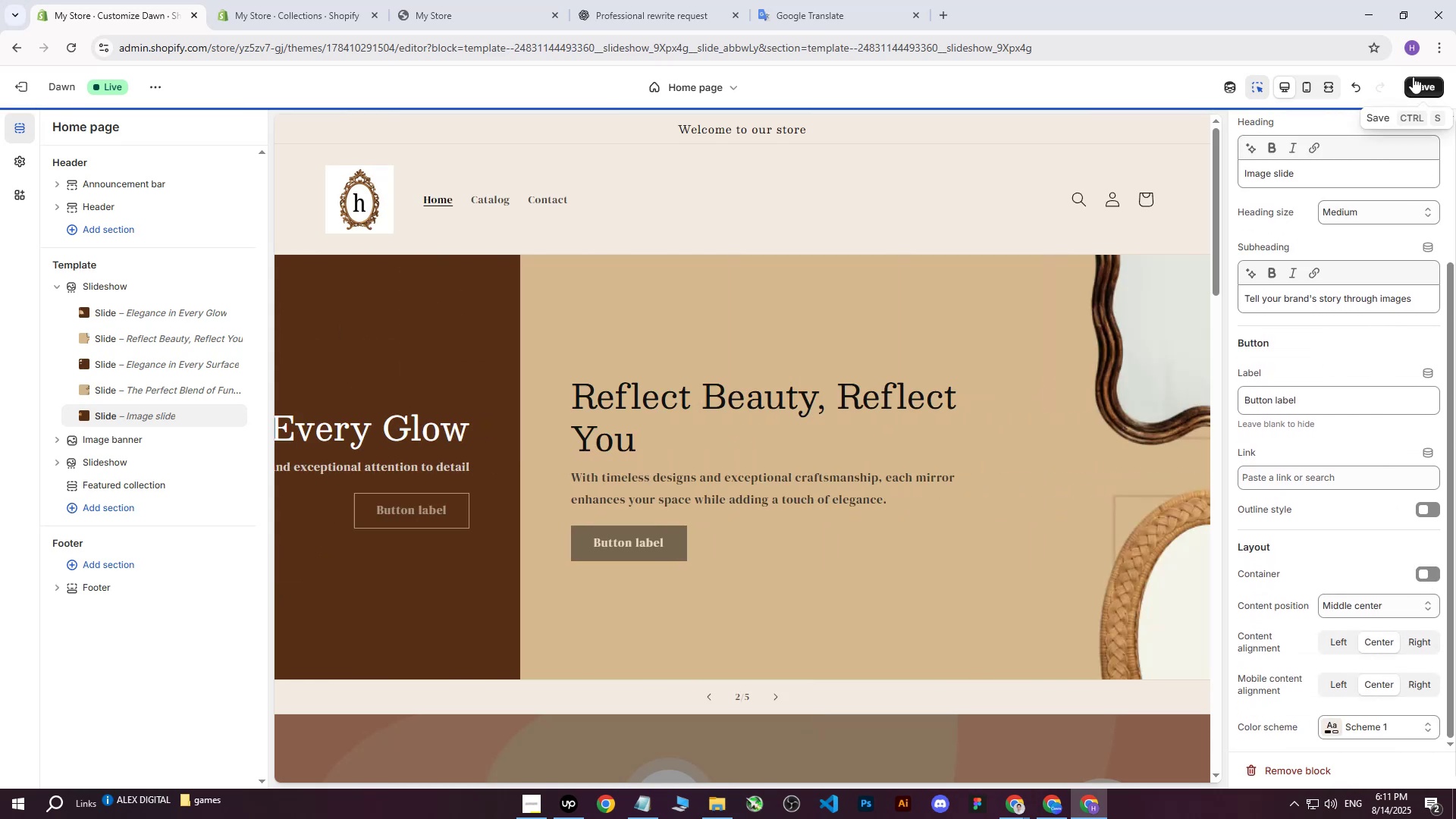 
left_click([1421, 92])
 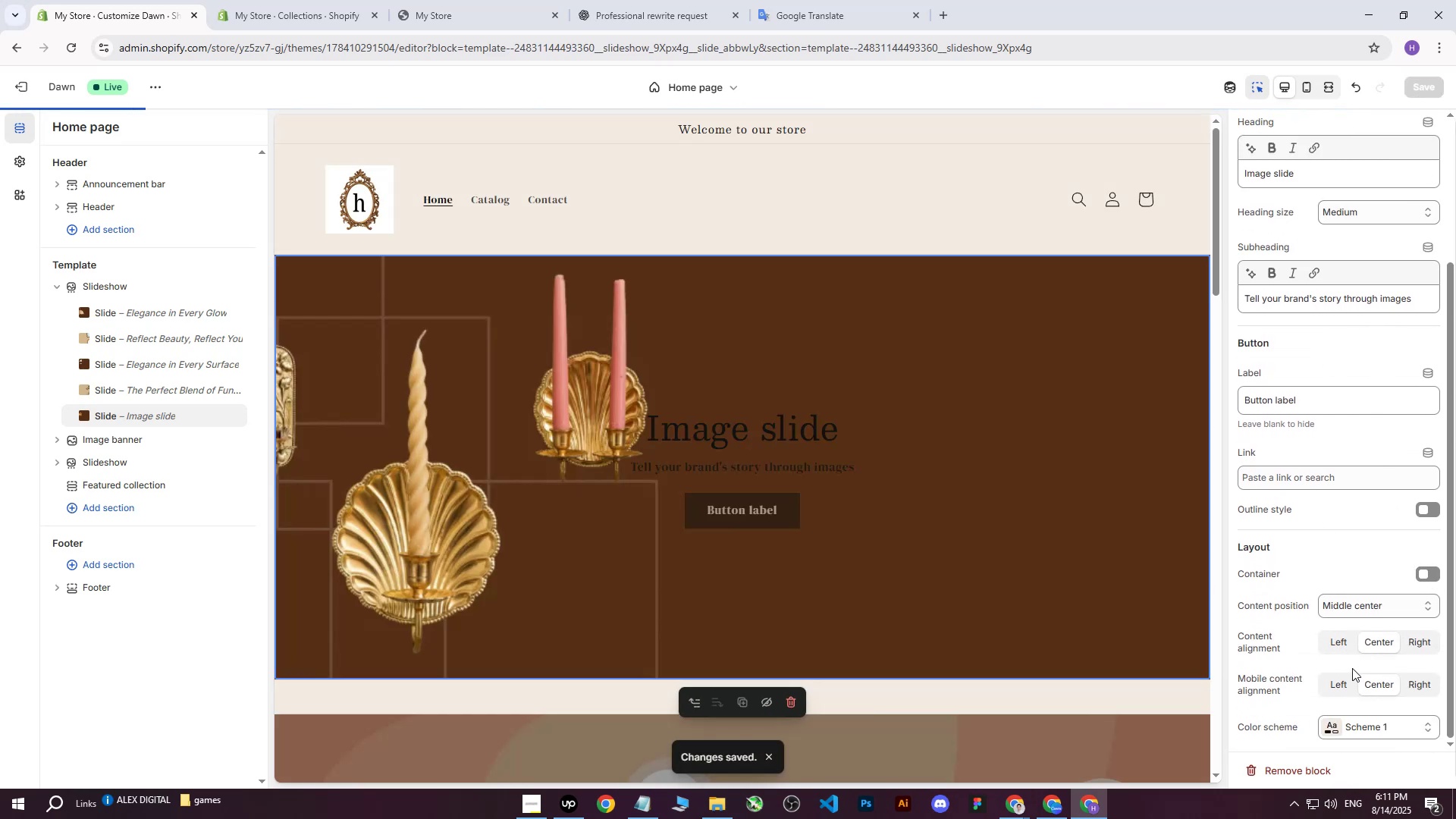 
left_click([1407, 645])
 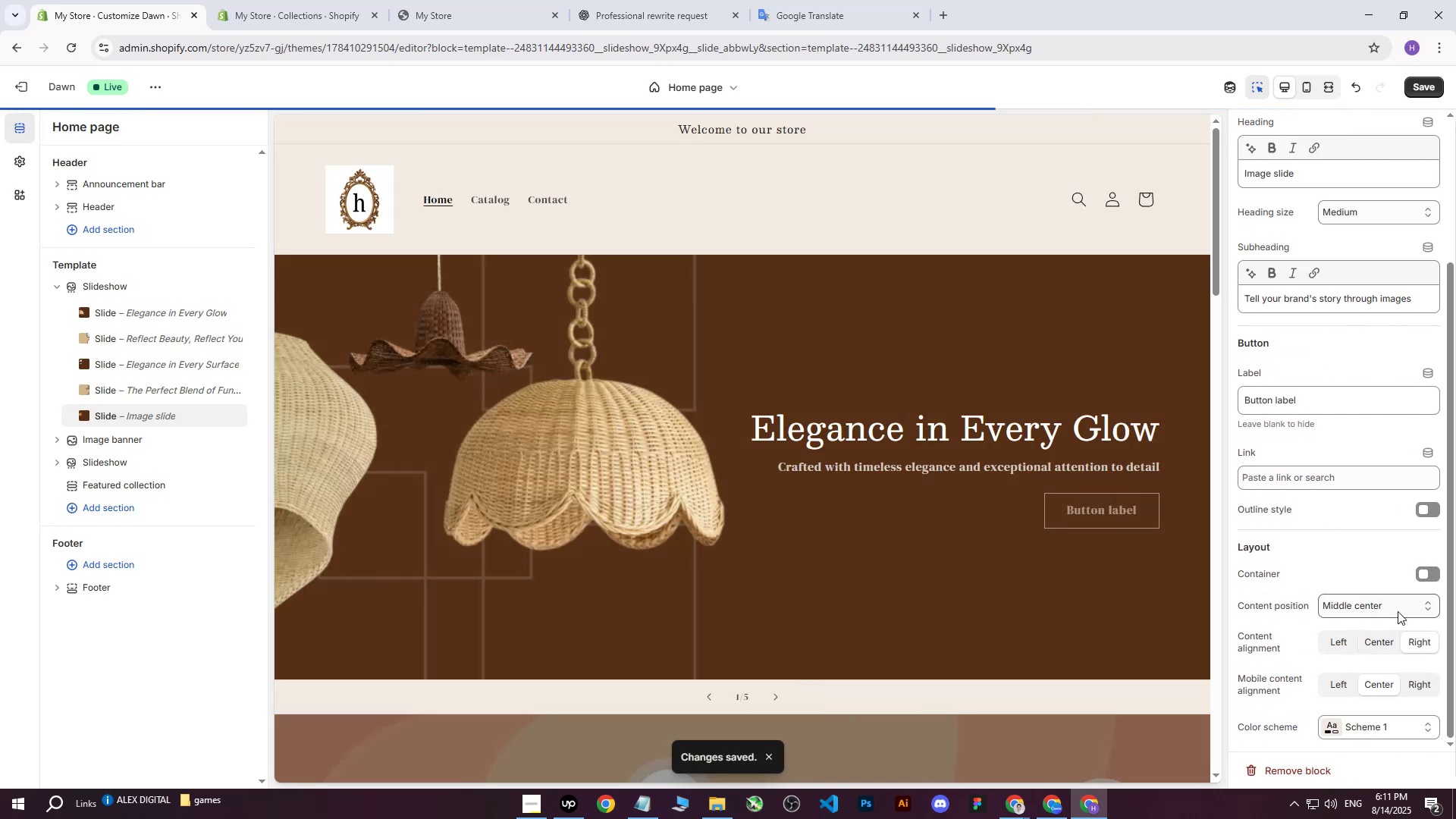 
left_click([1395, 607])
 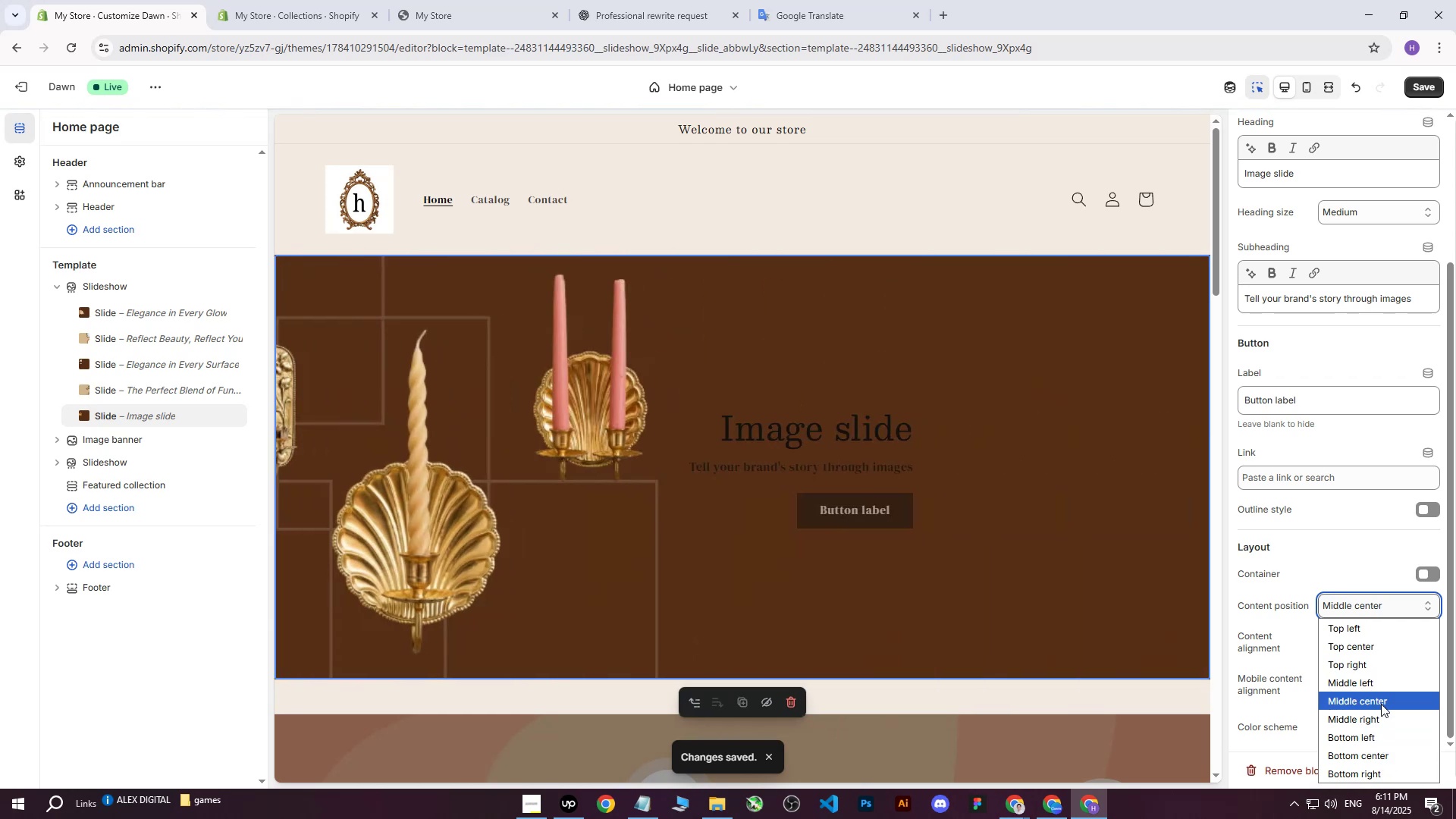 
left_click([1377, 721])
 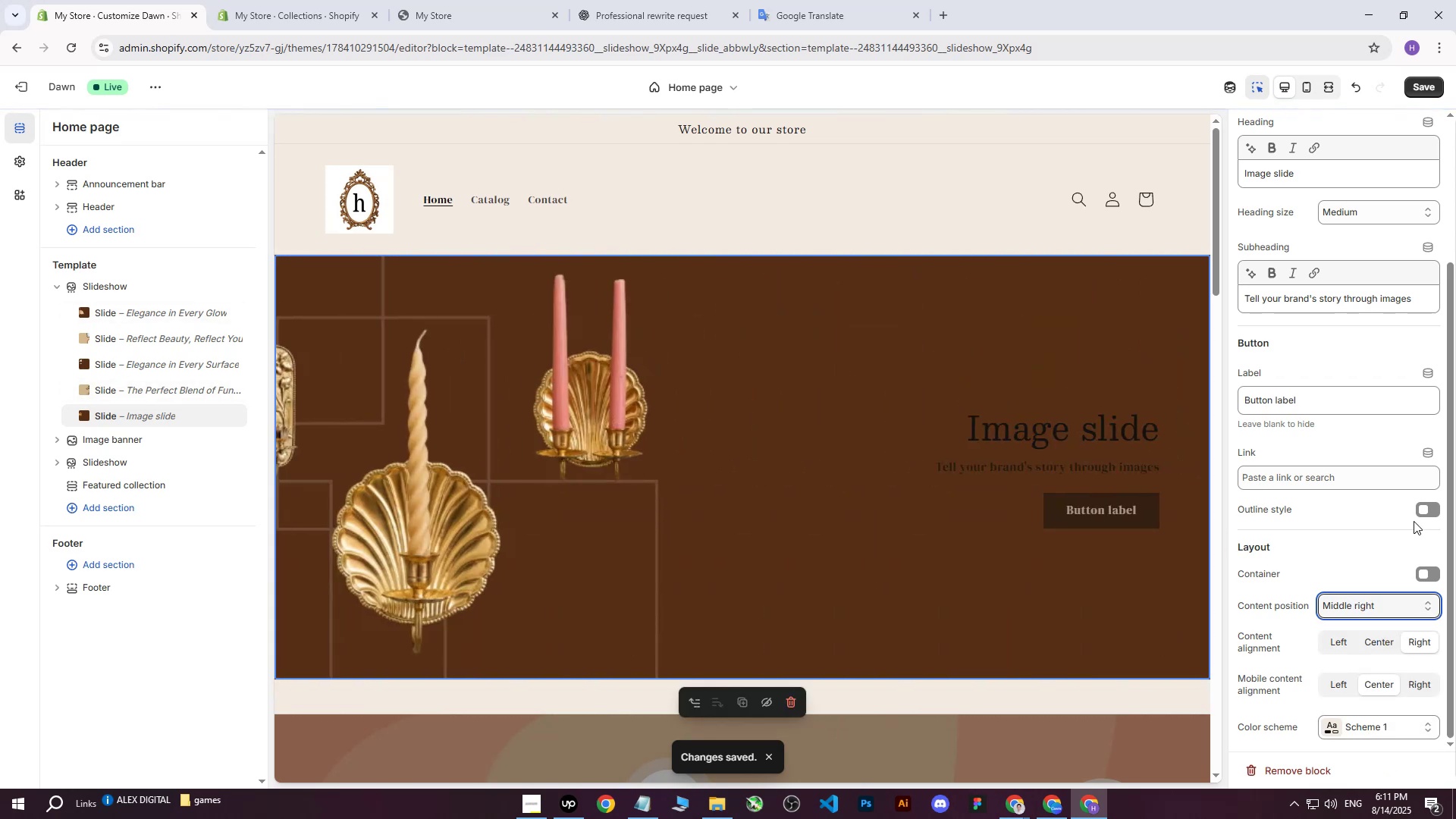 
left_click([1334, 723])
 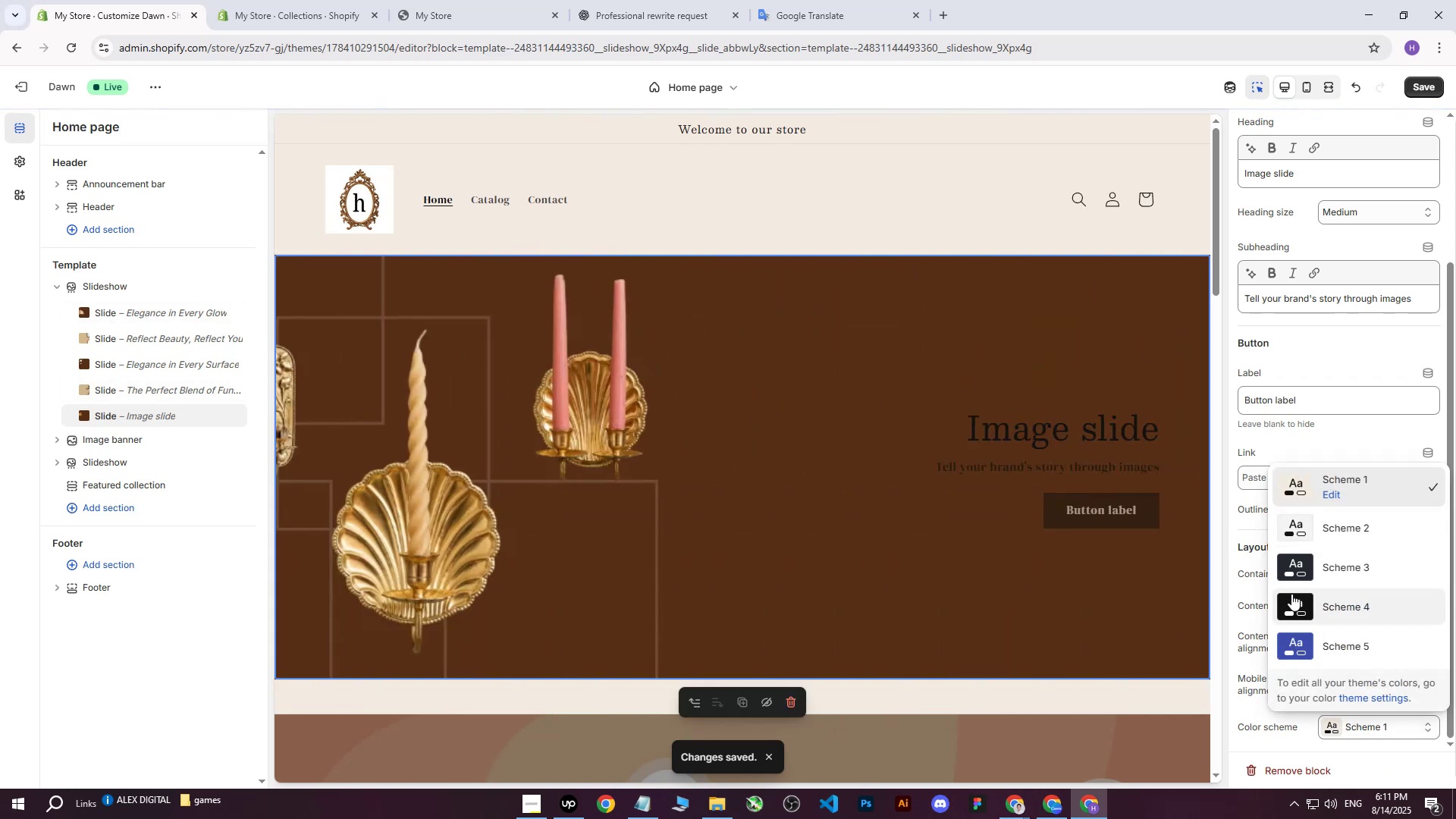 
left_click([1291, 604])
 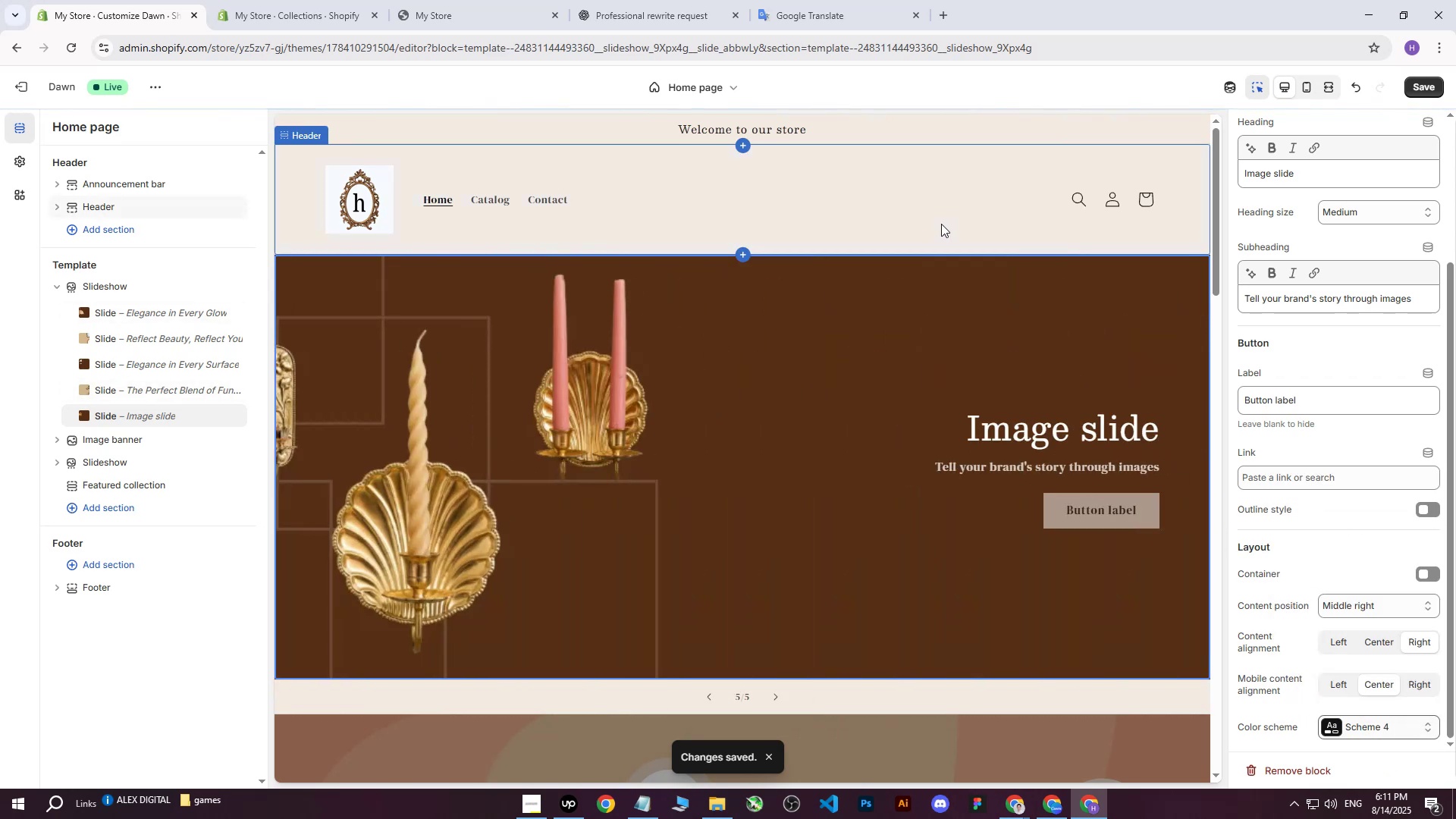 
scroll: coordinate [1330, 554], scroll_direction: down, amount: 2.0
 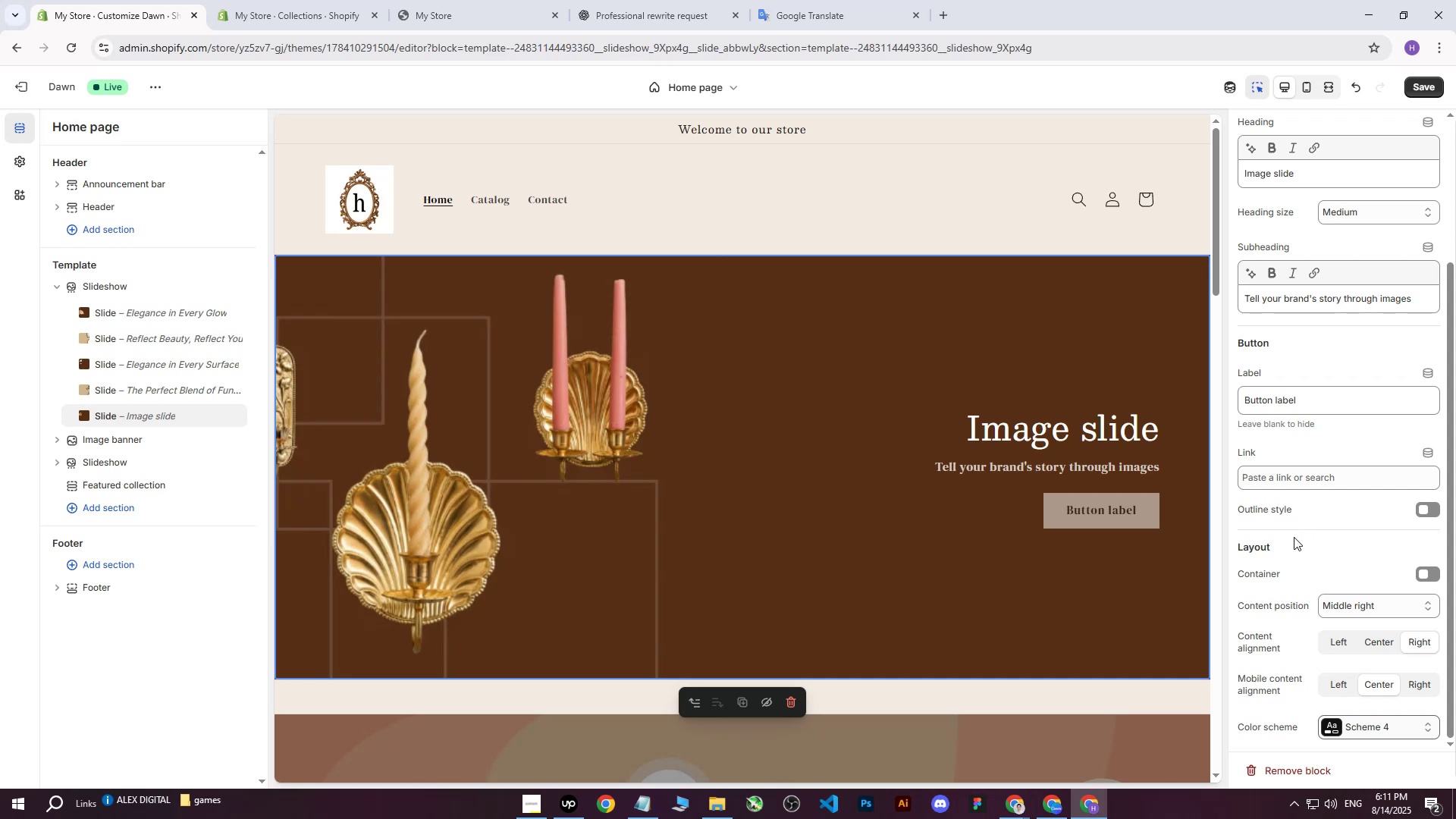 
wait(15.13)
 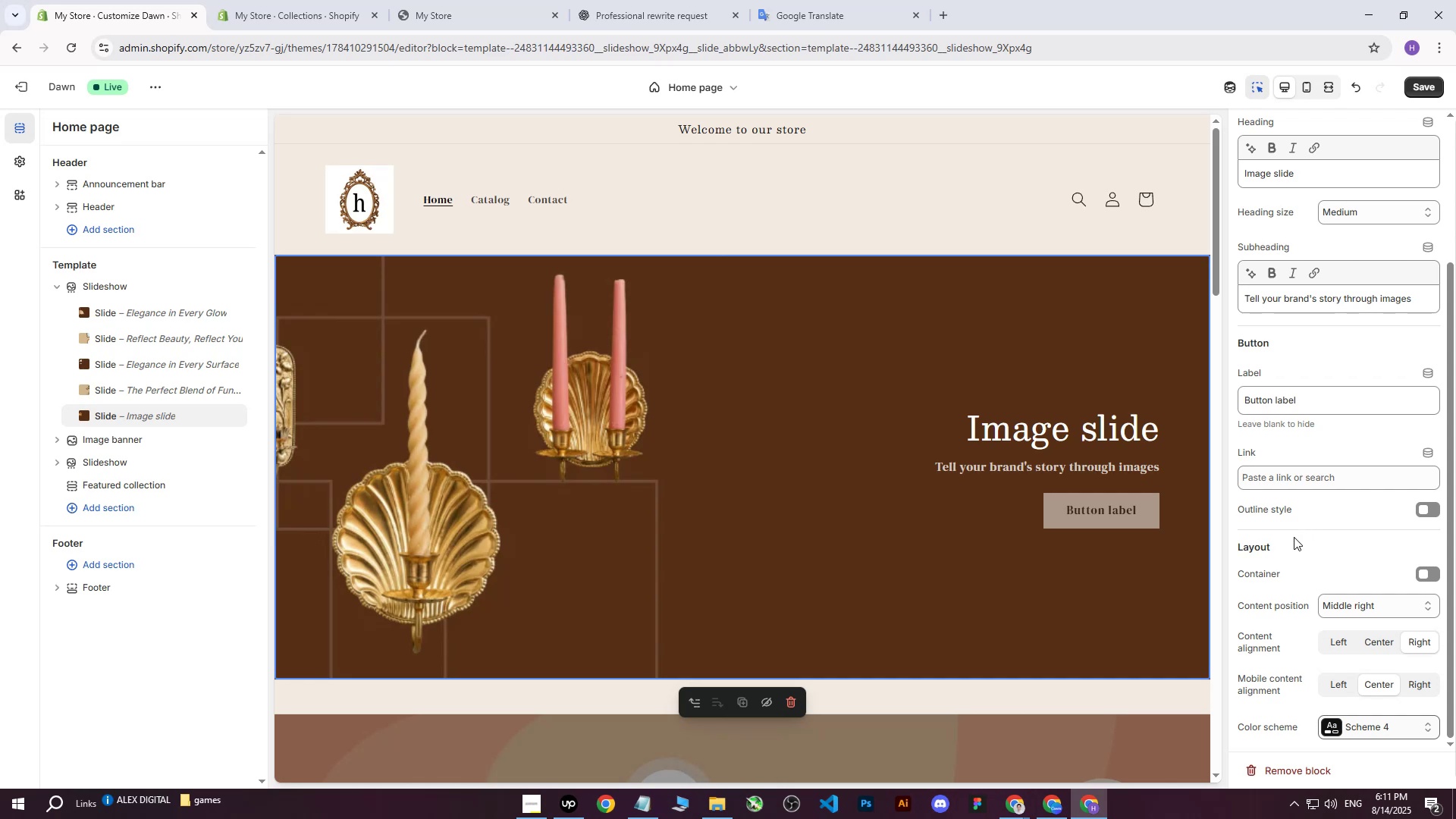 
scroll: coordinate [1009, 495], scroll_direction: down, amount: 1.0
 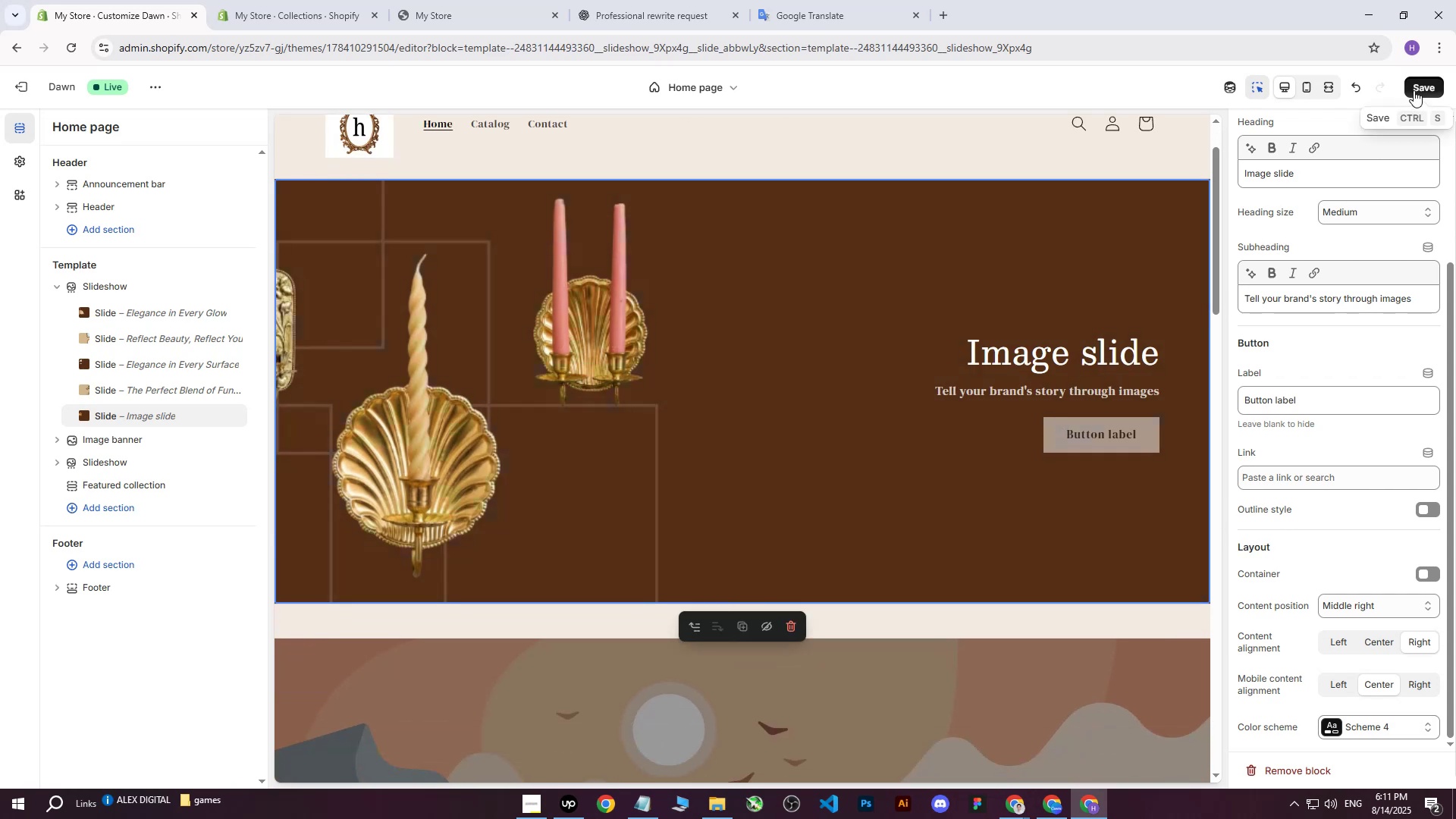 
left_click([469, 0])
 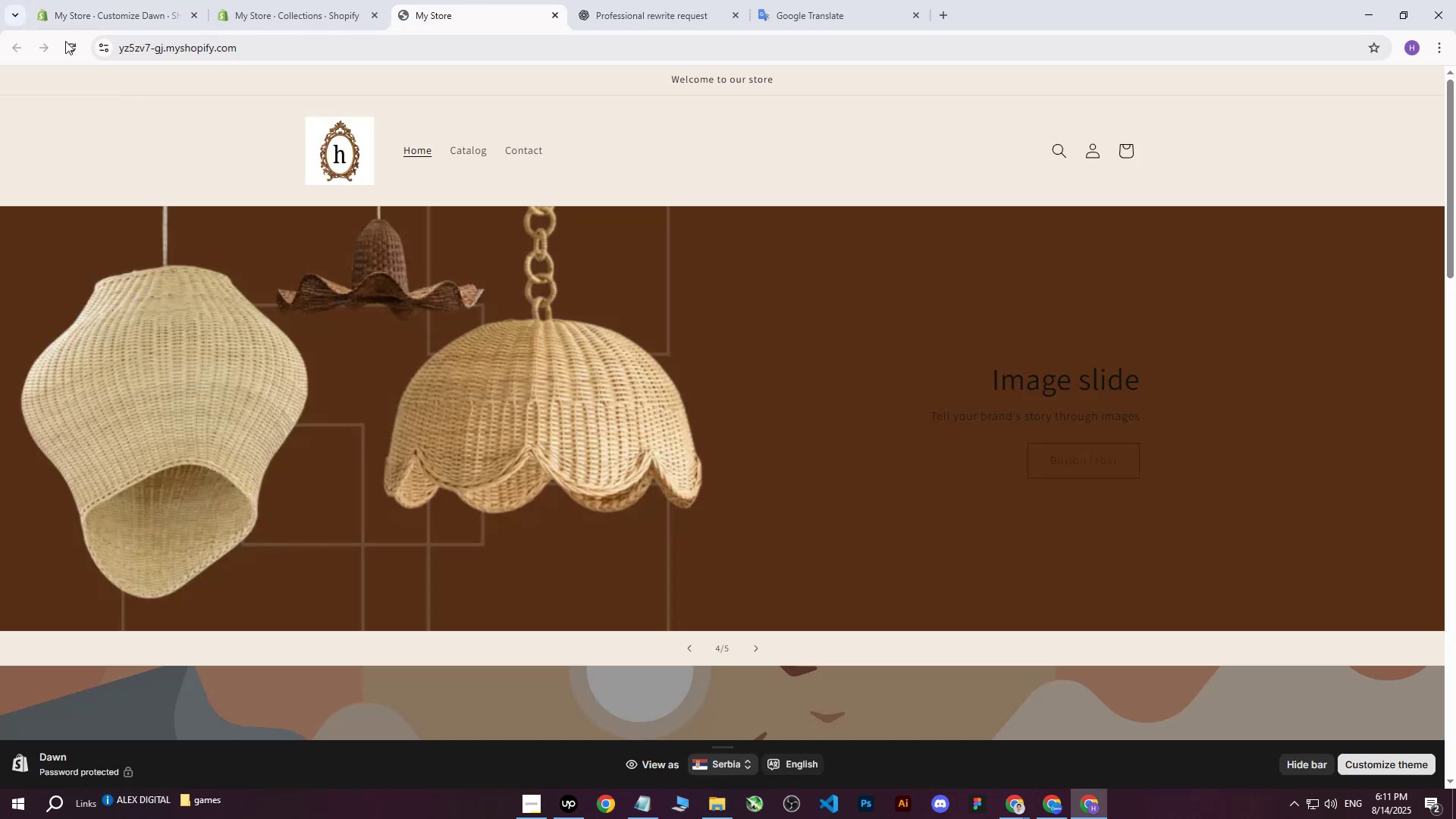 
left_click([64, 41])
 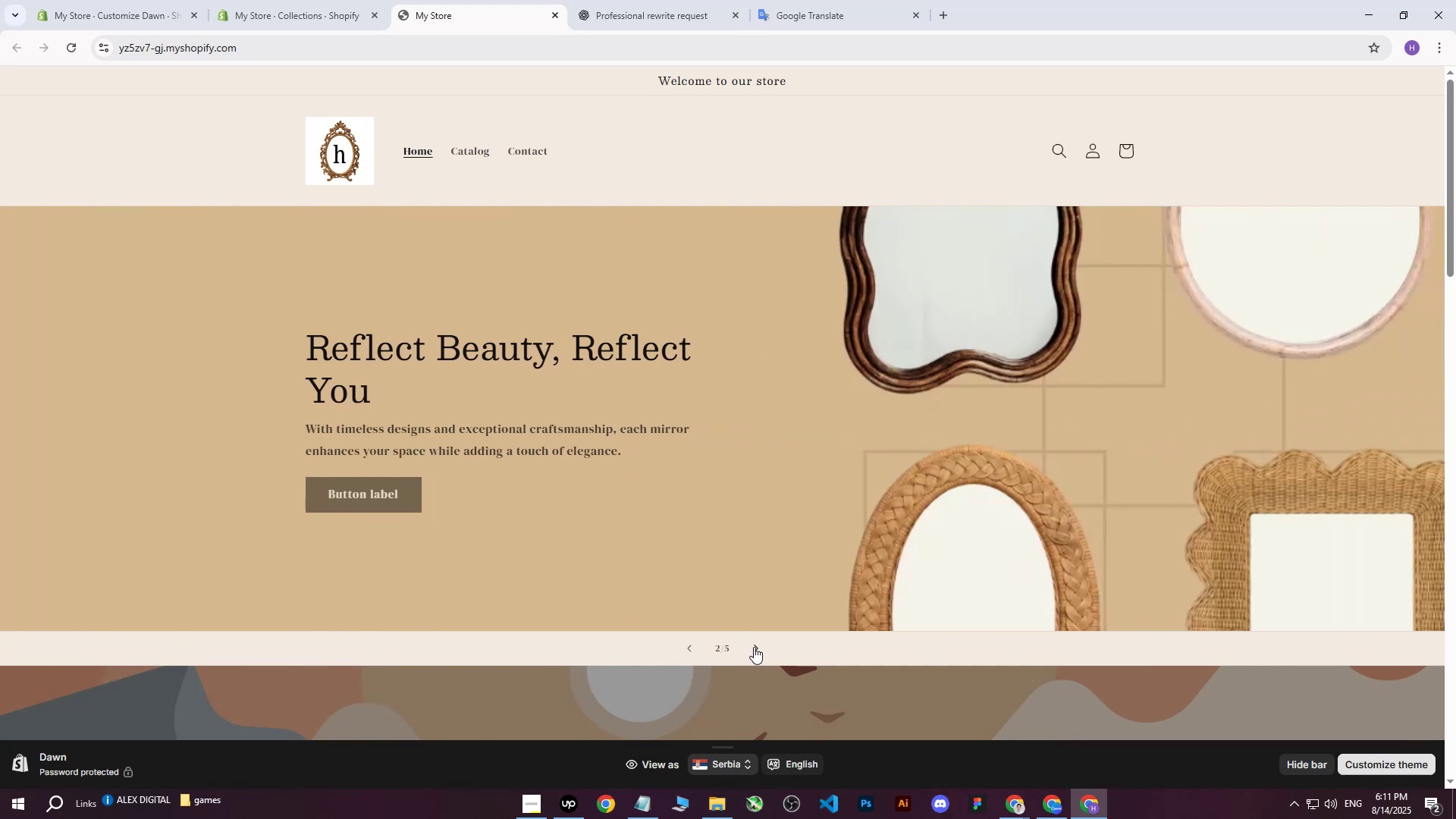 
wait(6.88)
 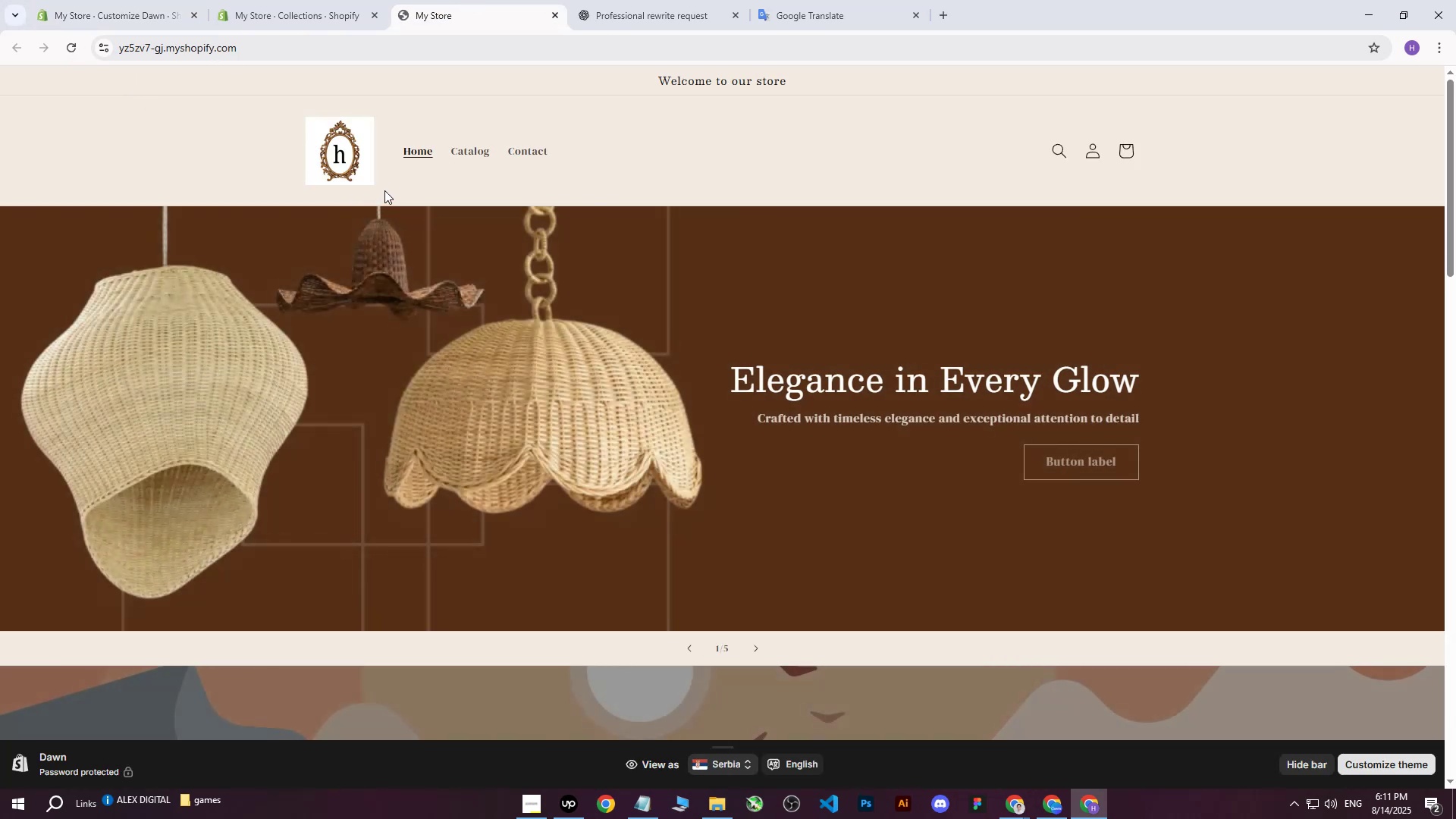 
left_click([753, 645])
 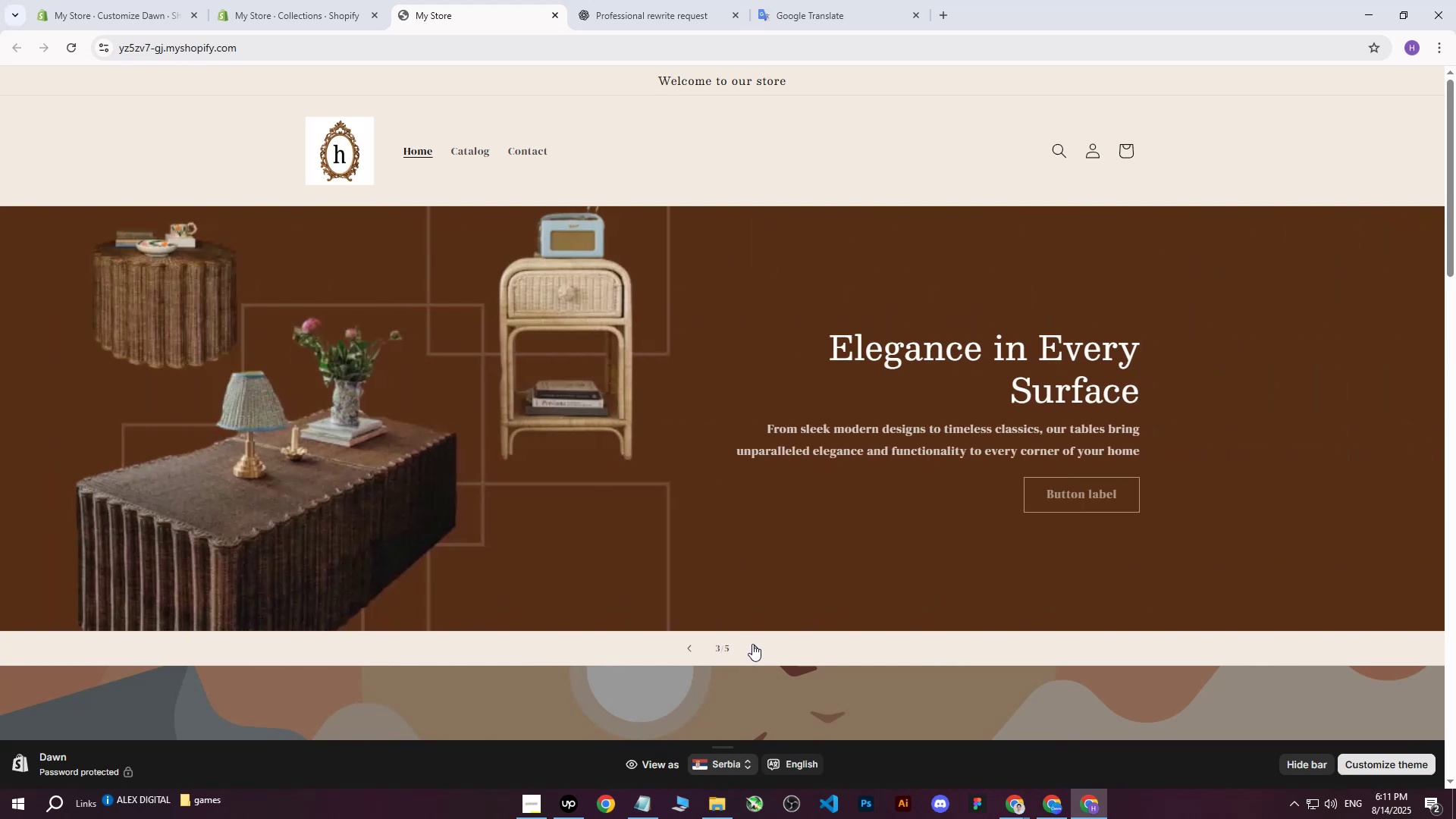 
left_click([753, 650])
 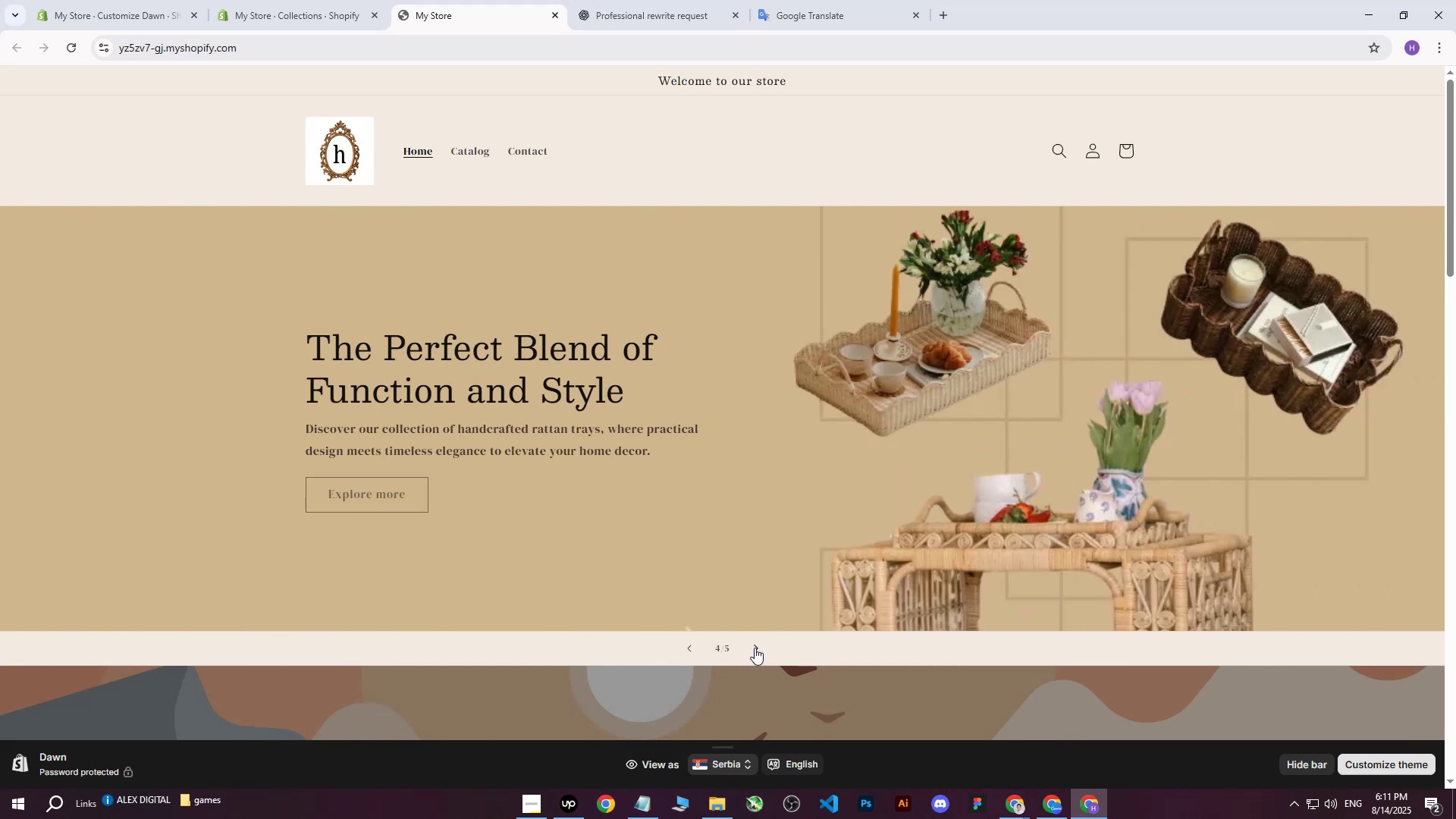 
left_click([755, 648])
 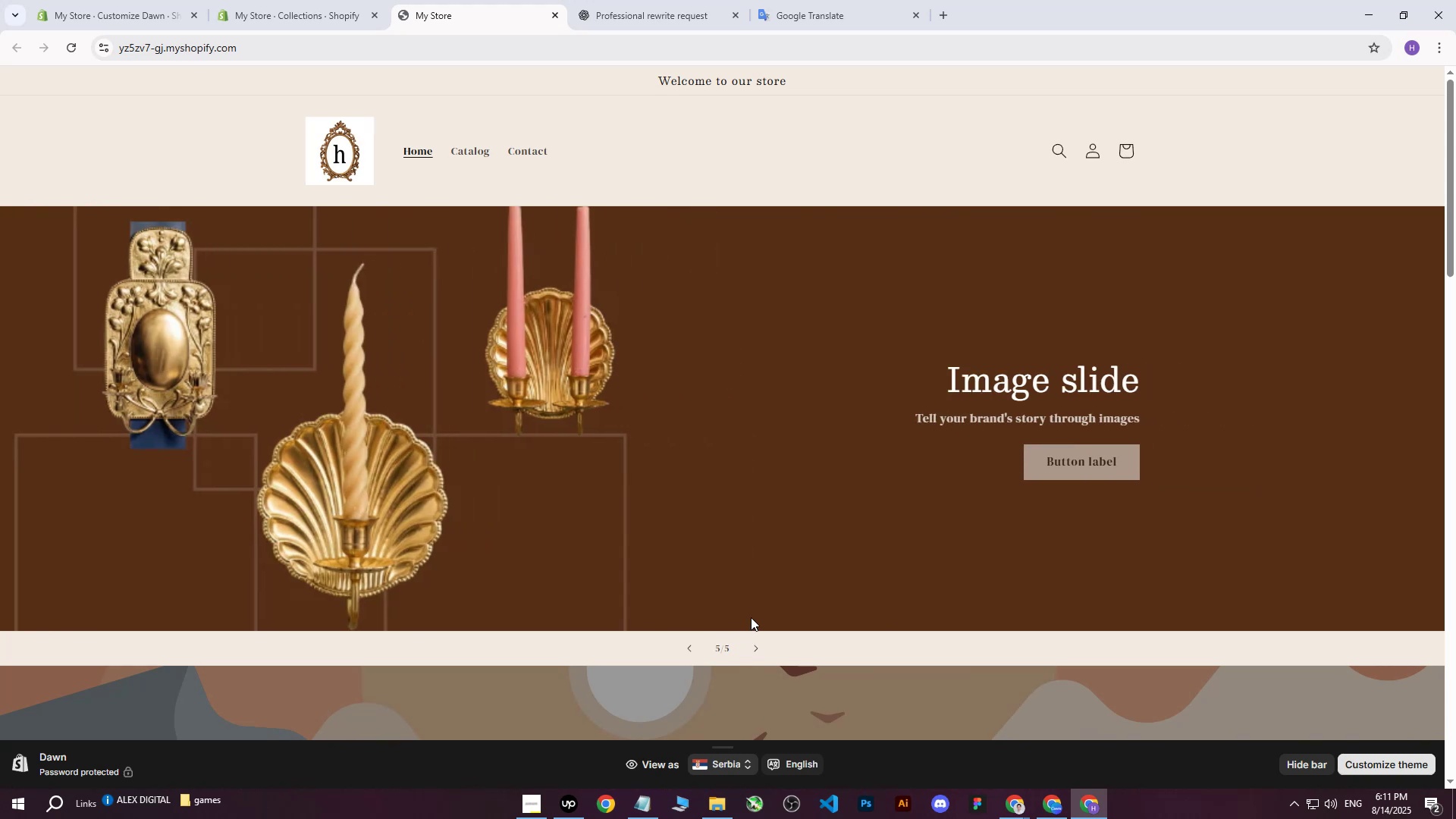 
left_click([690, 638])
 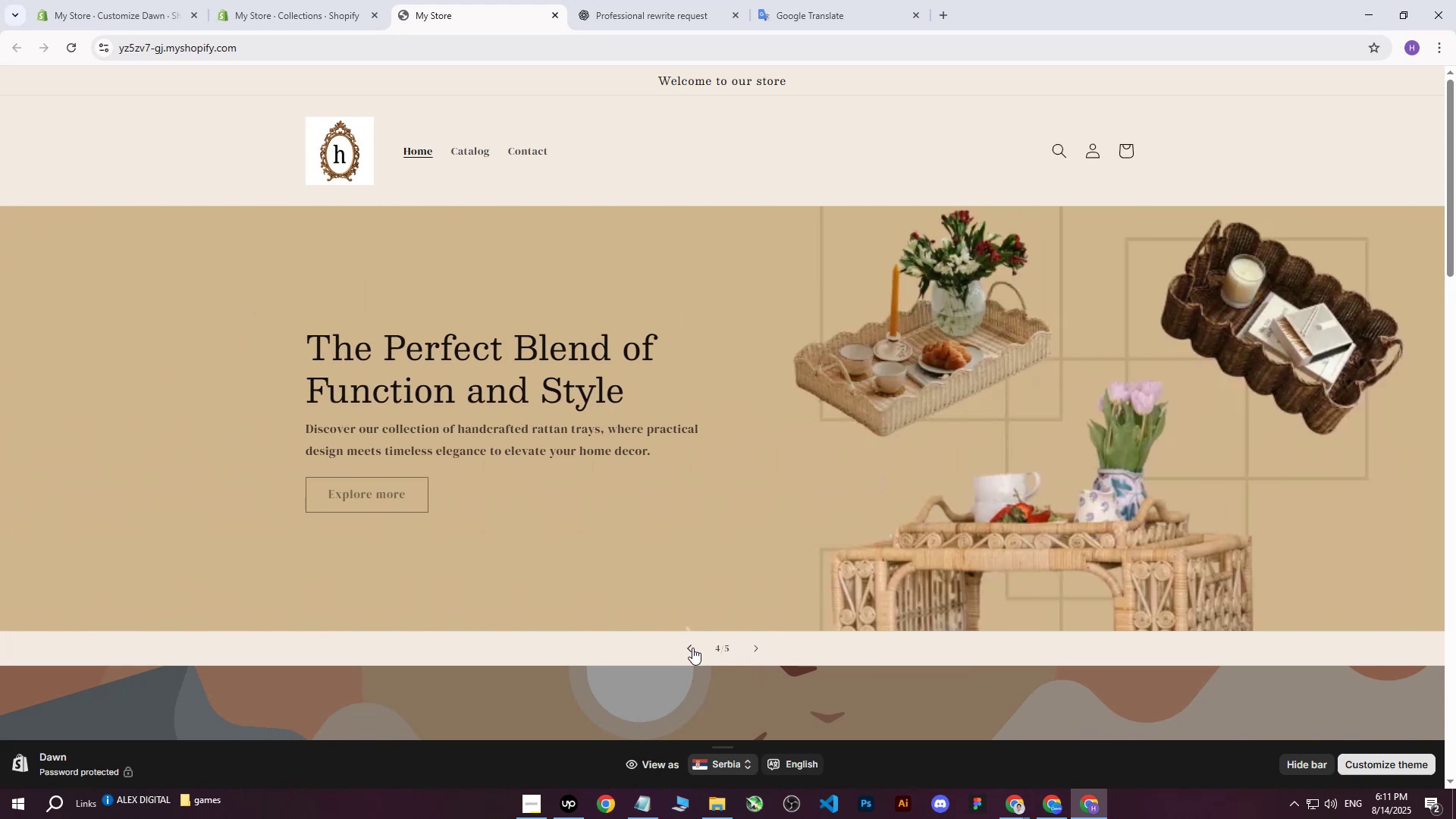 
left_click([692, 648])
 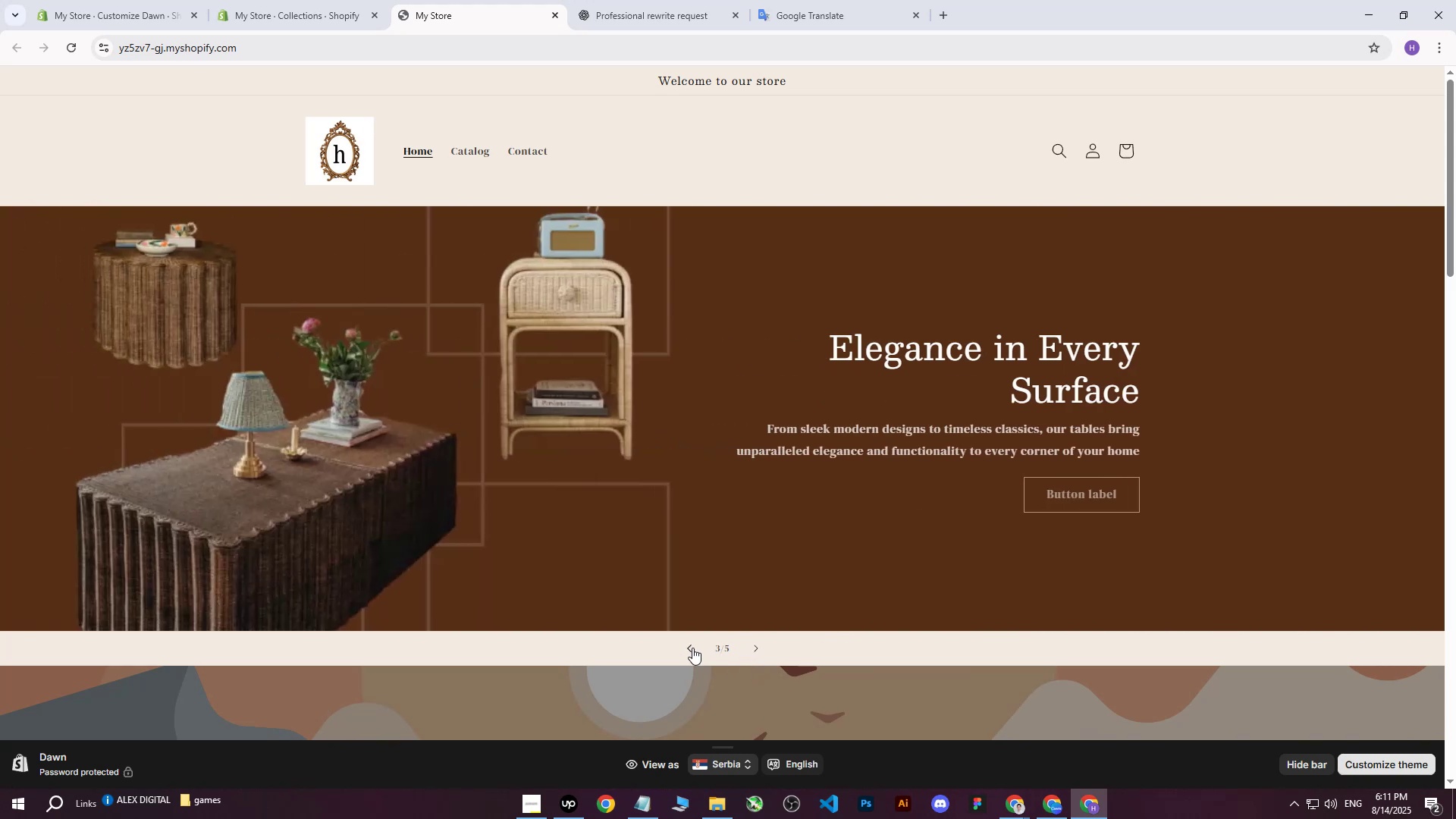 
left_click([692, 648])
 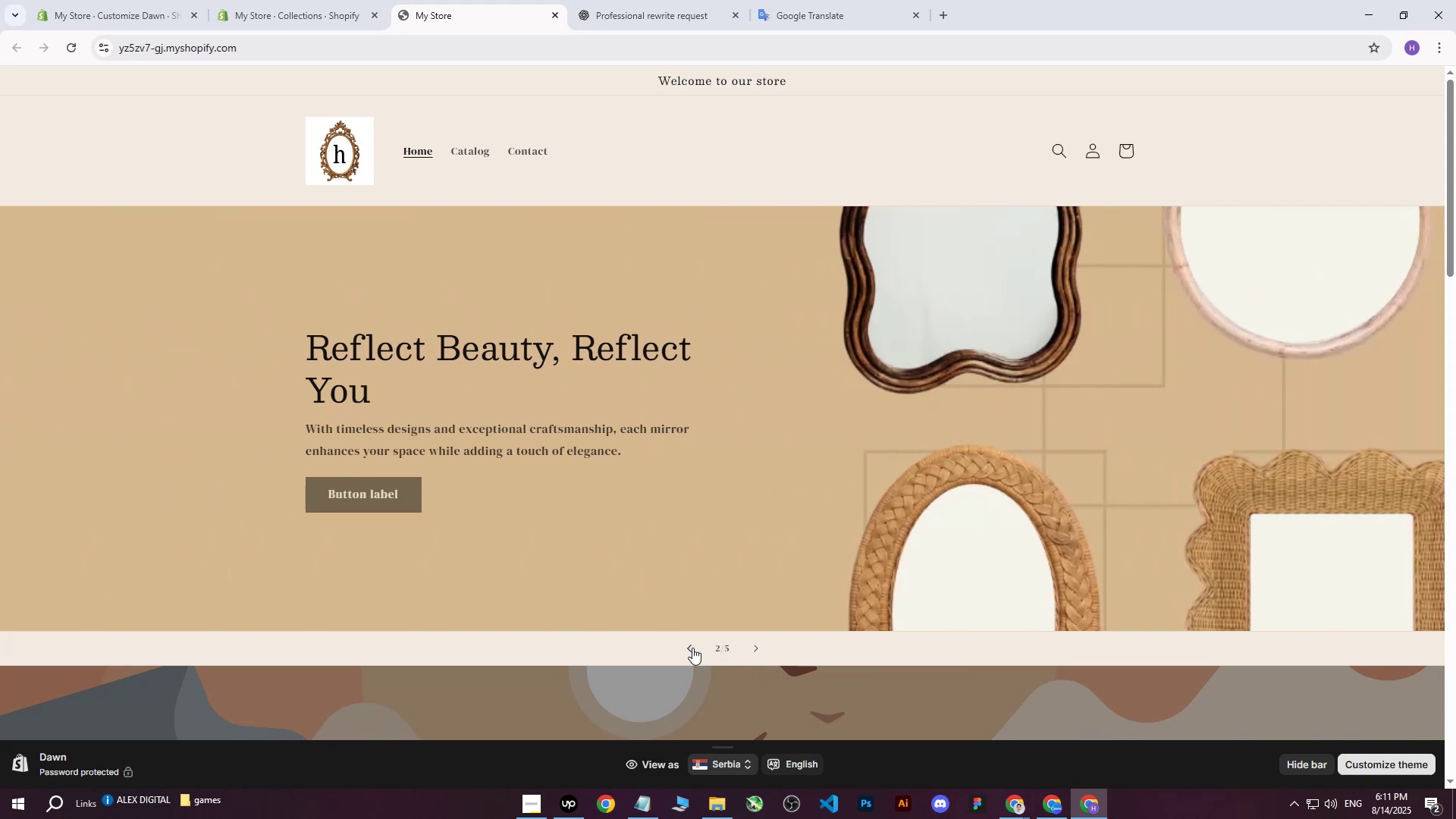 
left_click([692, 648])
 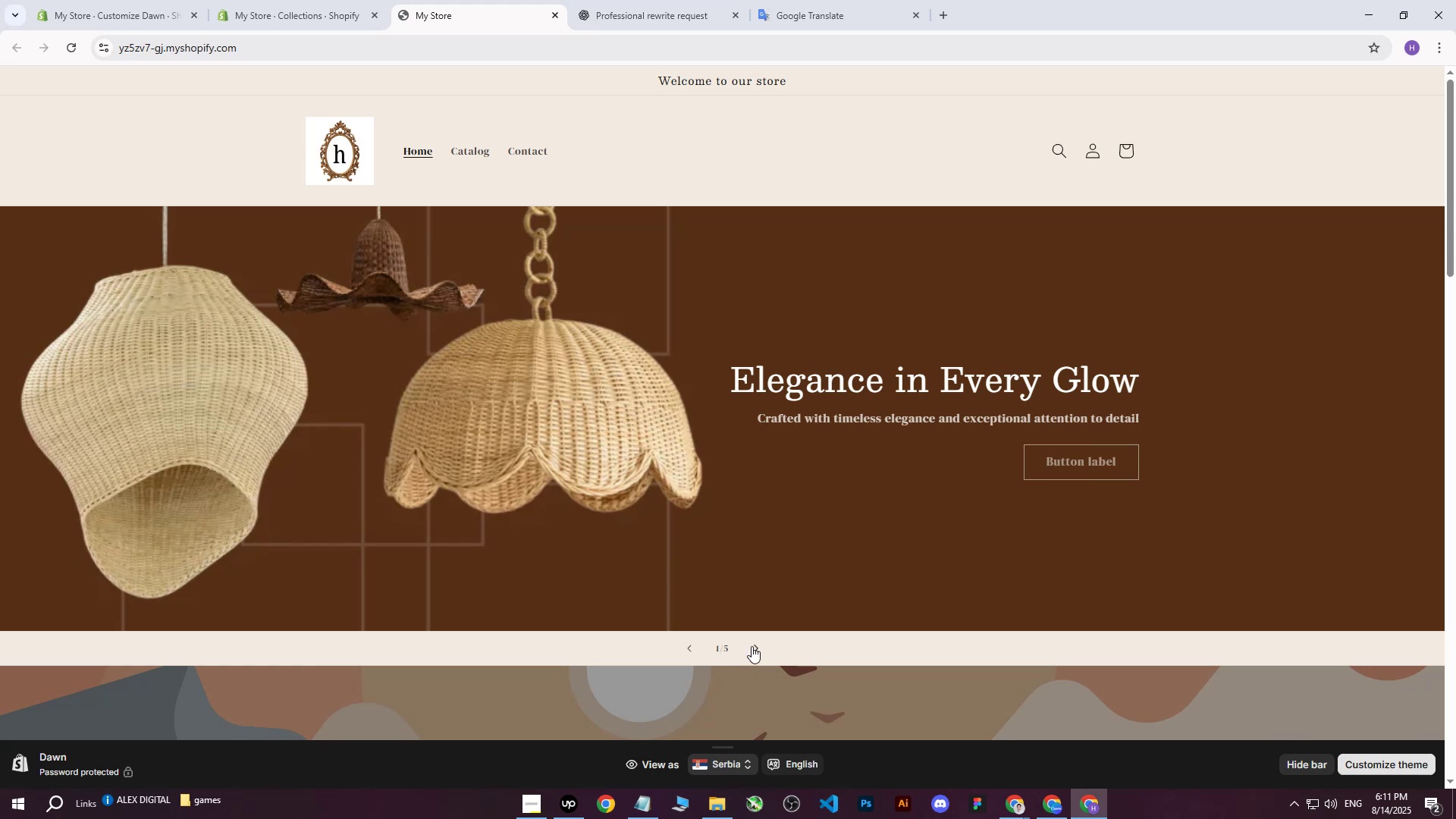 
double_click([754, 646])
 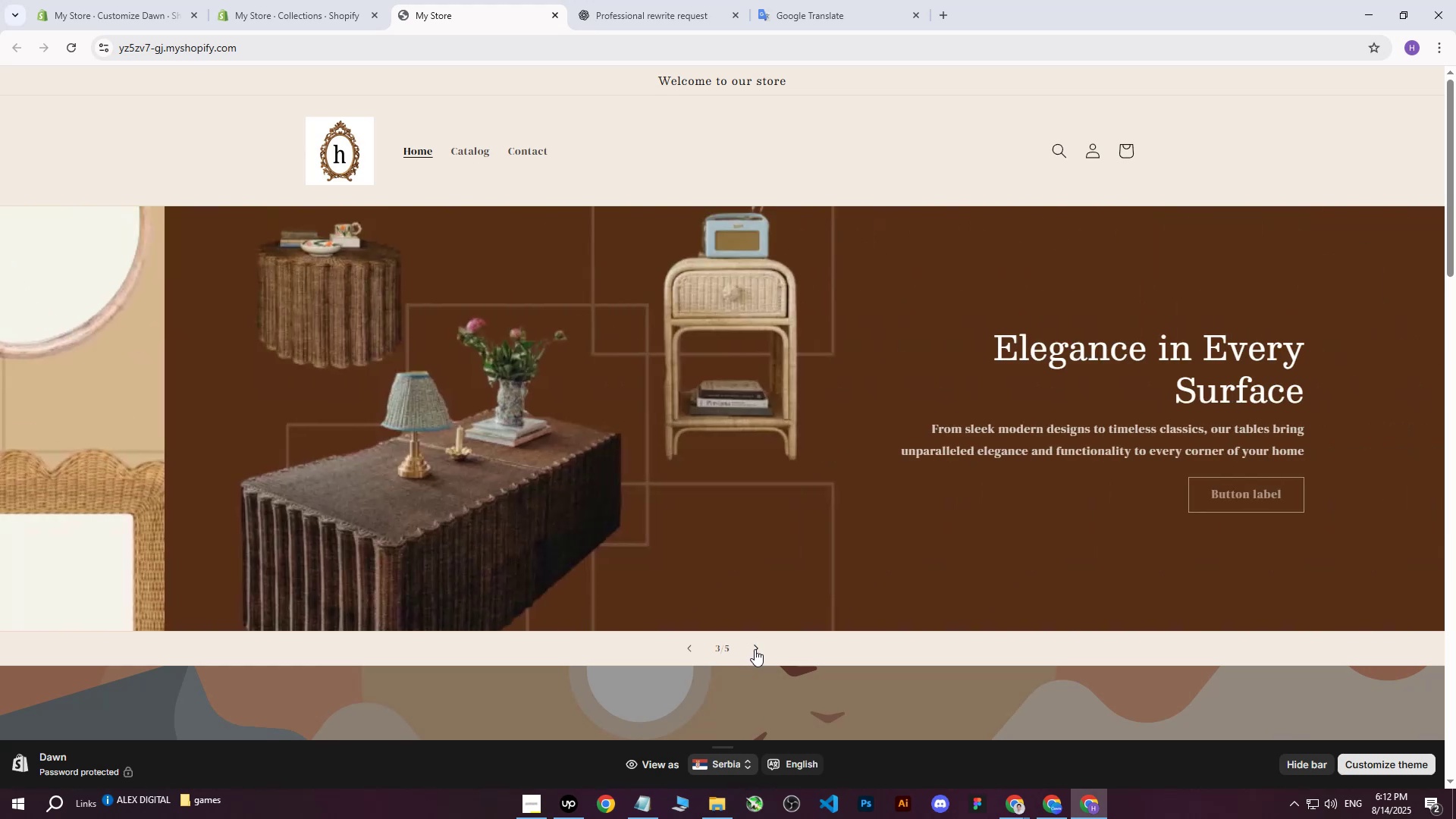 
triple_click([755, 649])
 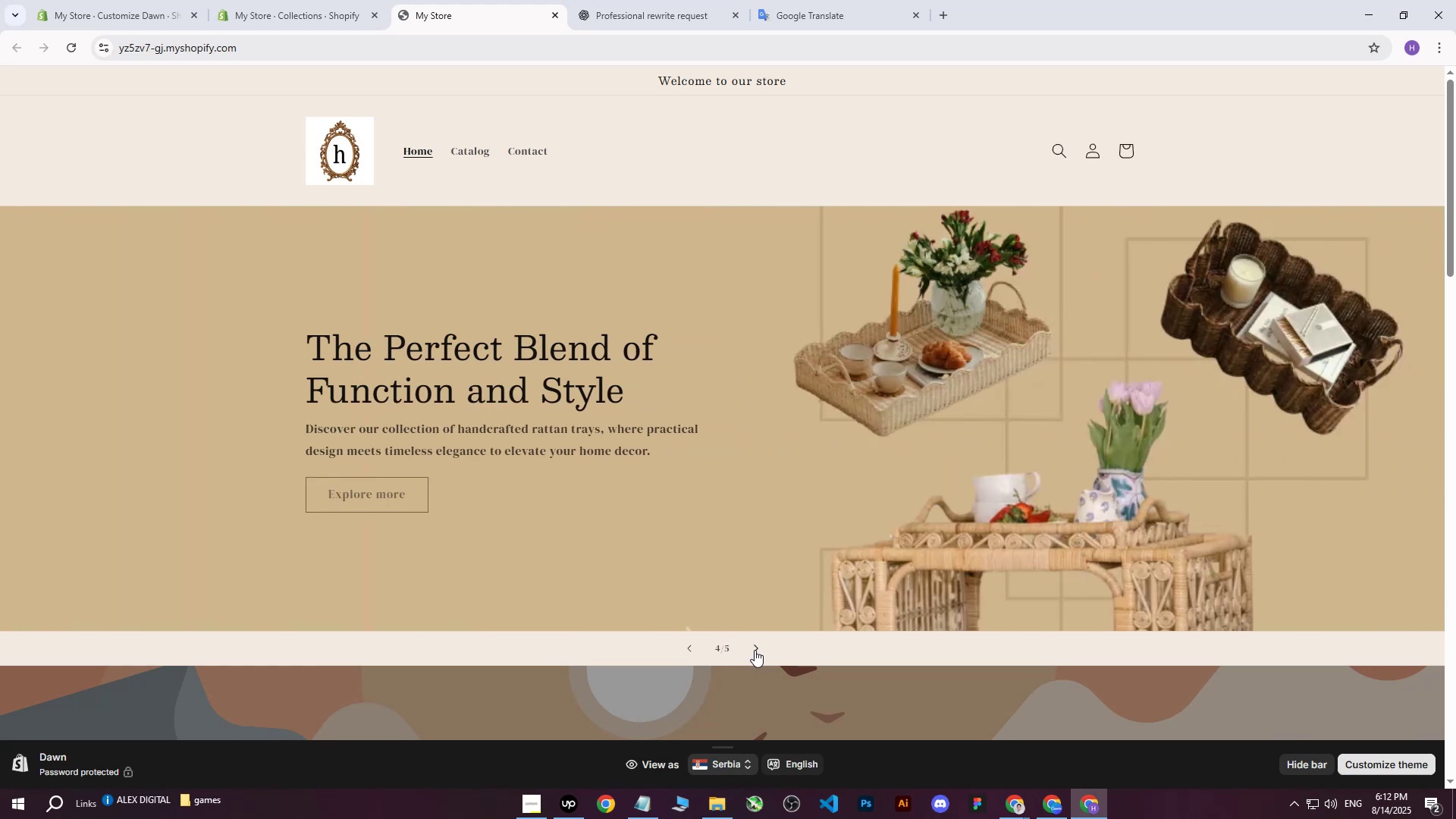 
left_click([755, 650])
 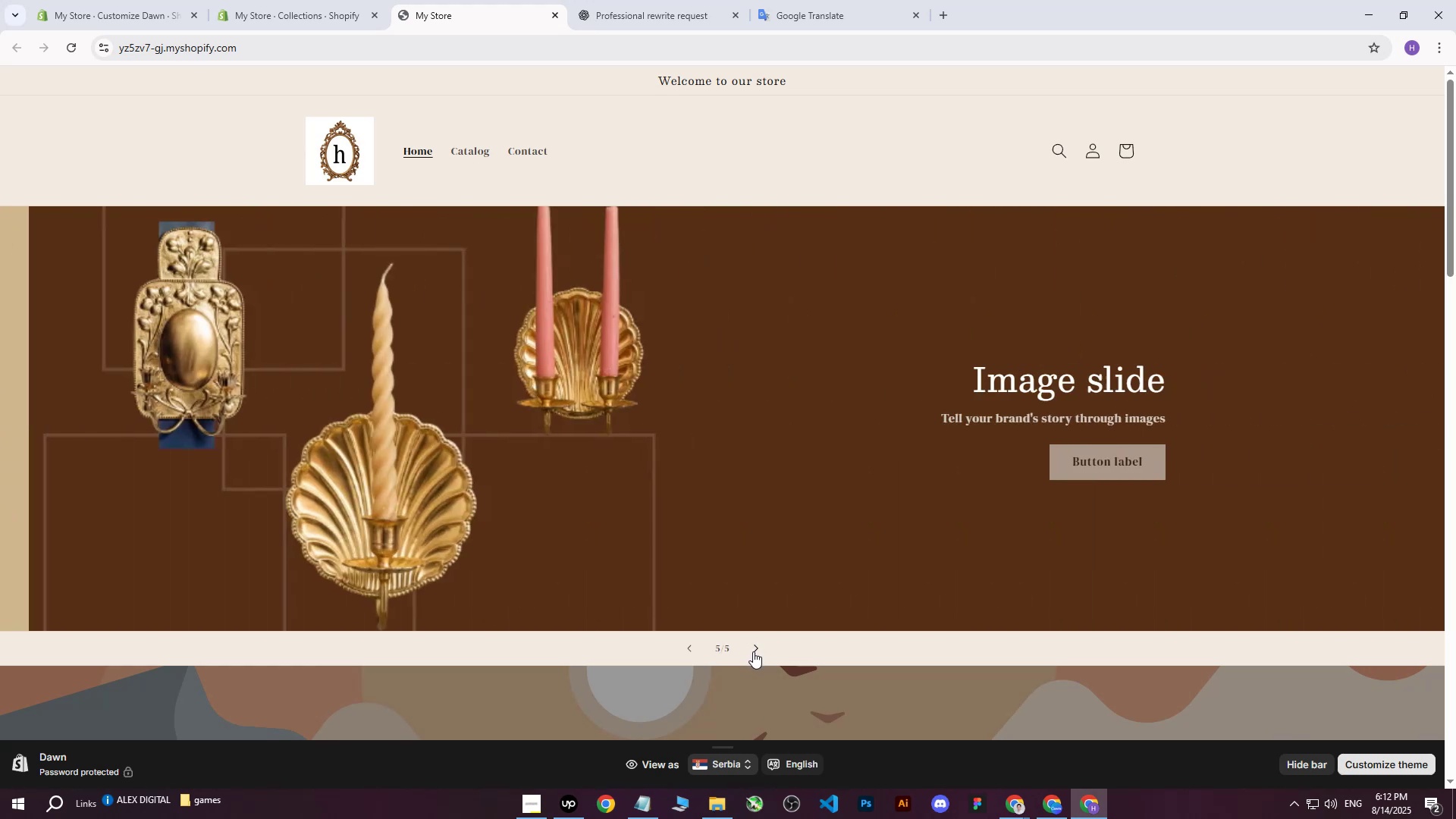 
left_click([753, 651])
 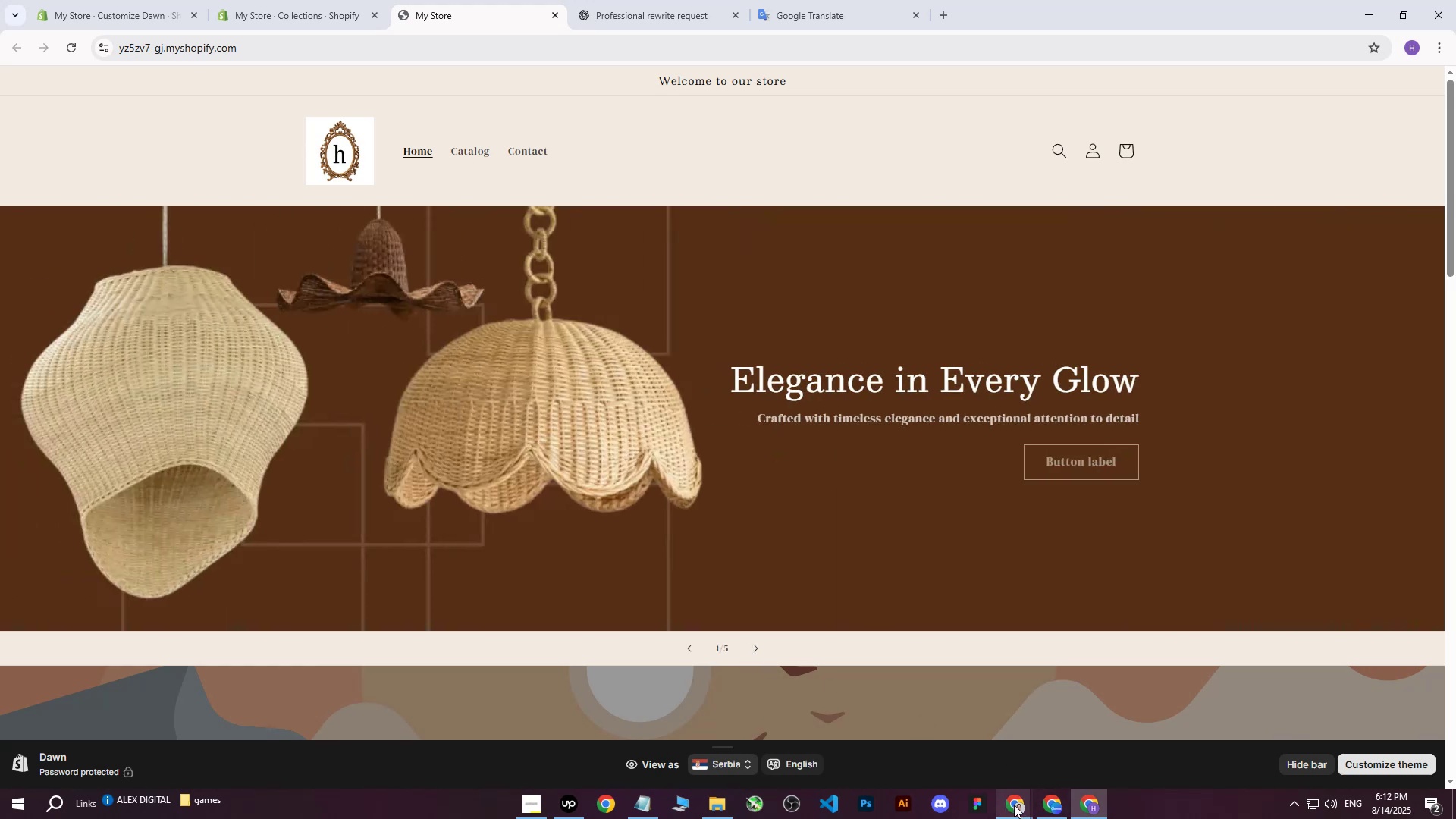 
left_click([1041, 804])
 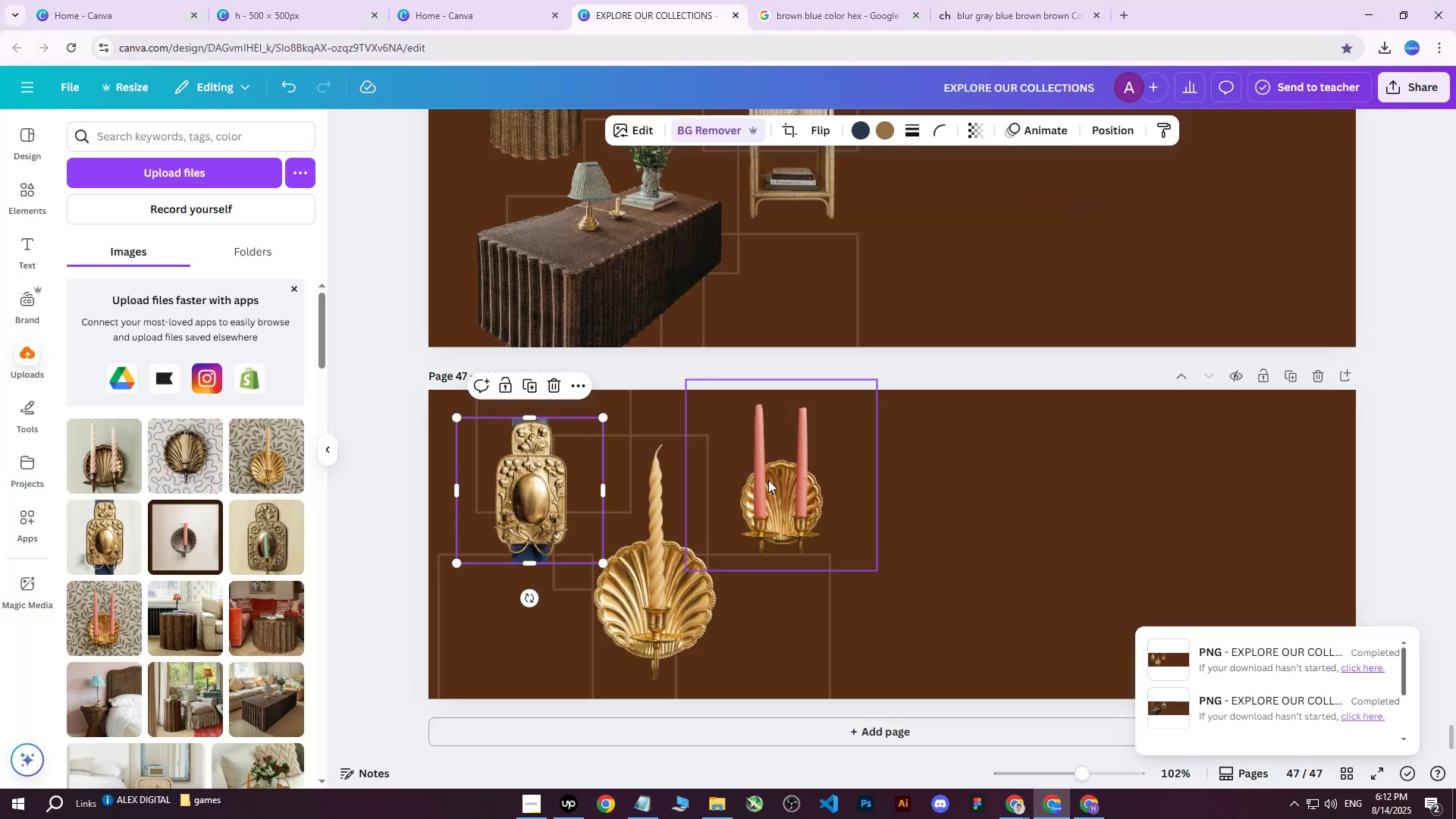 
left_click([768, 480])
 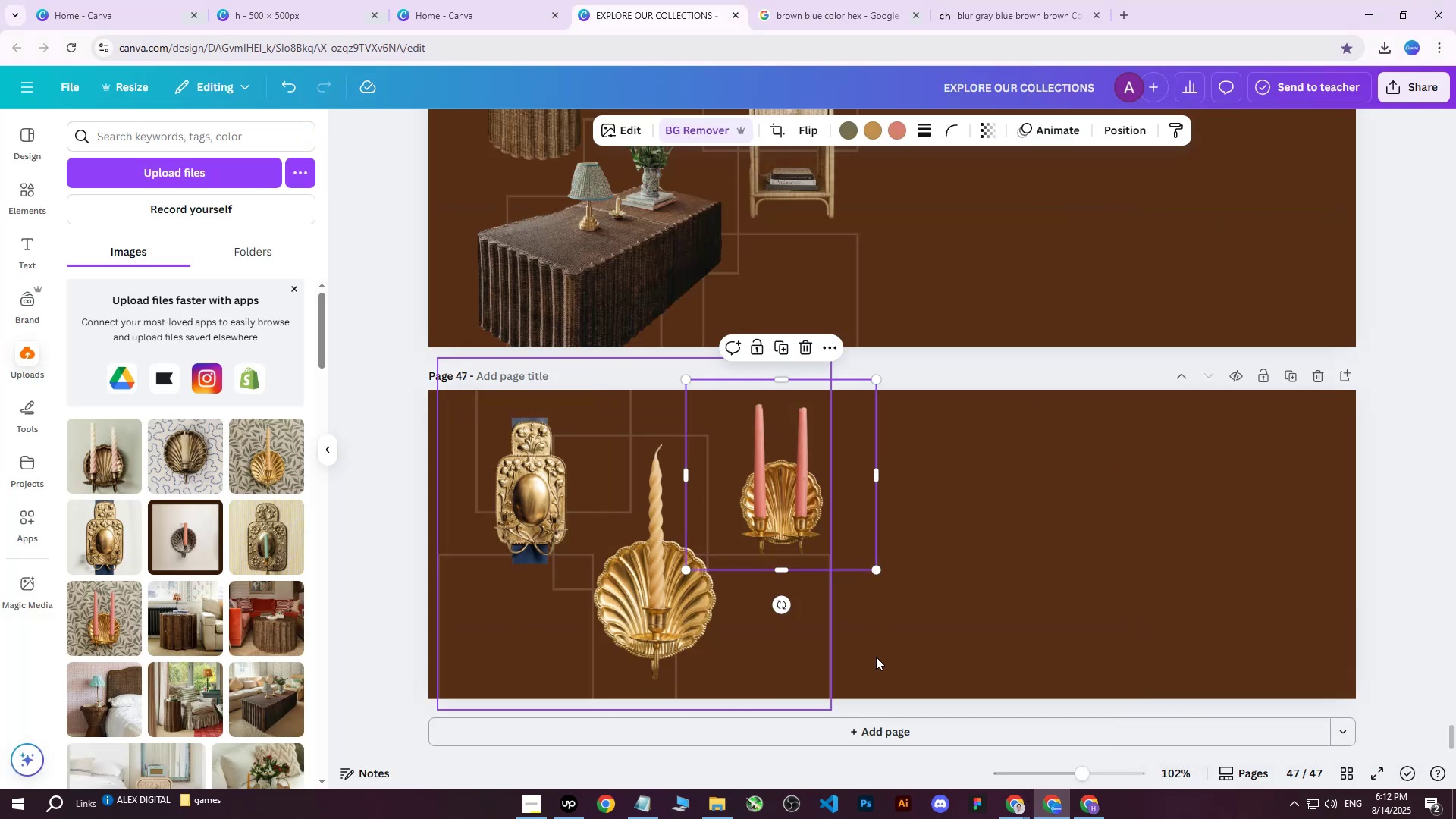 
left_click([1084, 801])
 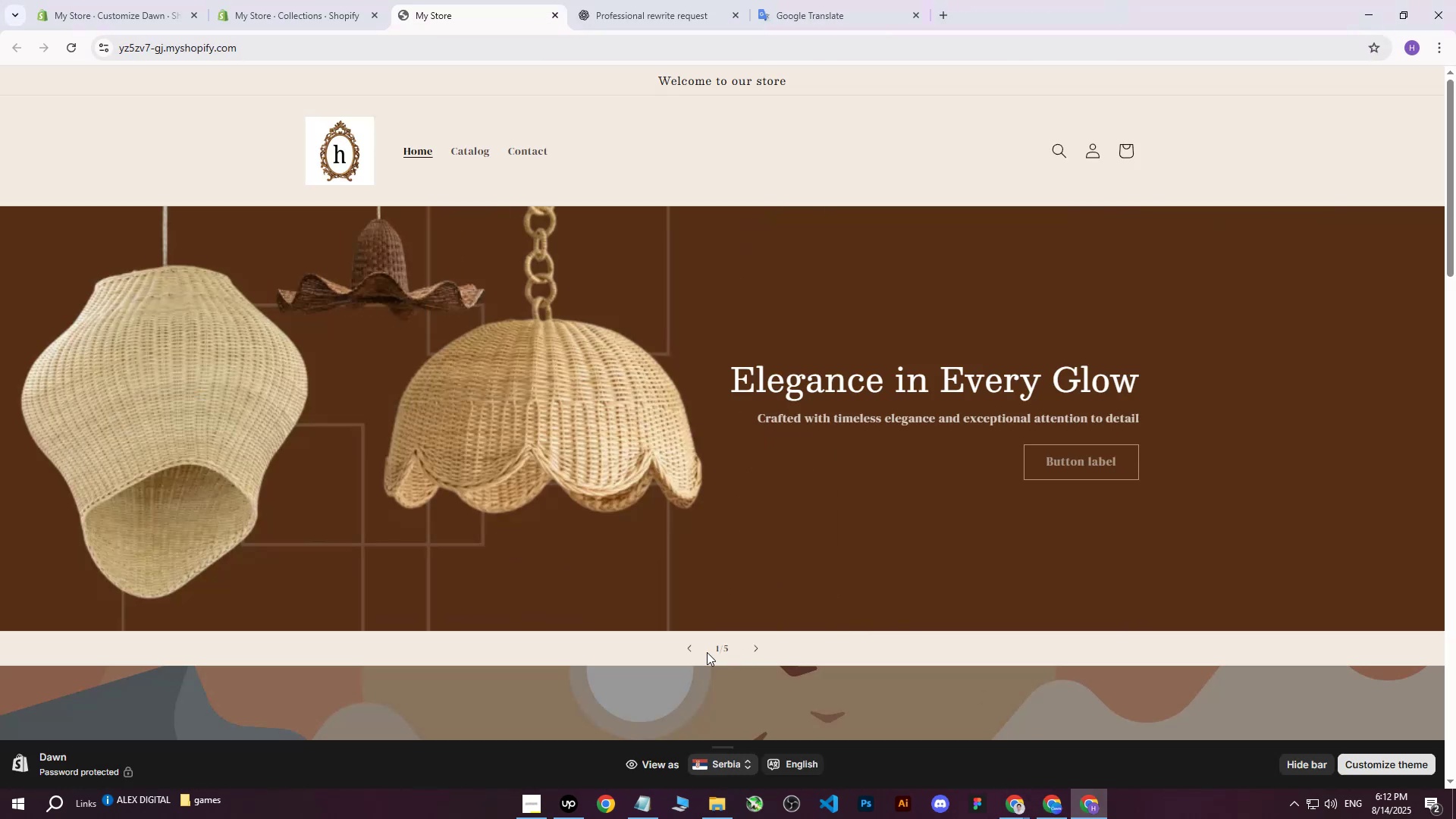 
left_click([695, 651])
 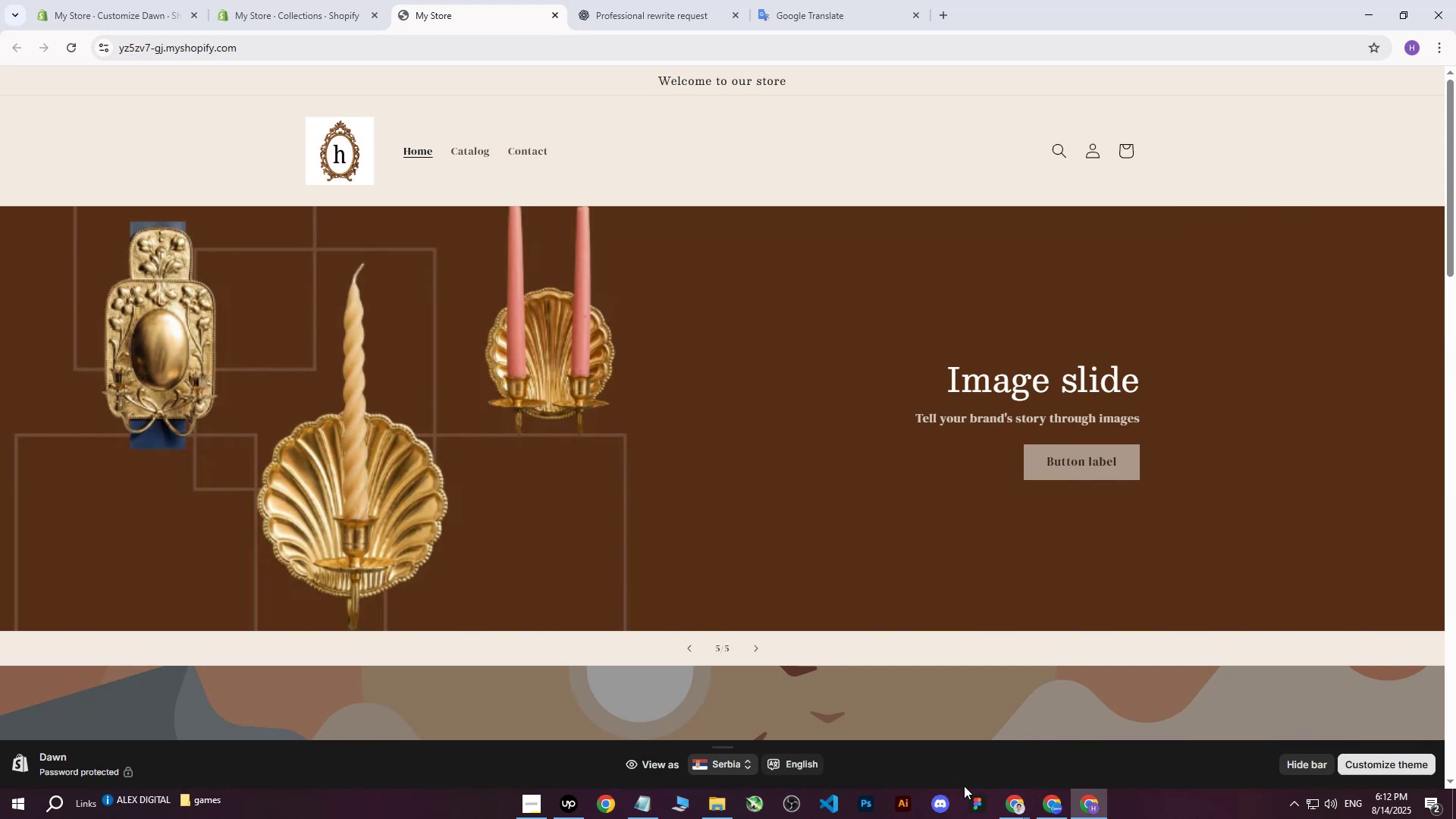 
key(Shift+ShiftLeft)
 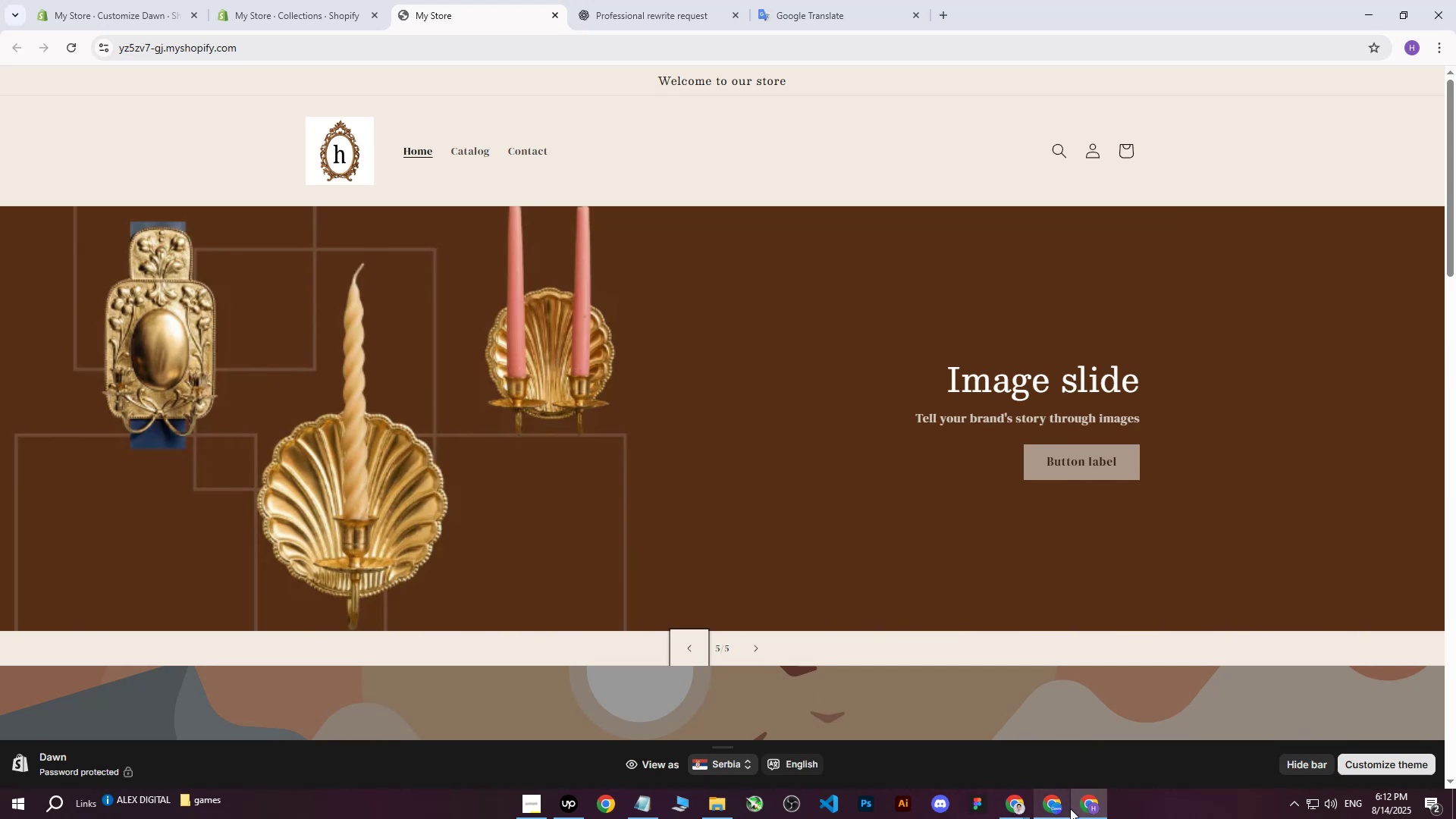 
left_click([1048, 808])
 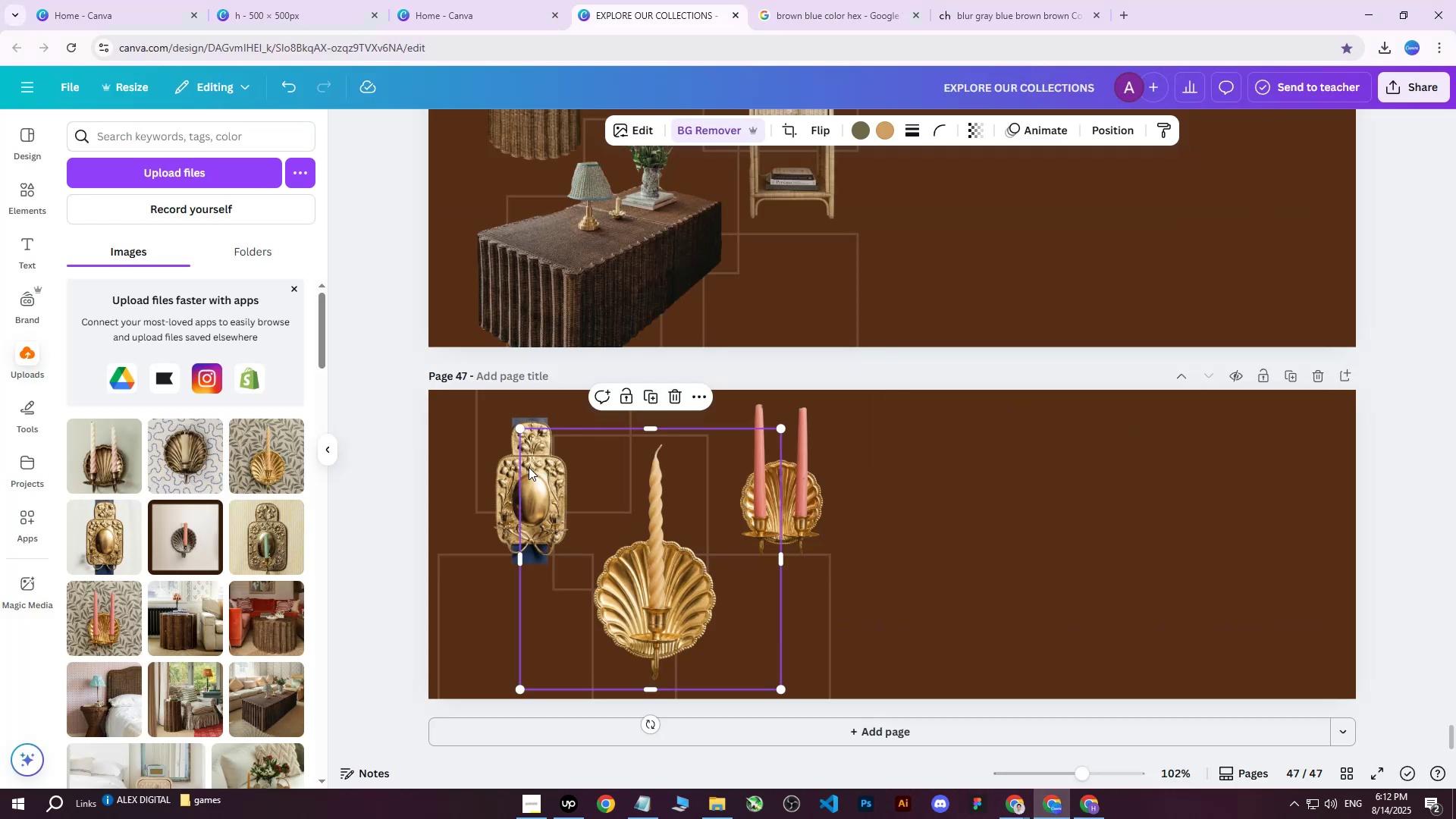 
double_click([485, 472])
 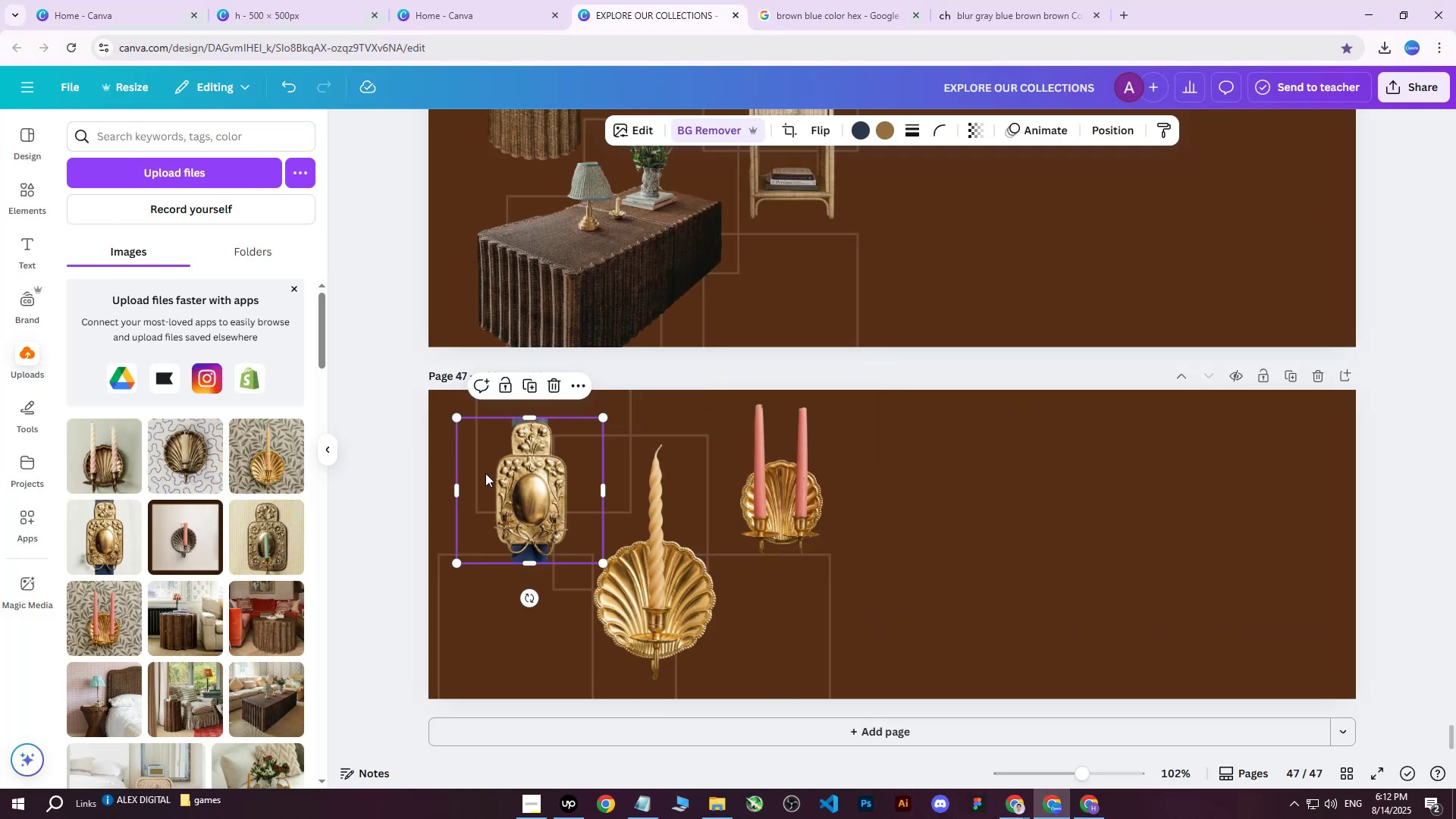 
hold_key(key=ShiftLeft, duration=0.94)
triple_click([652, 594])
 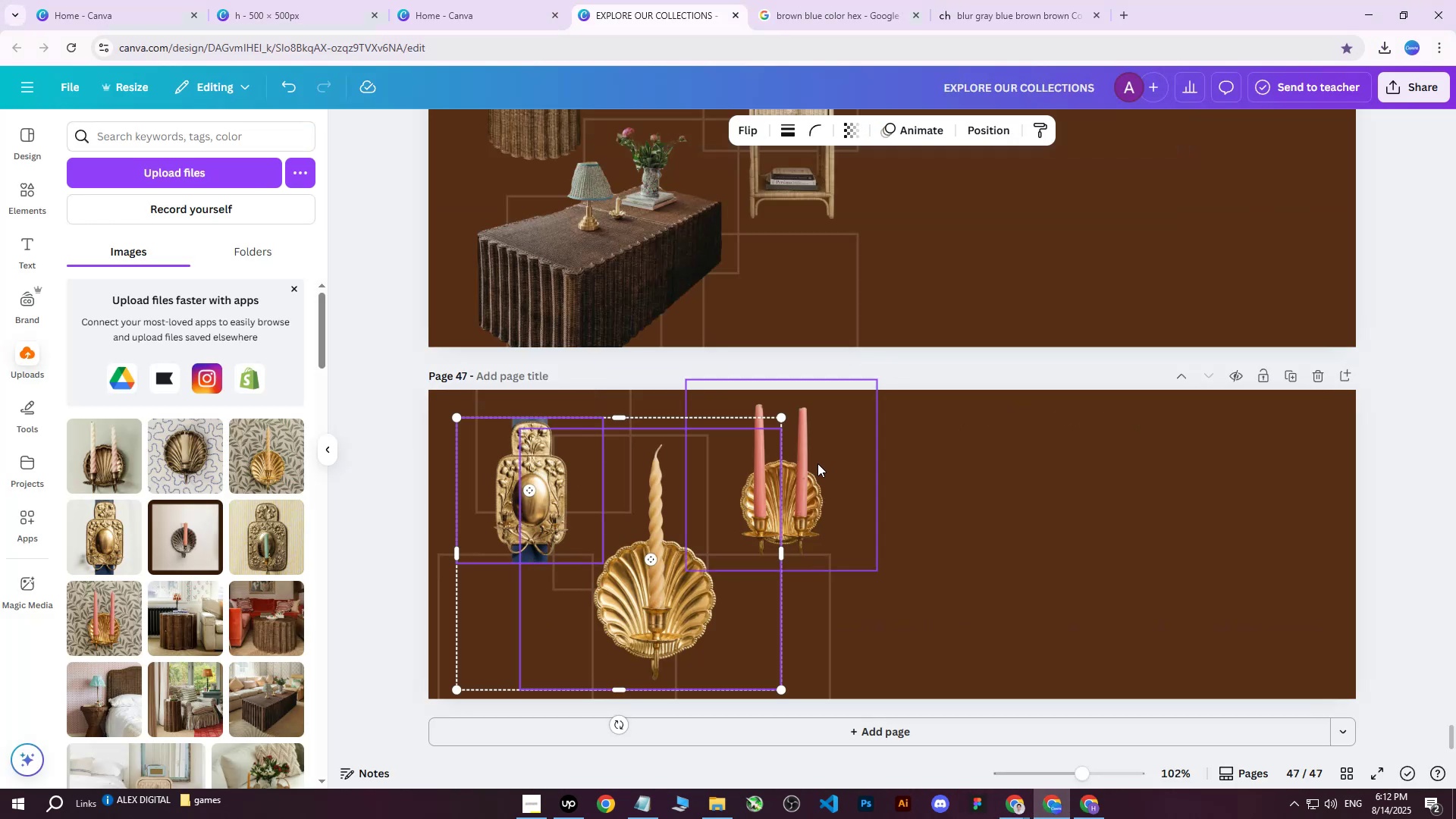 
triple_click([817, 463])
 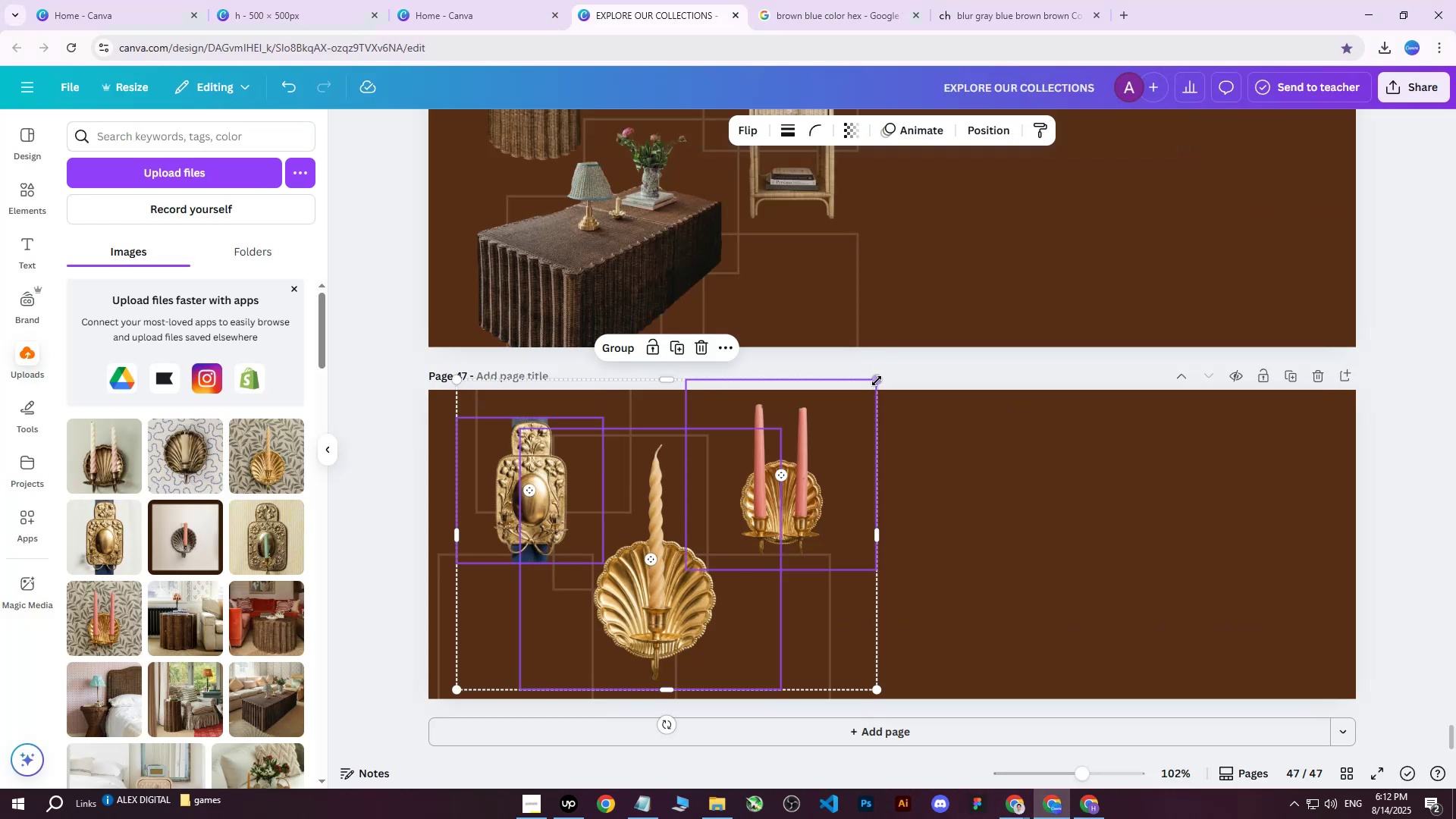 
left_click_drag(start_coordinate=[878, 379], to_coordinate=[772, 448])
 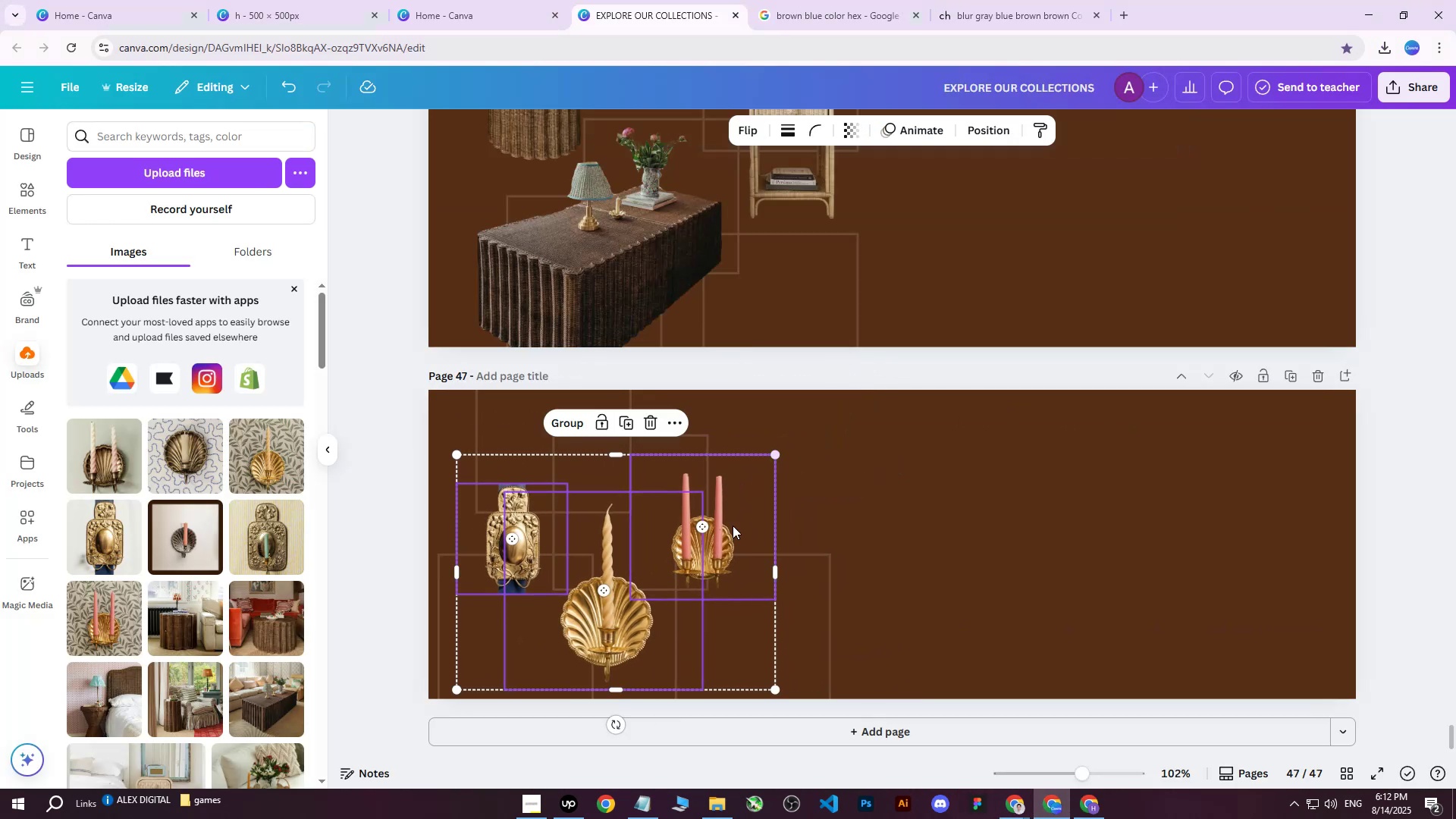 
left_click_drag(start_coordinate=[733, 526], to_coordinate=[777, 500])
 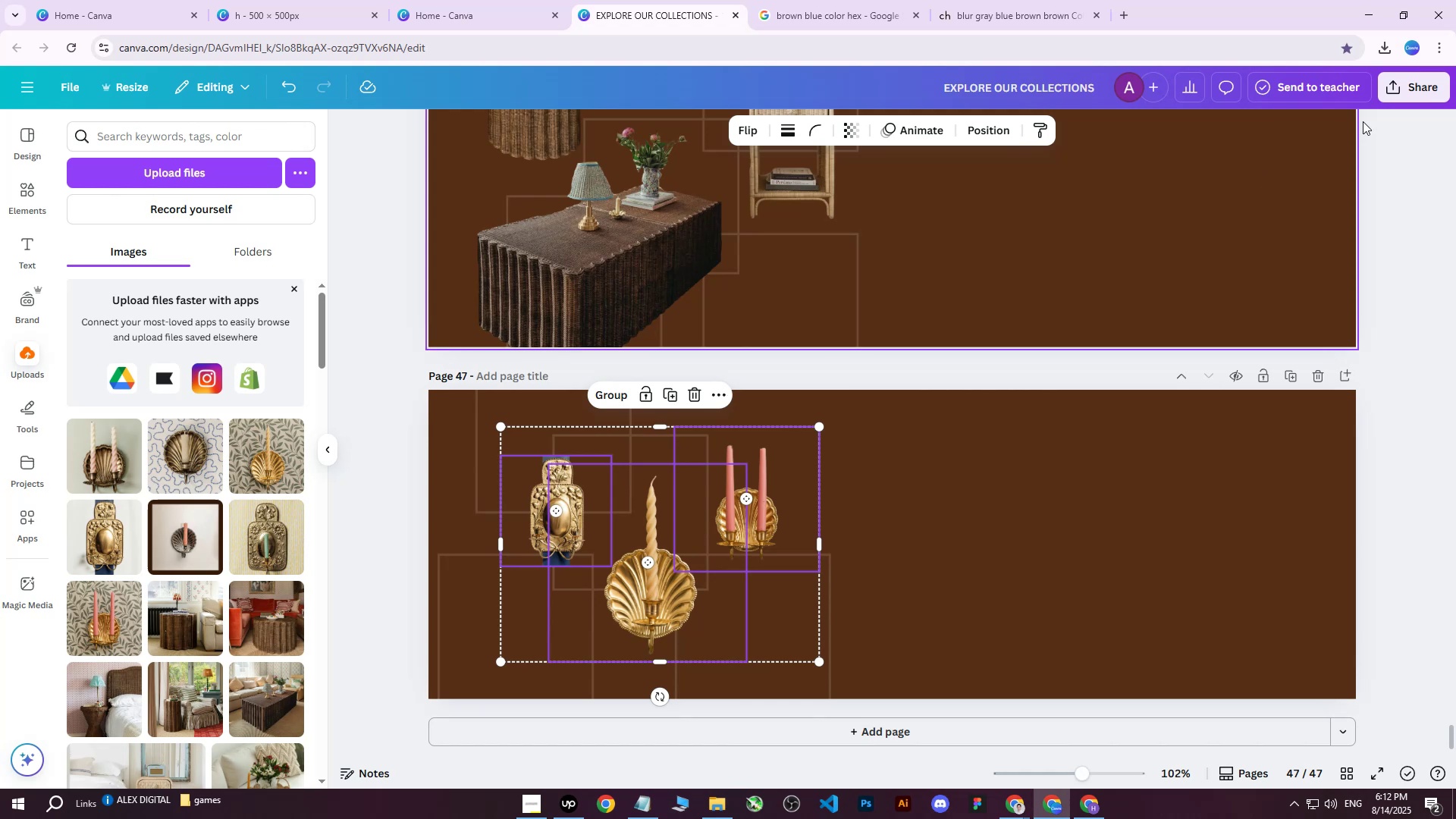 
left_click([1435, 83])
 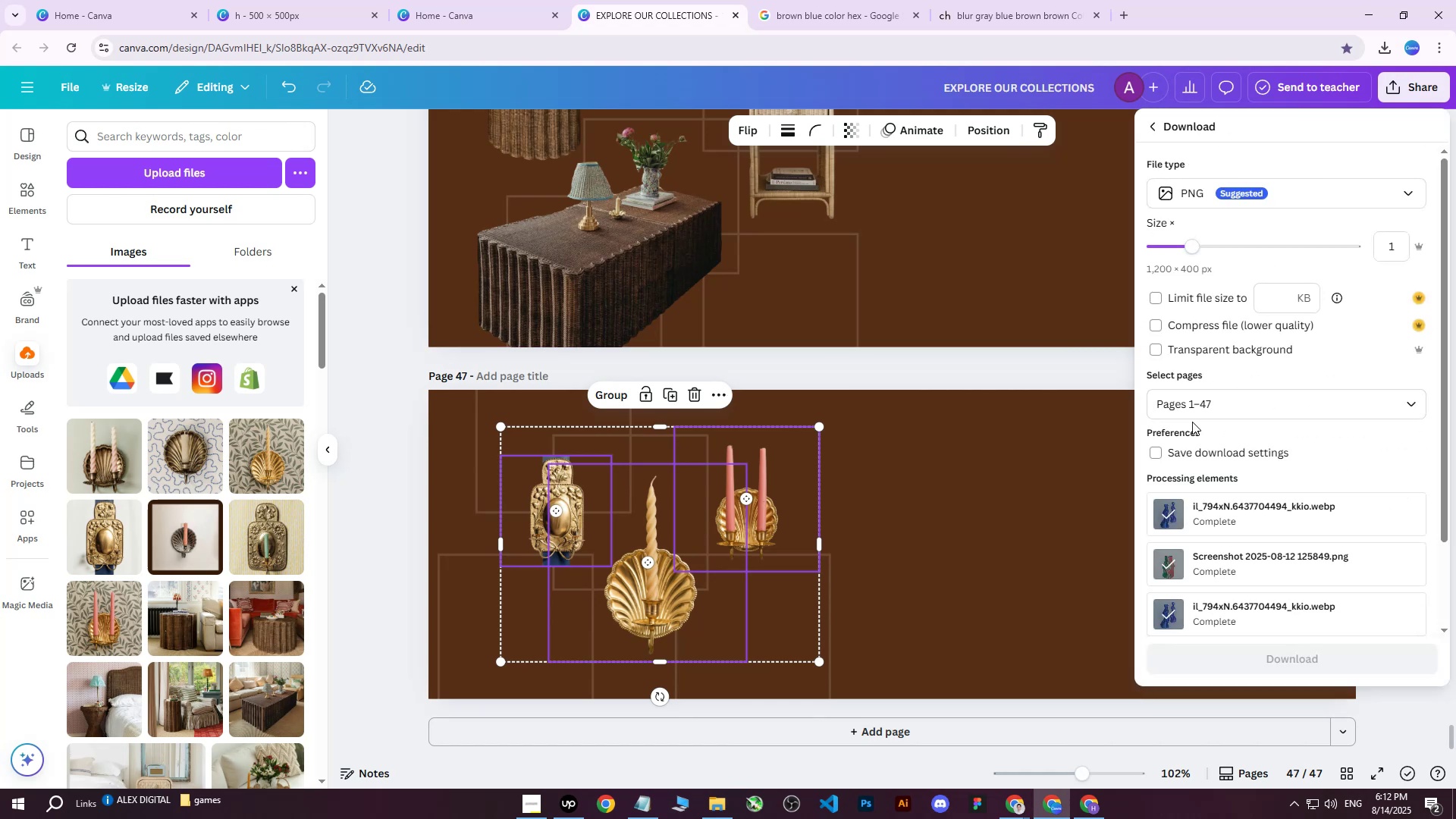 
double_click([1191, 446])
 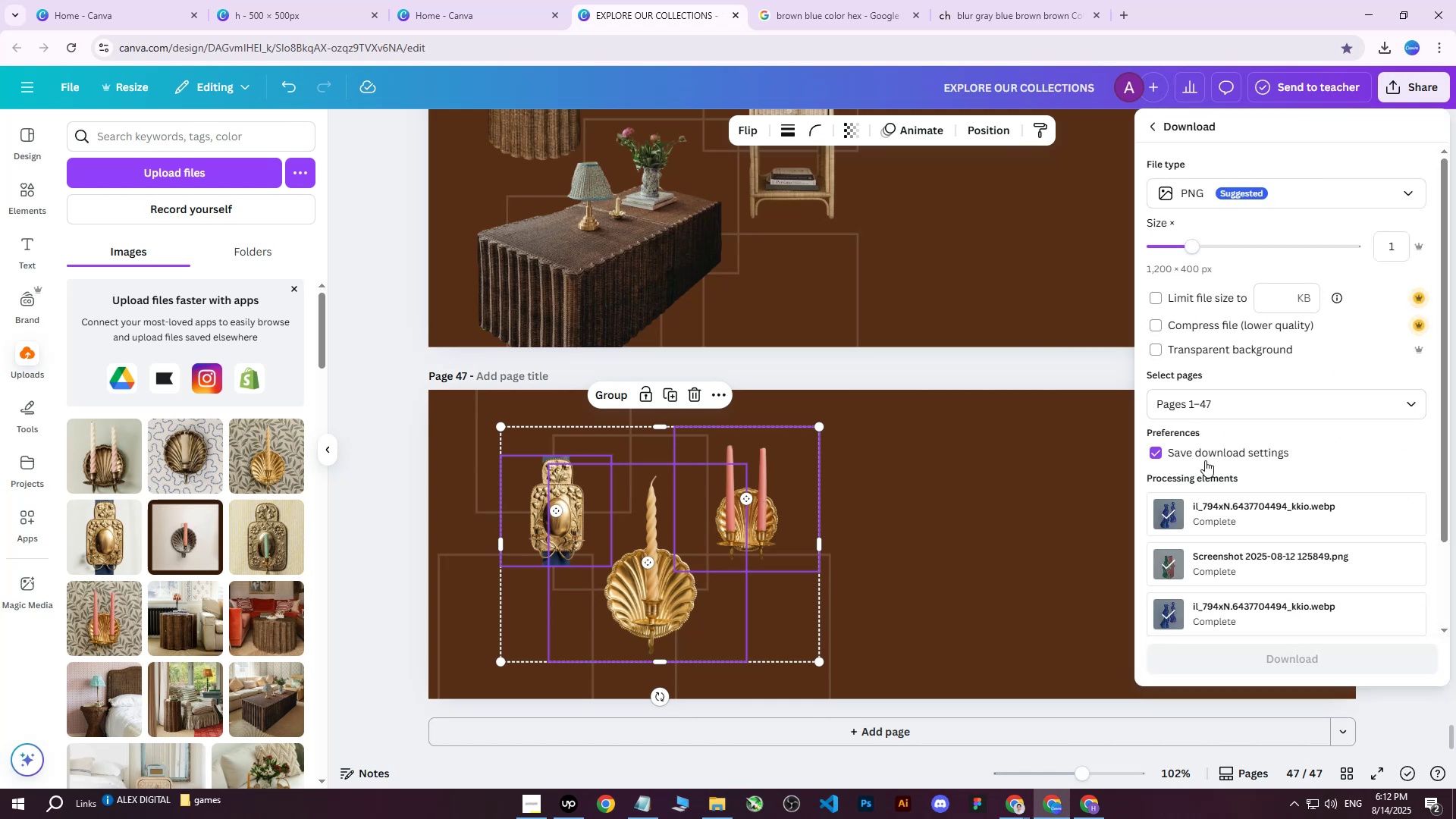 
triple_click([1205, 457])
 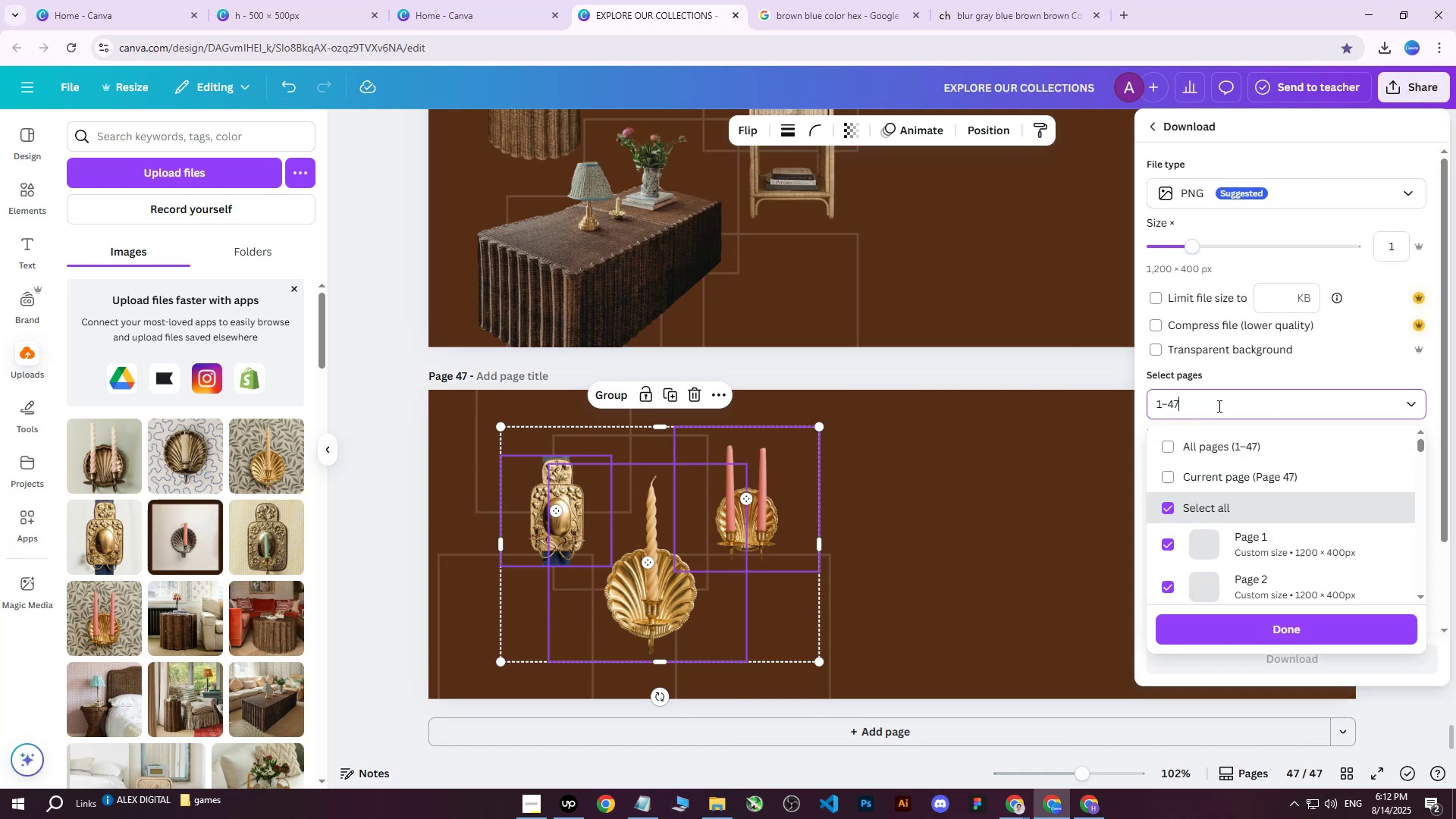 
triple_click([1218, 406])
 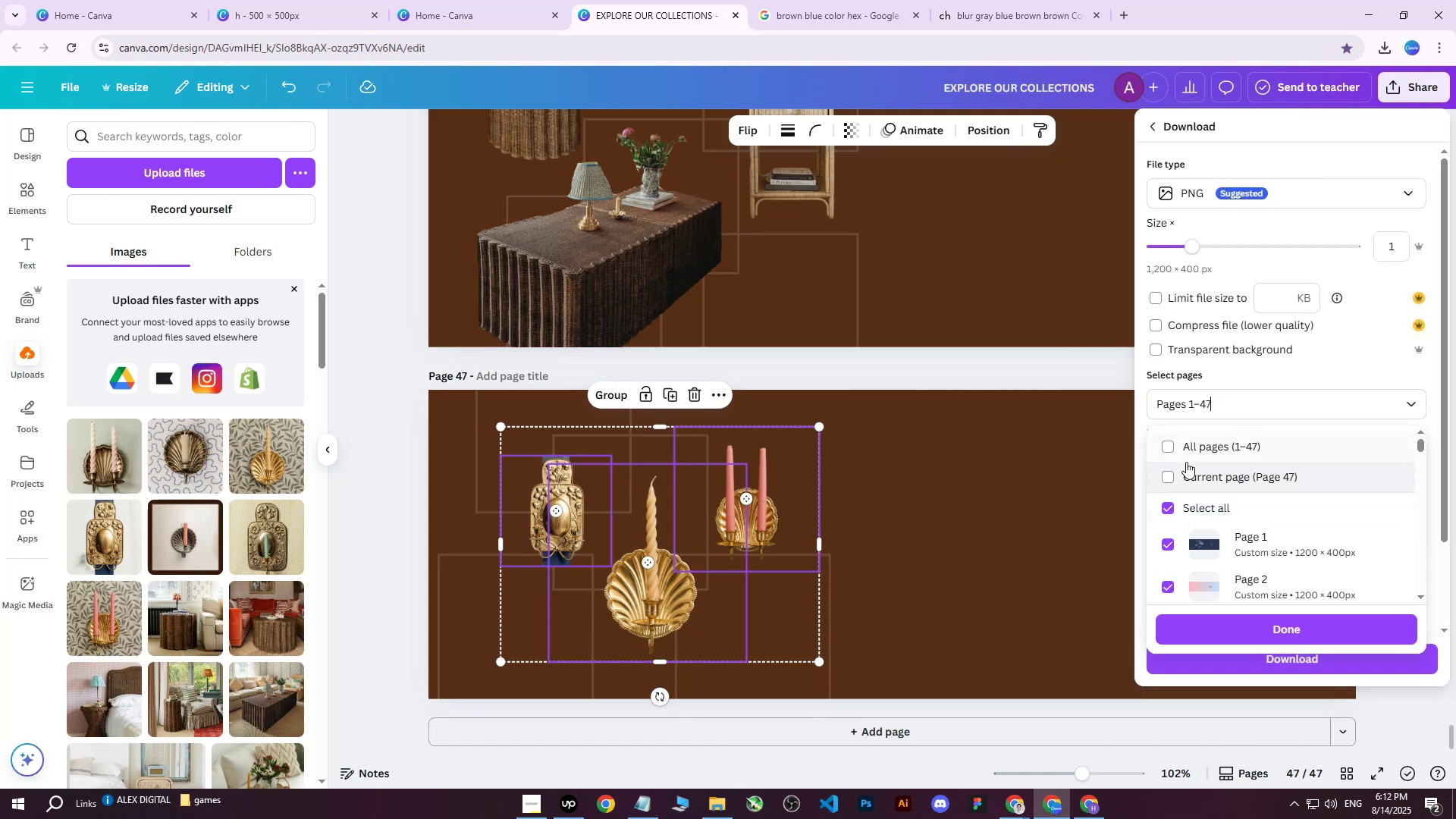 
triple_click([1186, 462])
 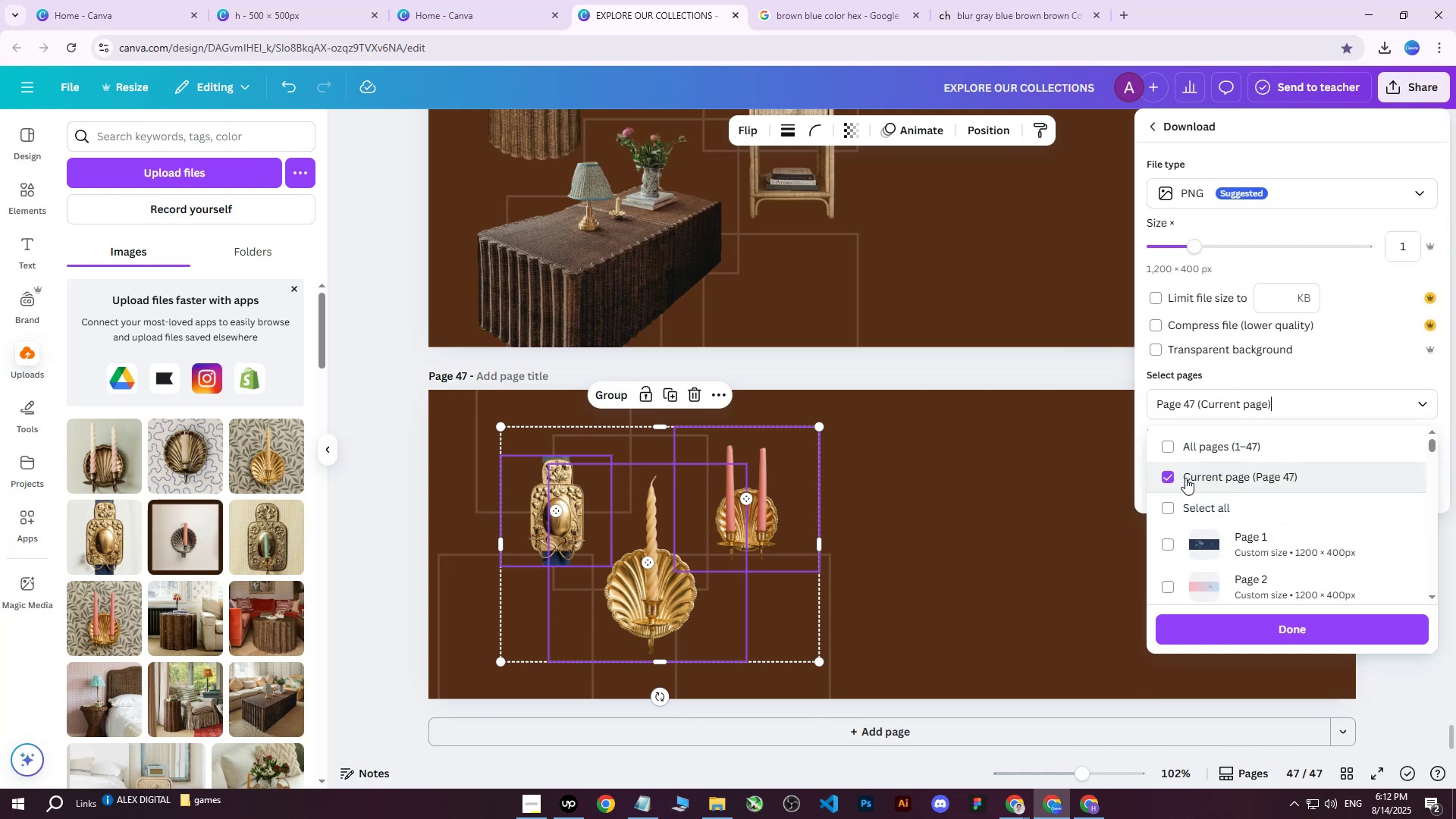 
triple_click([1185, 478])
 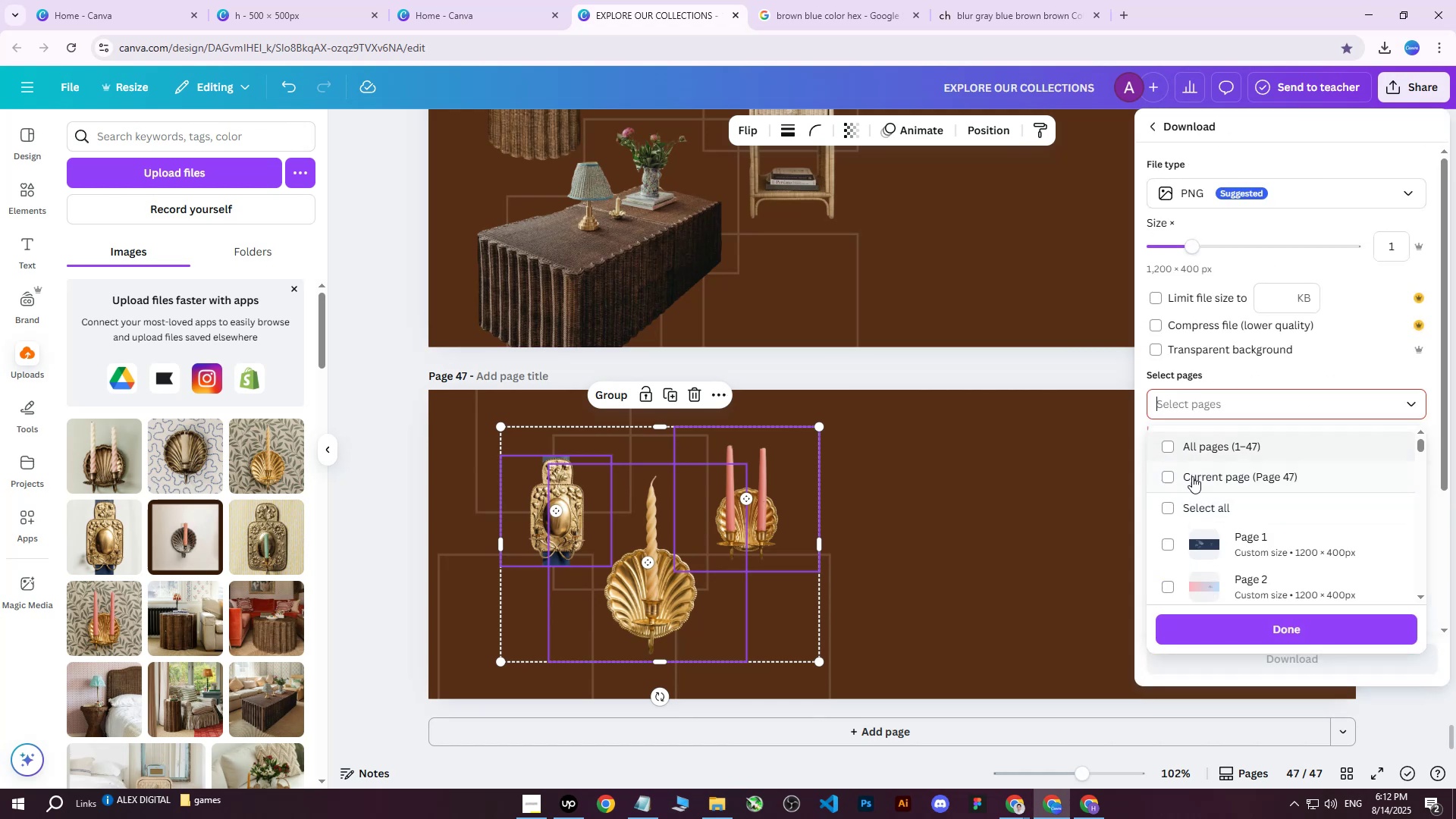 
triple_click([1191, 479])
 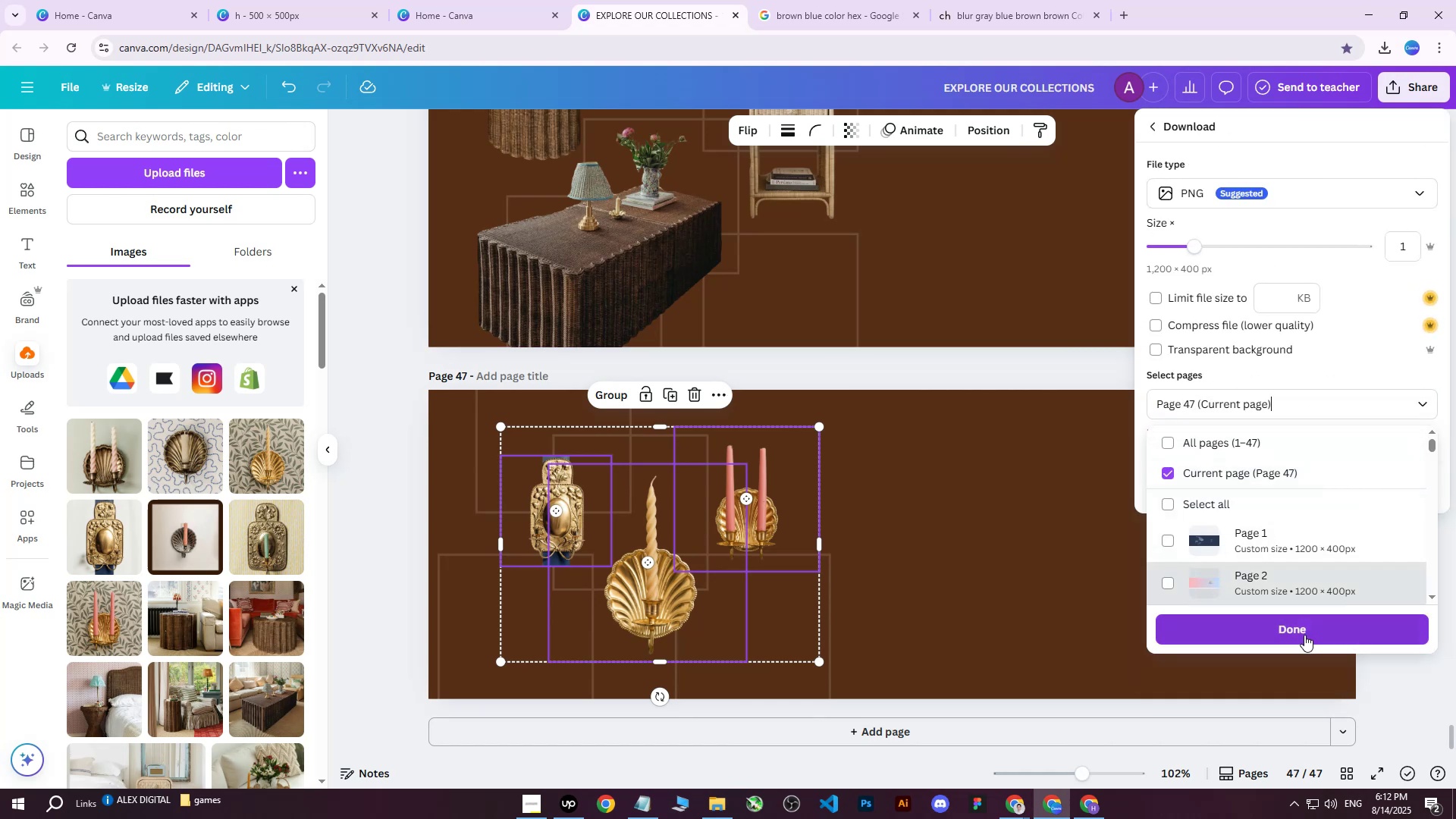 
triple_click([1302, 635])
 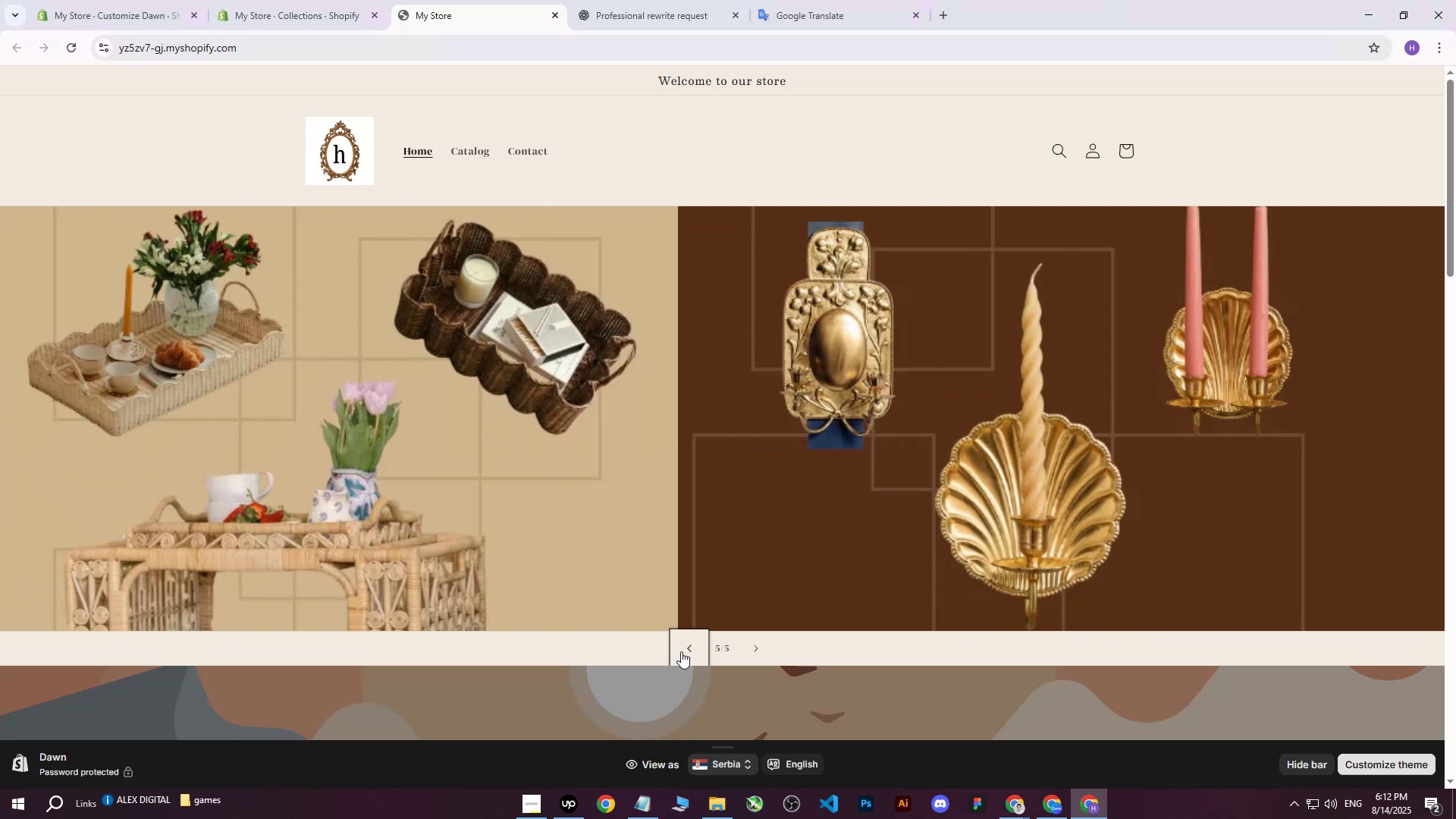 
left_click([686, 645])
 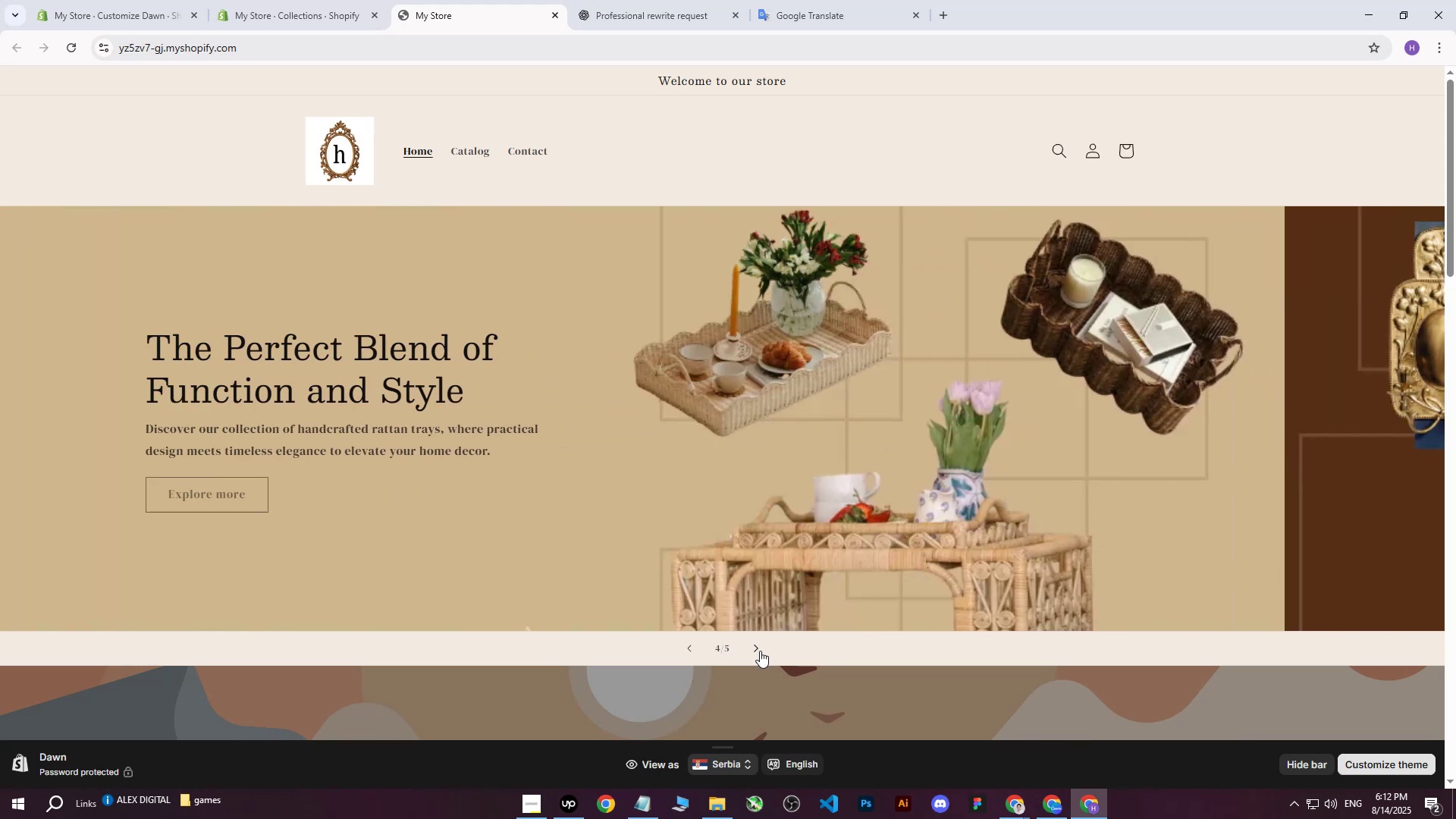 
double_click([121, 0])
 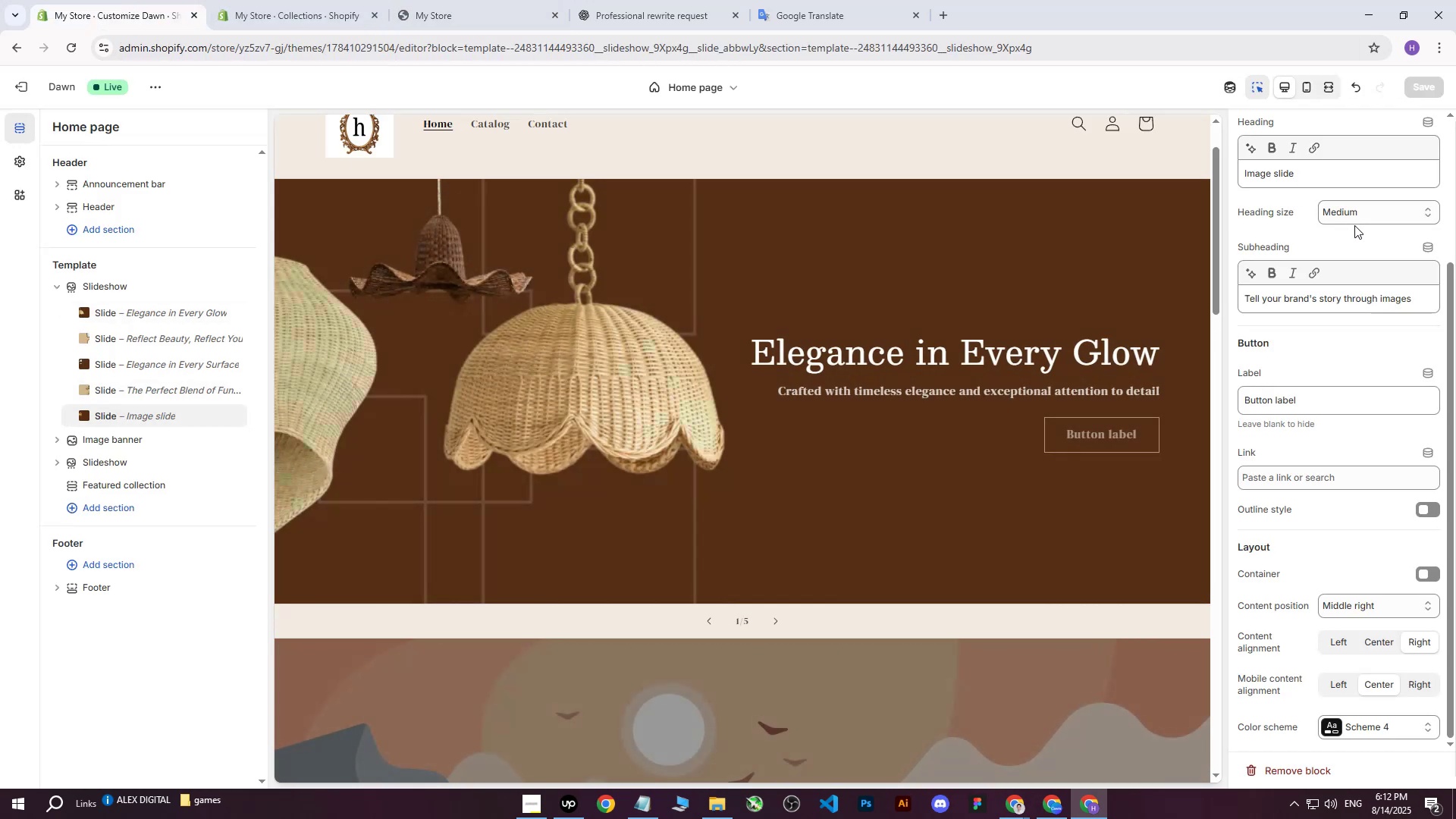 
scroll: coordinate [1369, 205], scroll_direction: up, amount: 6.0
 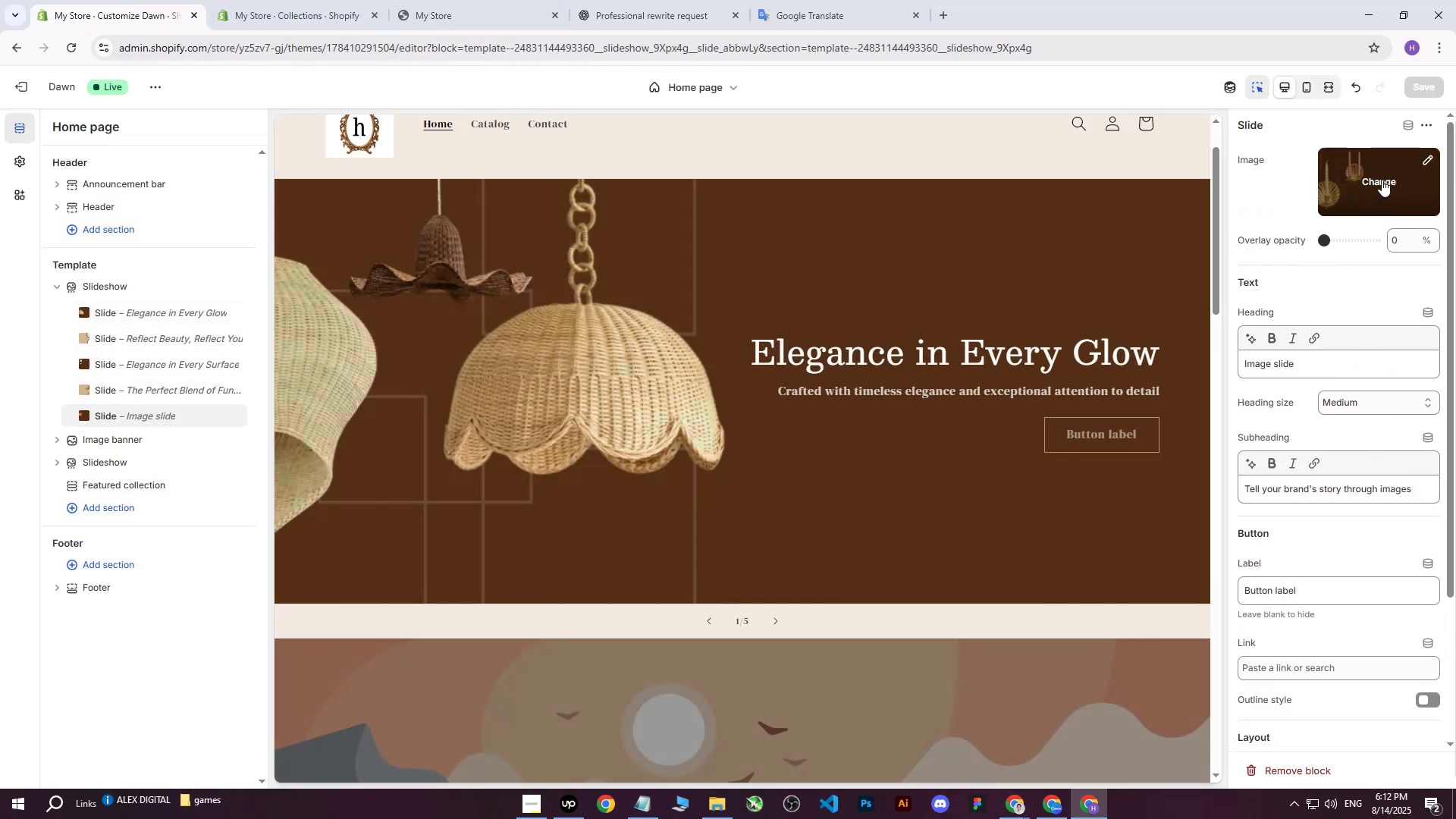 
left_click([1382, 180])
 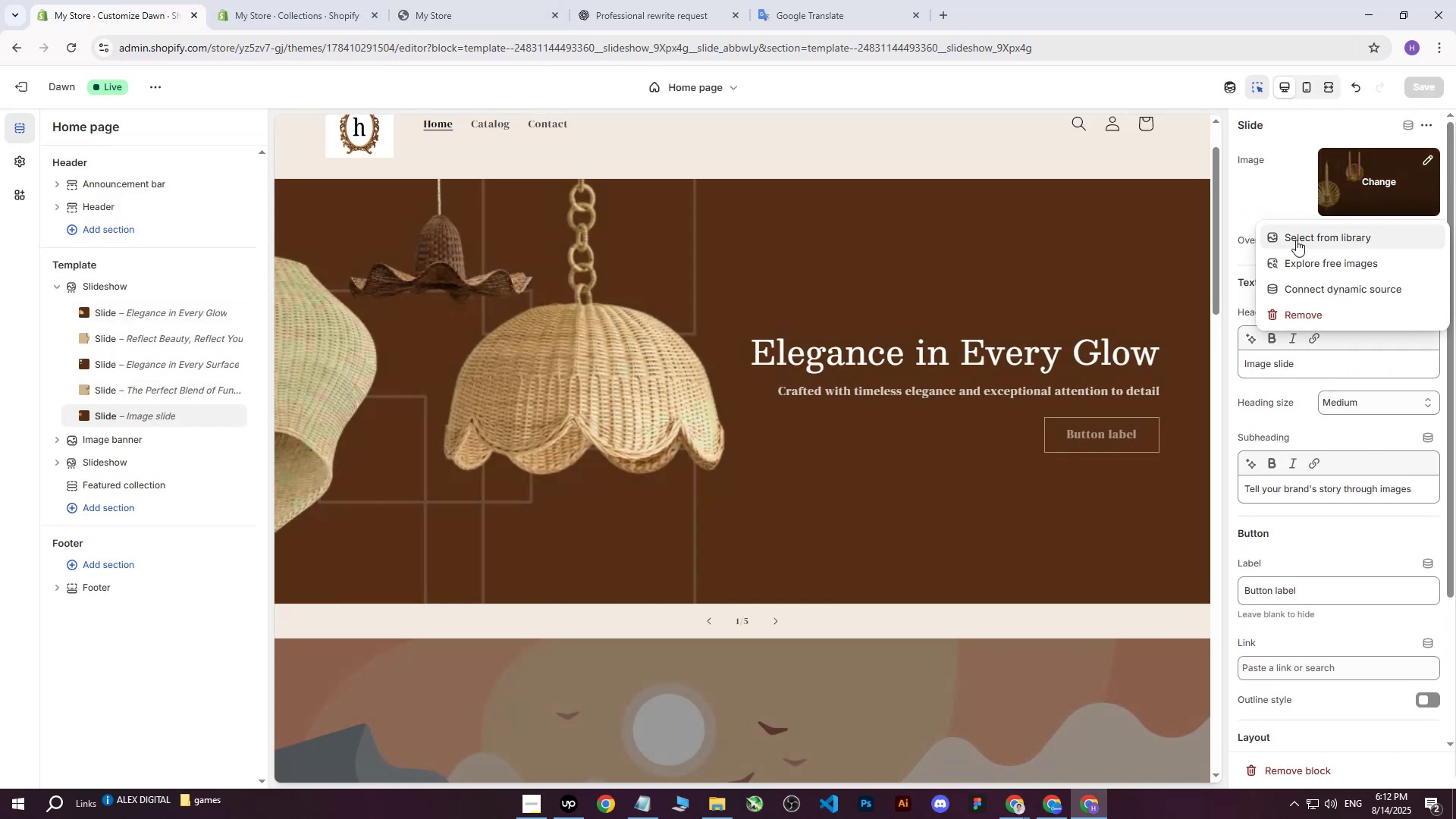 
left_click([1298, 243])
 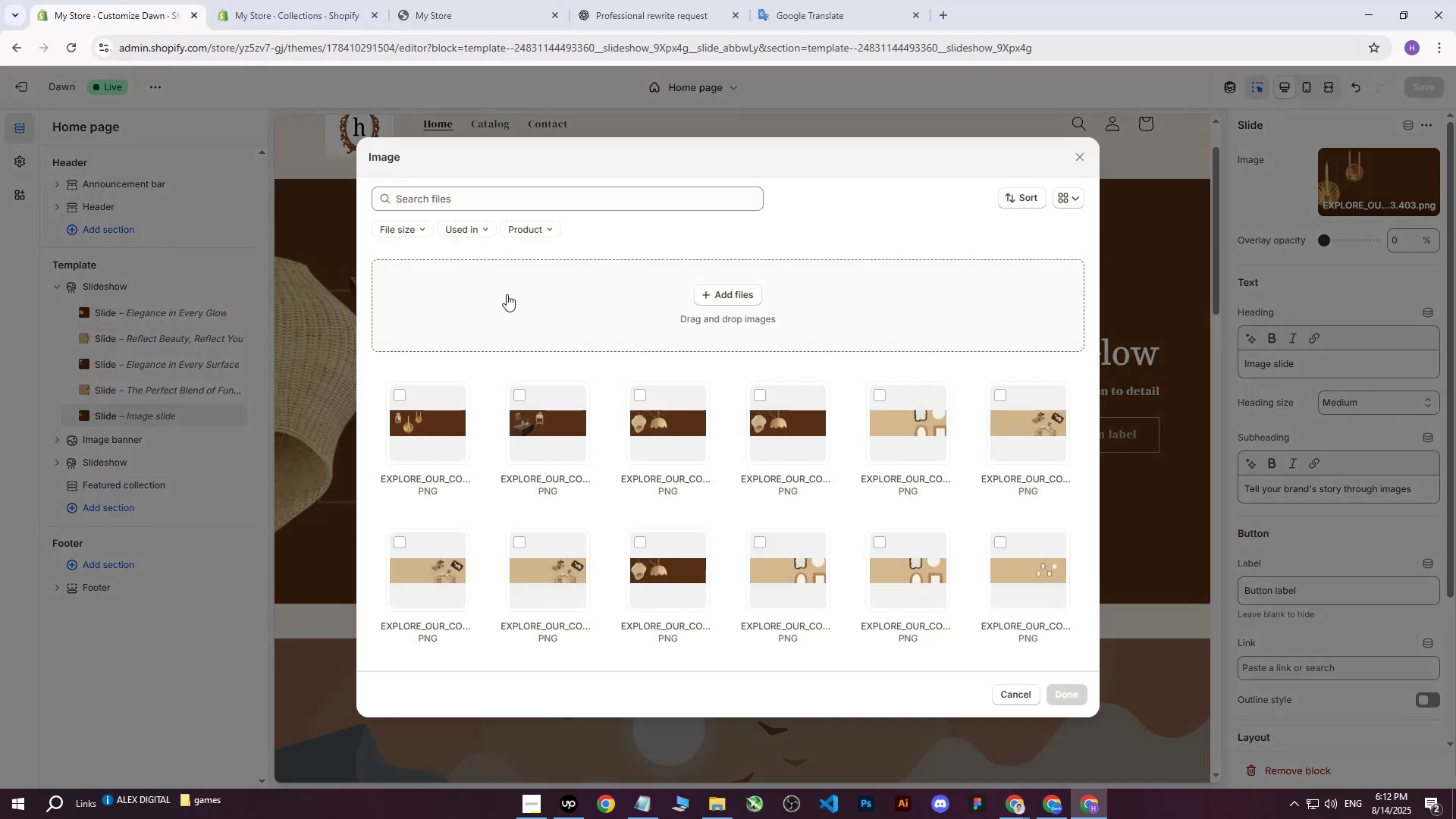 
left_click_drag(start_coordinate=[686, 300], to_coordinate=[700, 299])
 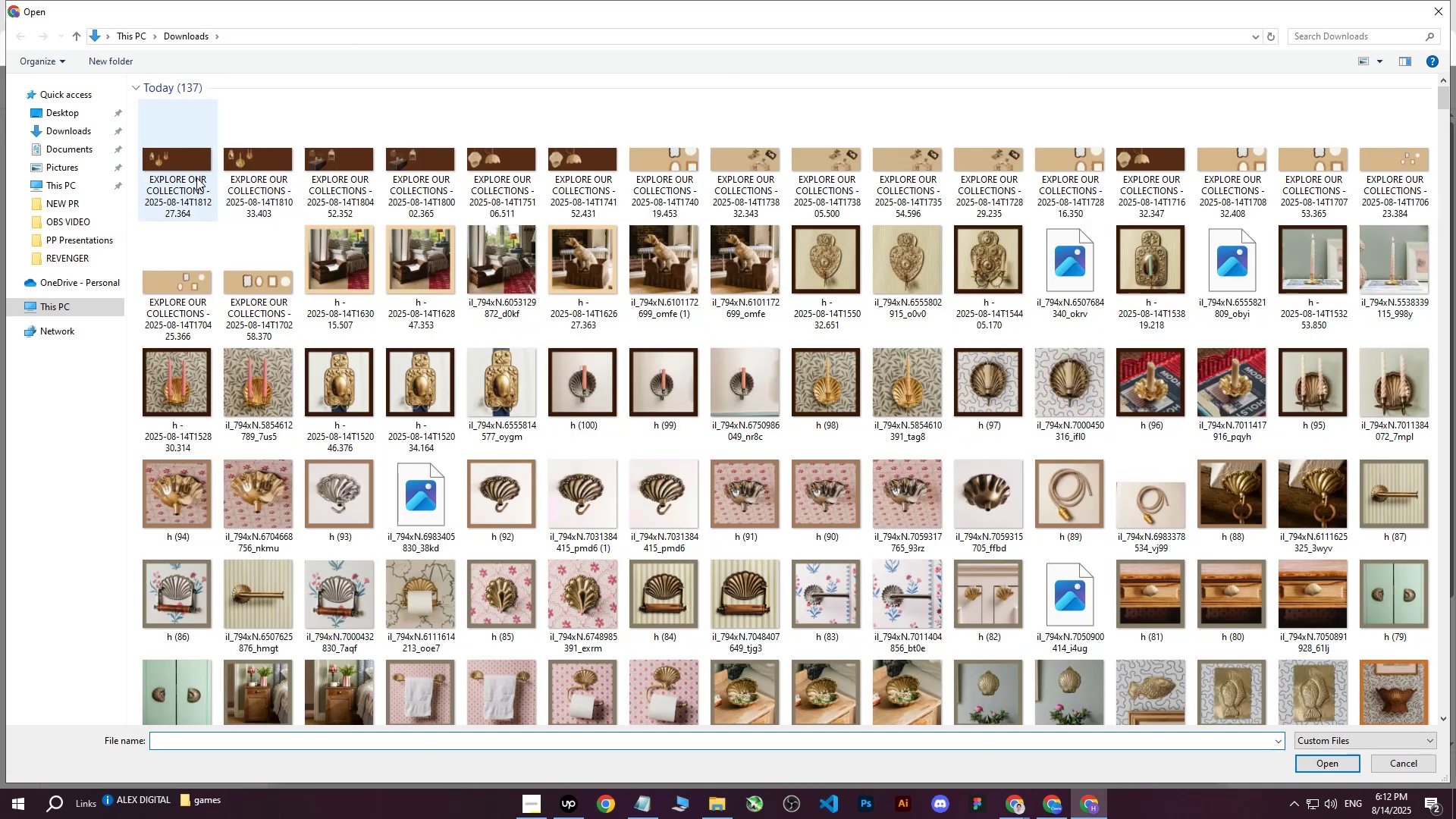 
left_click([177, 172])
 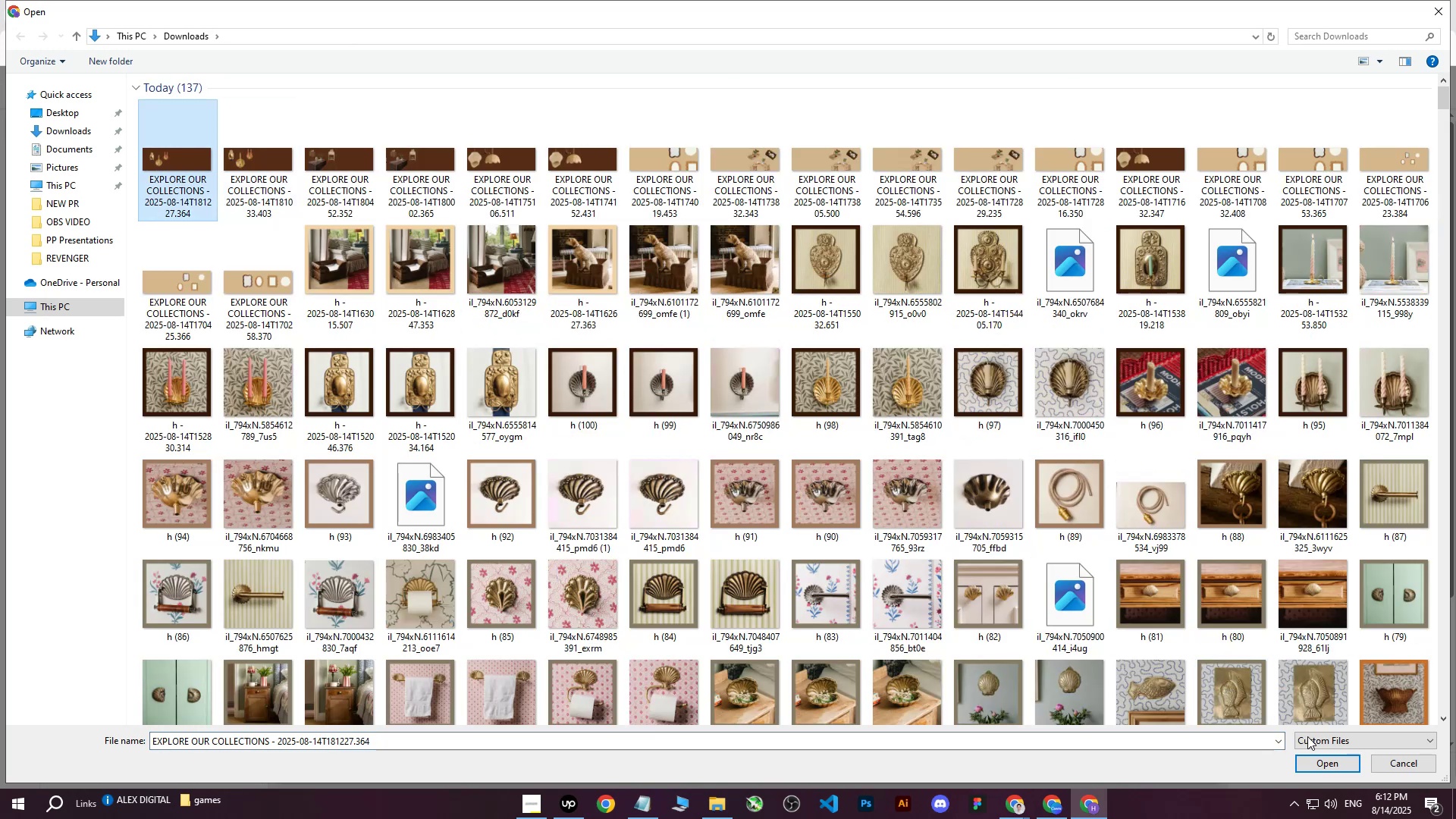 
left_click([1298, 758])
 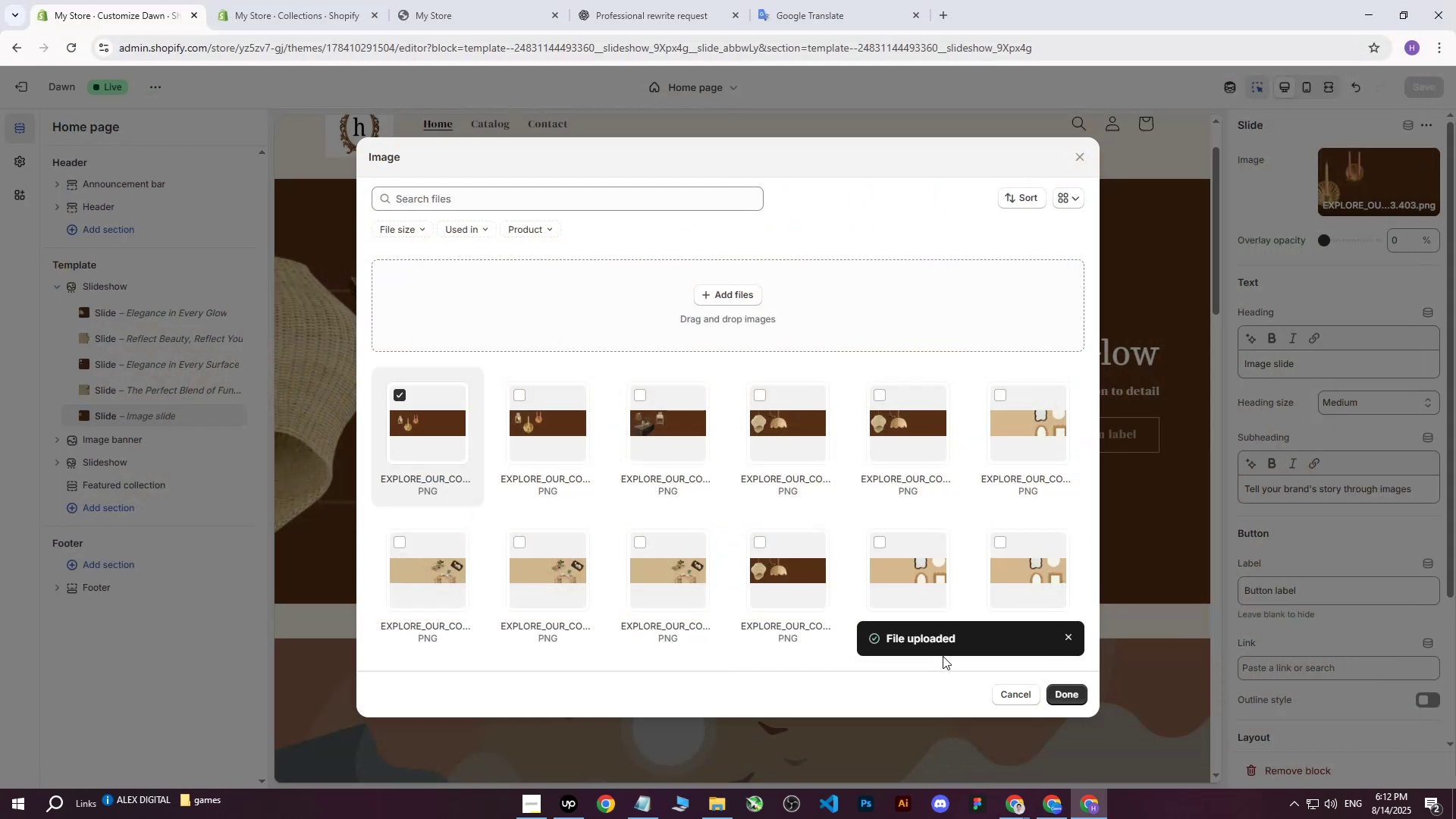 
wait(12.75)
 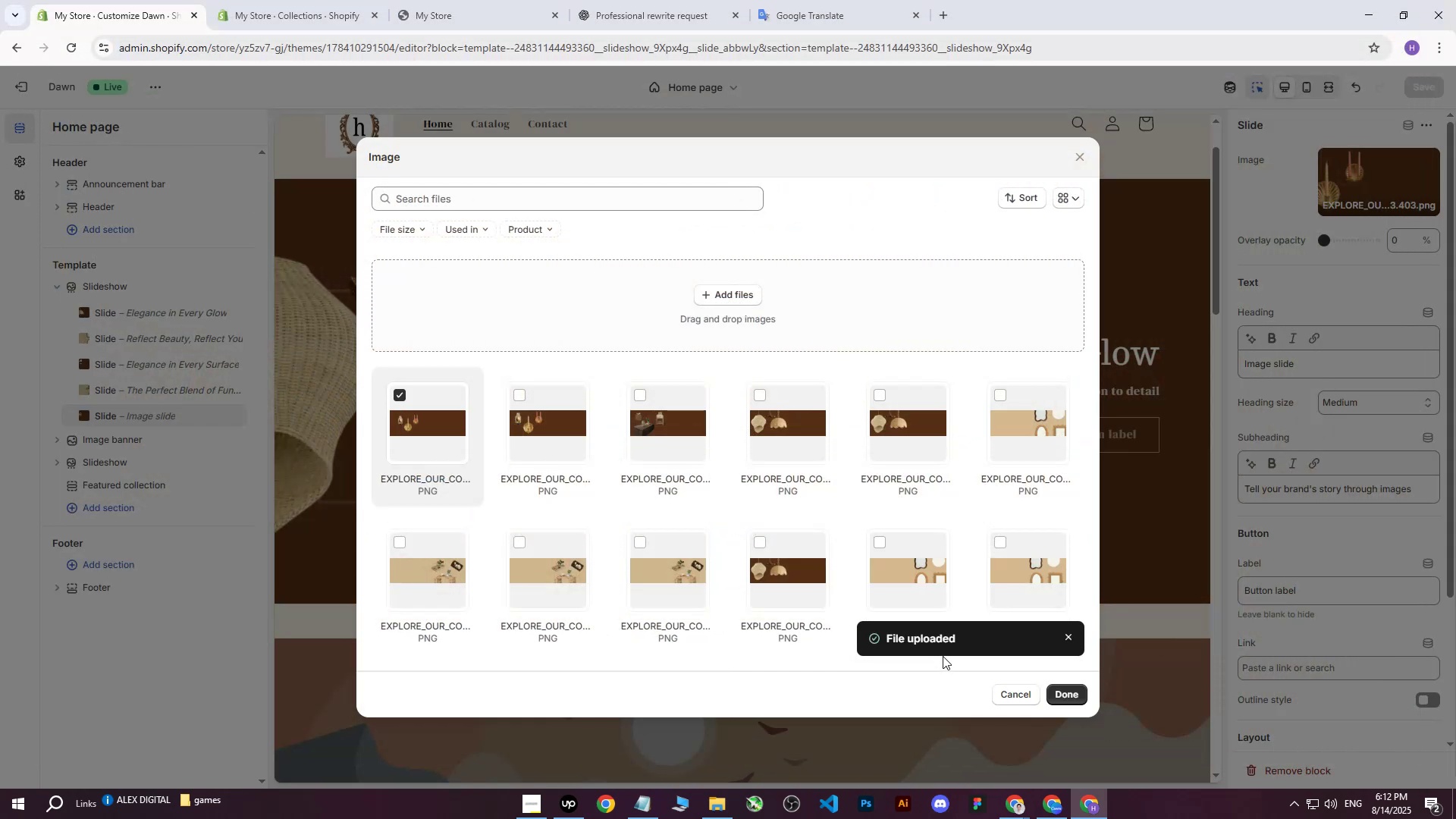 
left_click([1068, 694])
 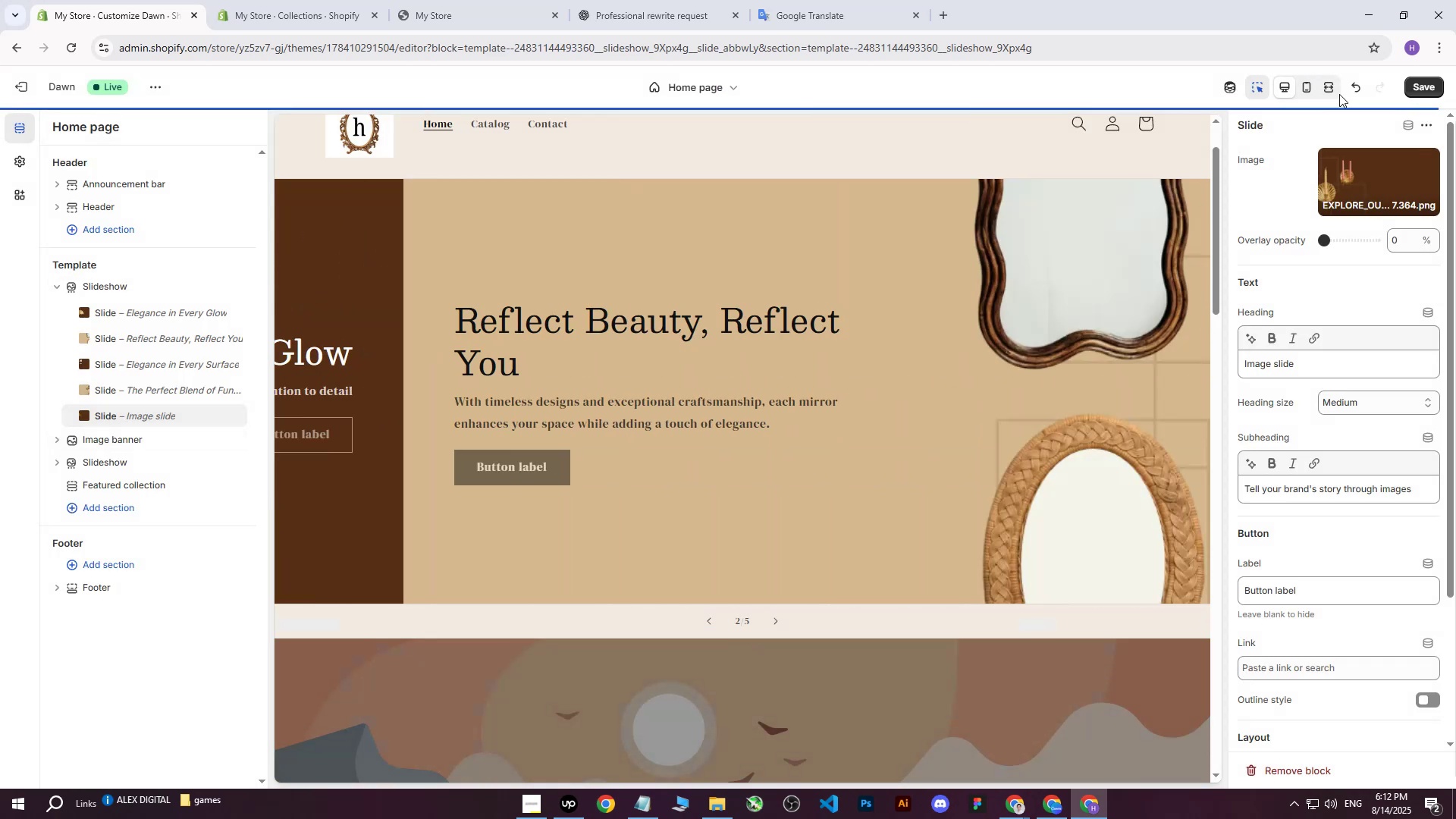 
left_click([1439, 86])
 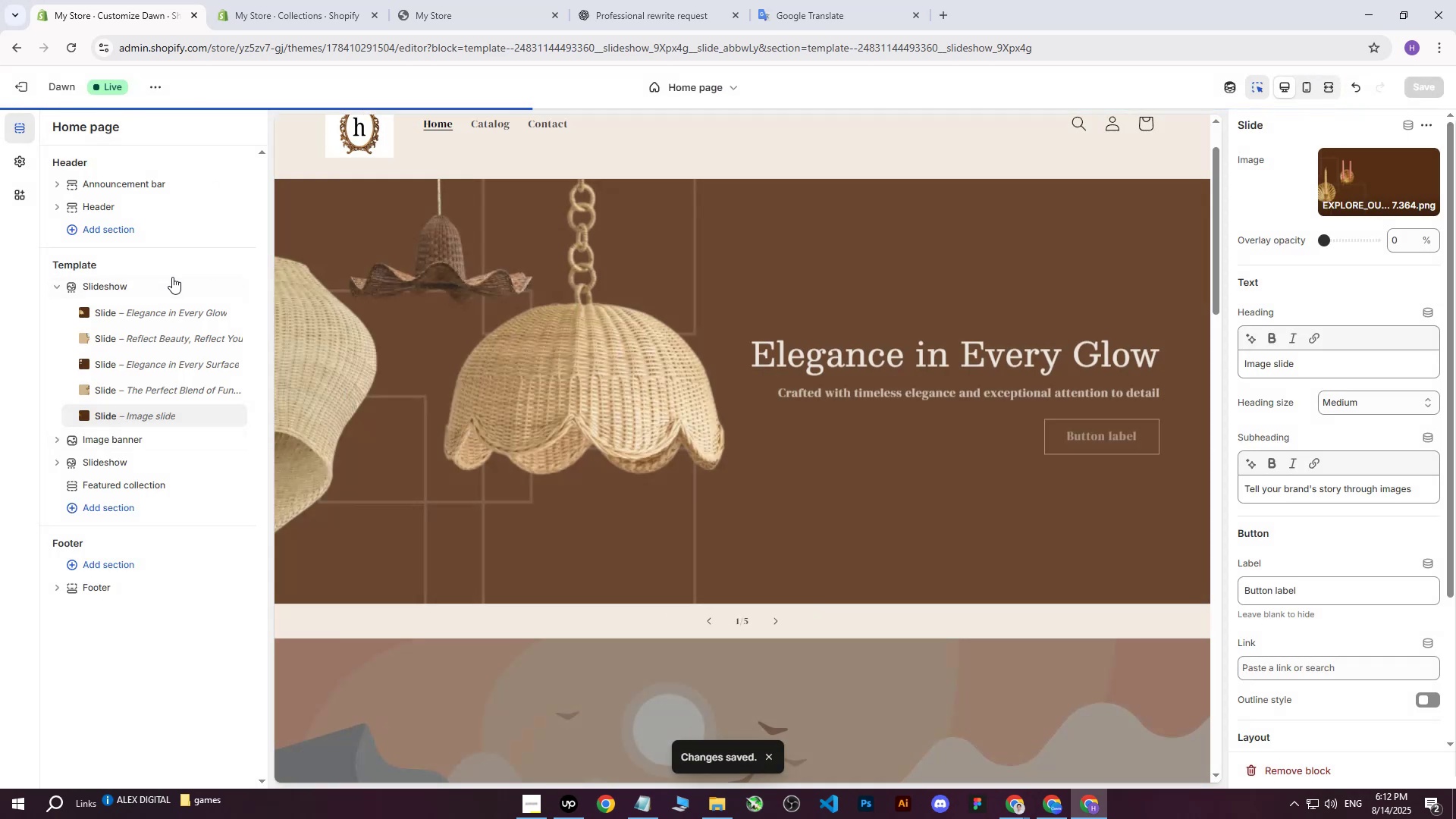 
scroll: coordinate [670, 447], scroll_direction: down, amount: 6.0
 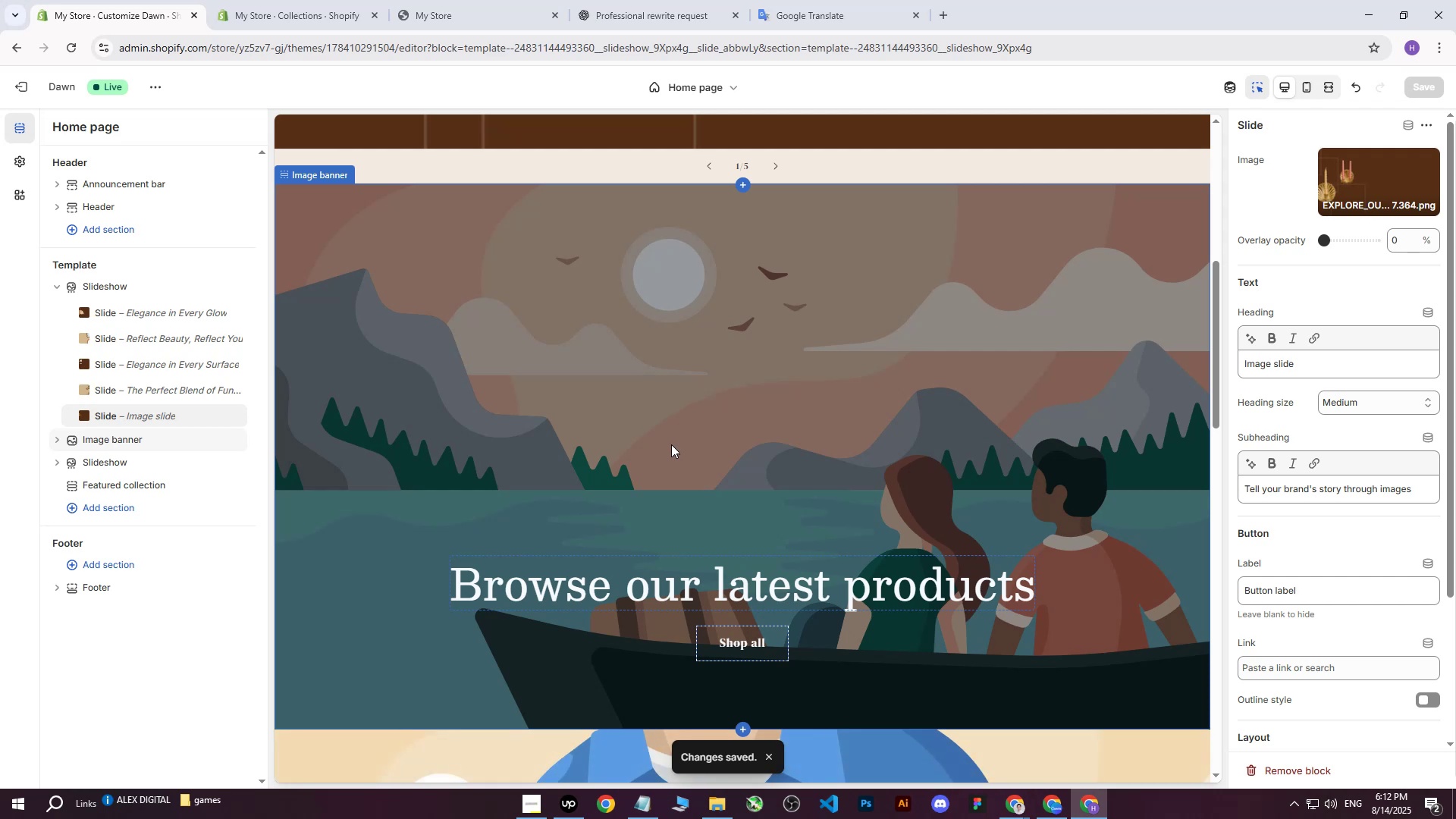 
scroll: coordinate [671, 444], scroll_direction: up, amount: 11.0
 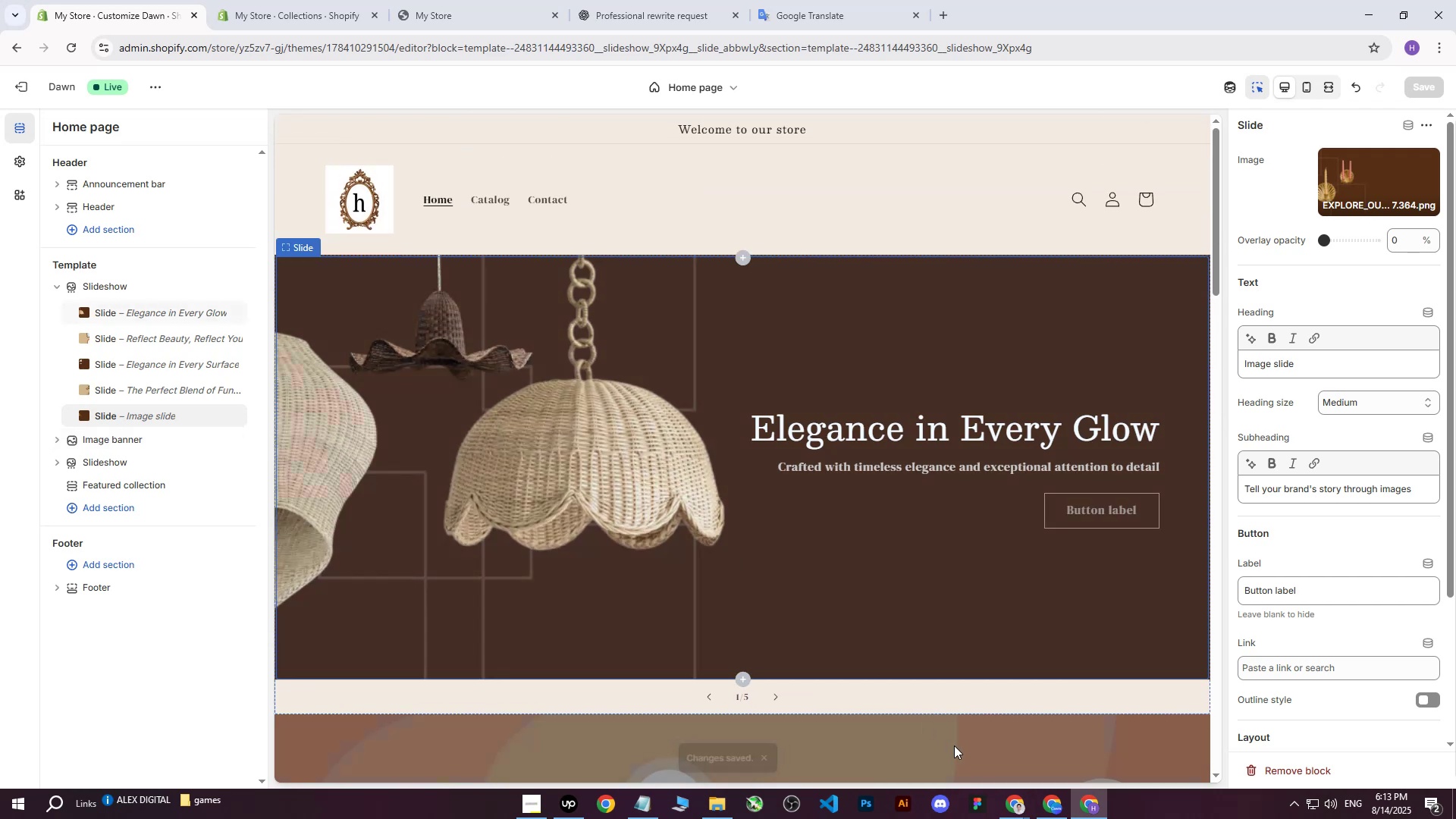 
left_click([1057, 805])
 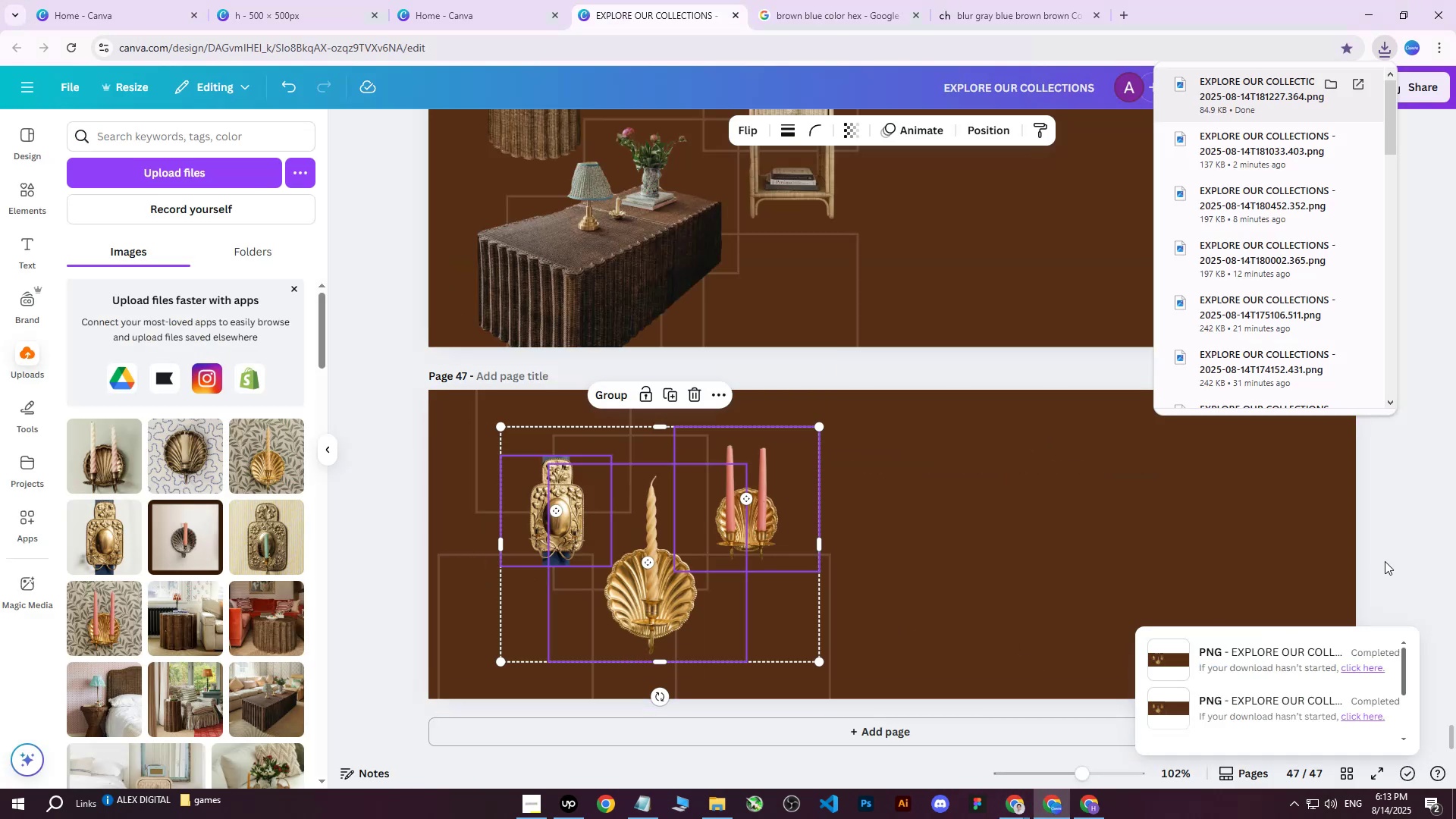 
left_click([1096, 815])
 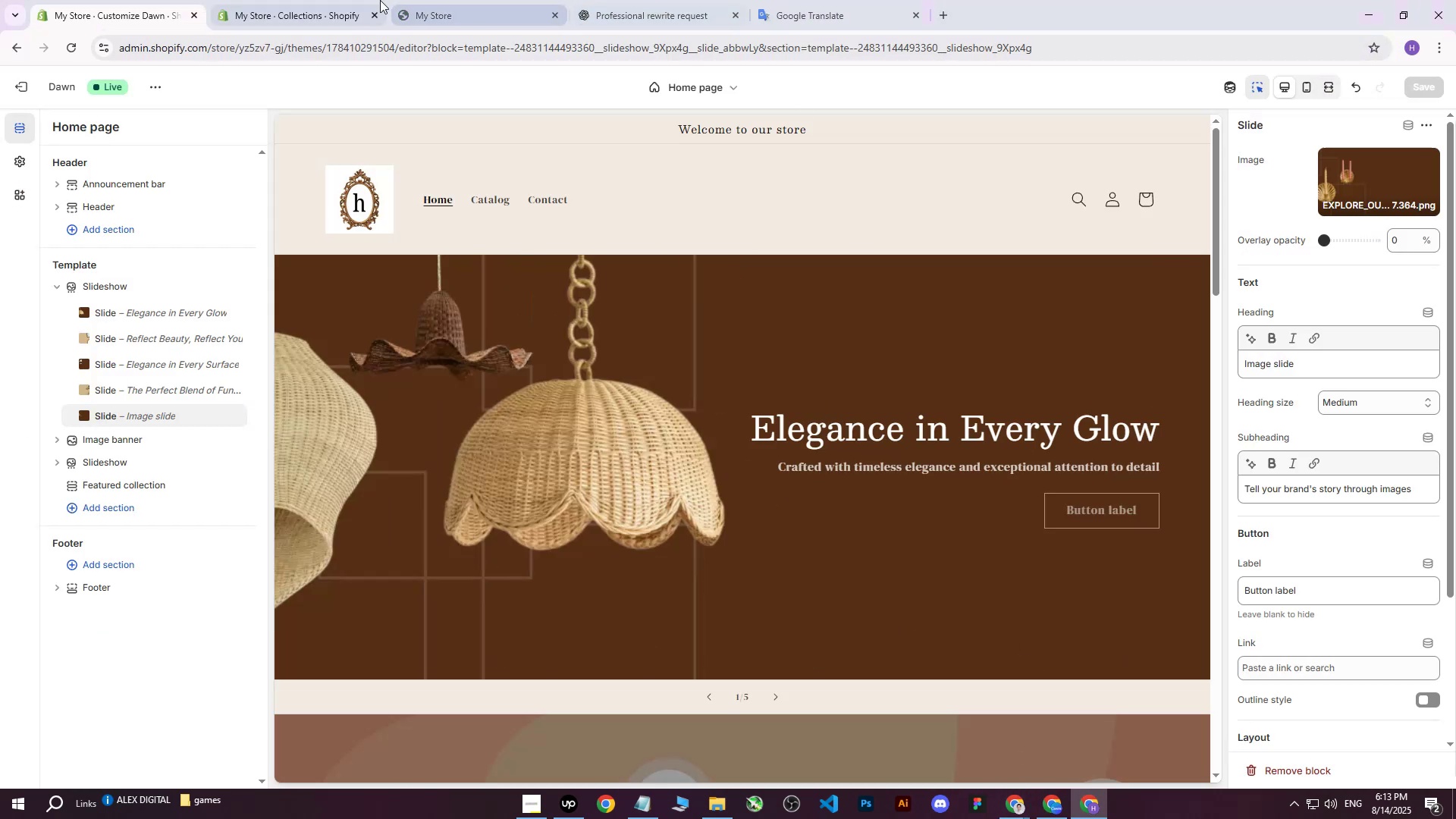 
left_click([1025, 804])
 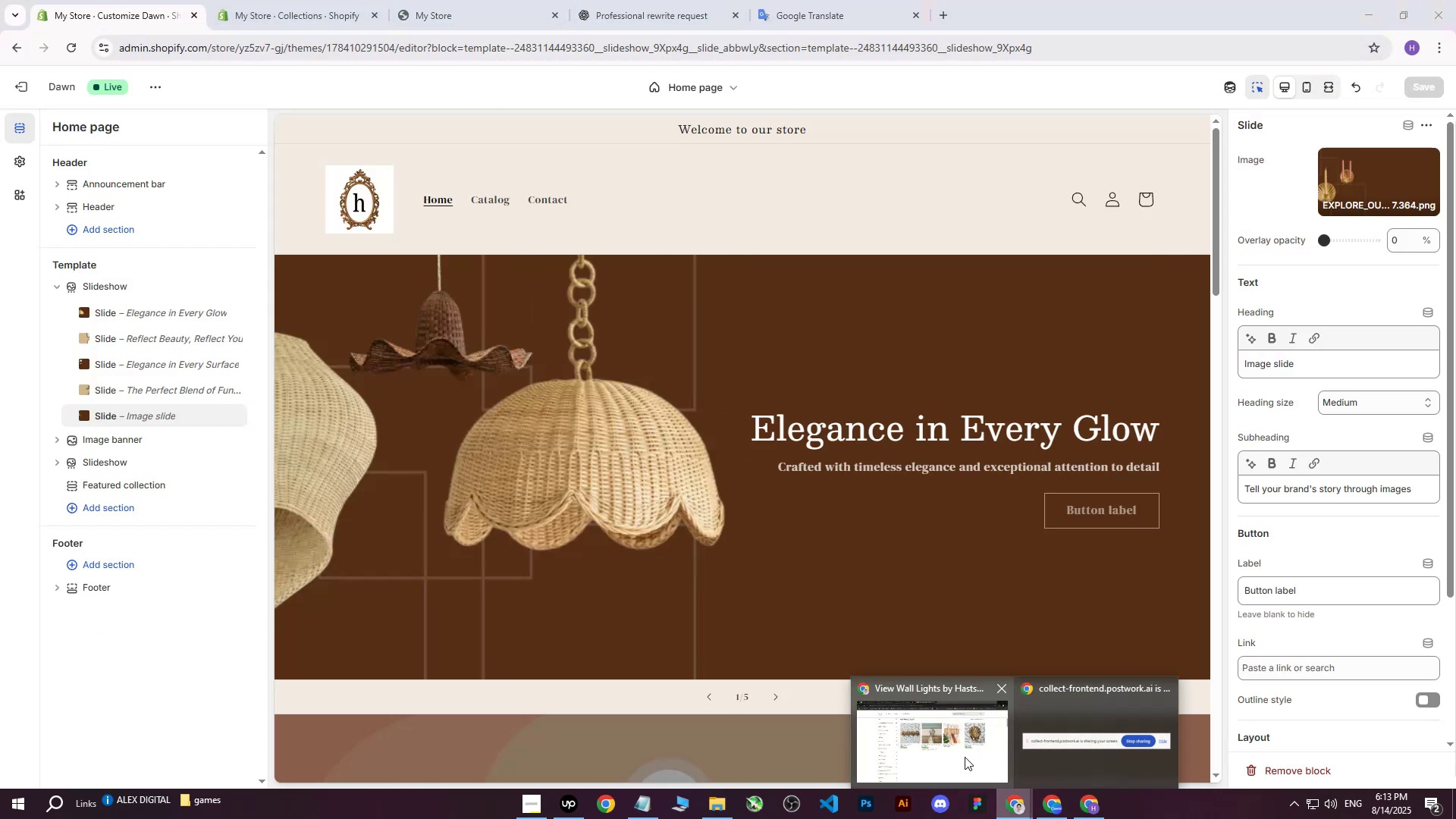 
left_click([963, 757])
 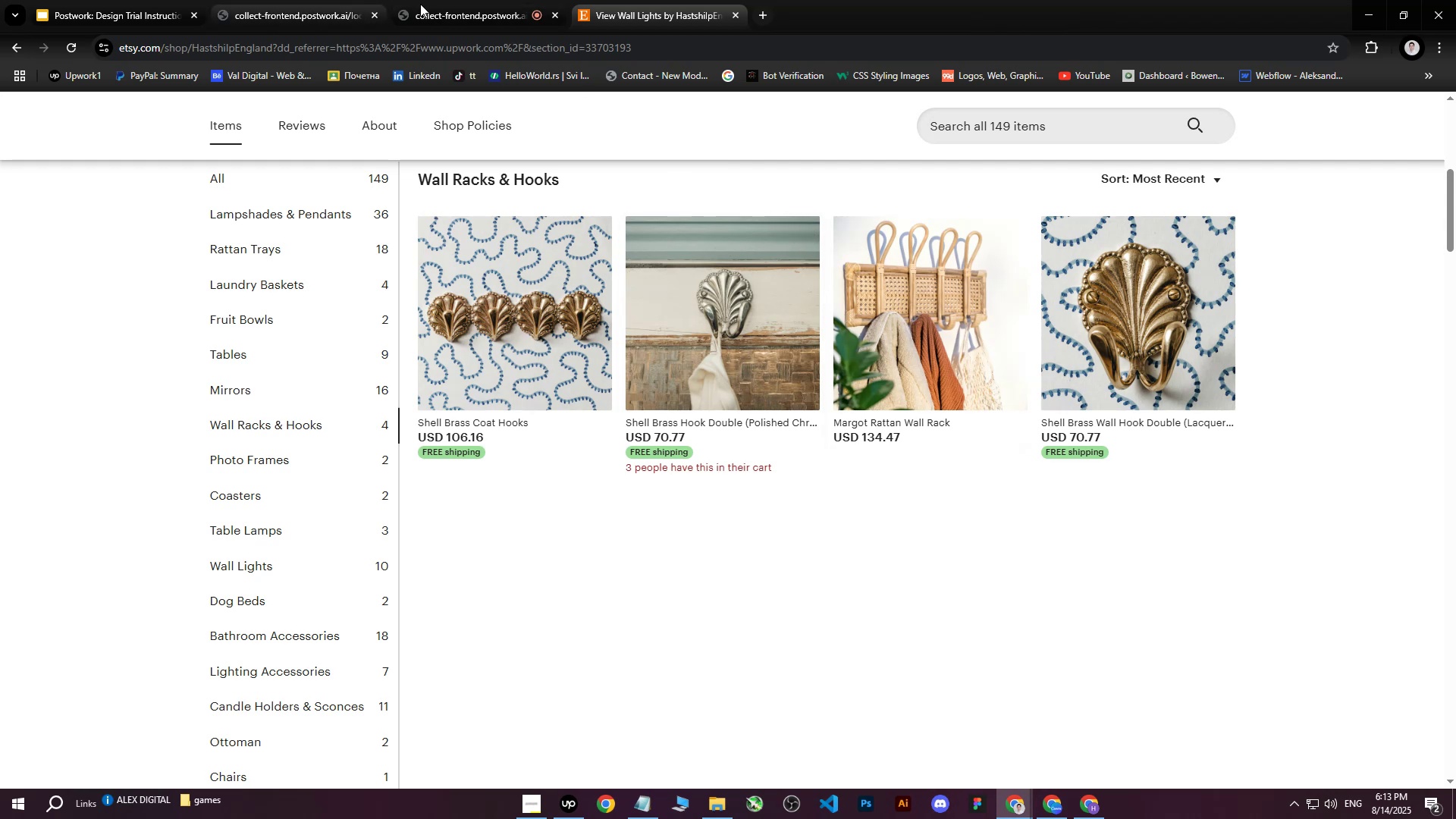 
left_click([648, 0])
 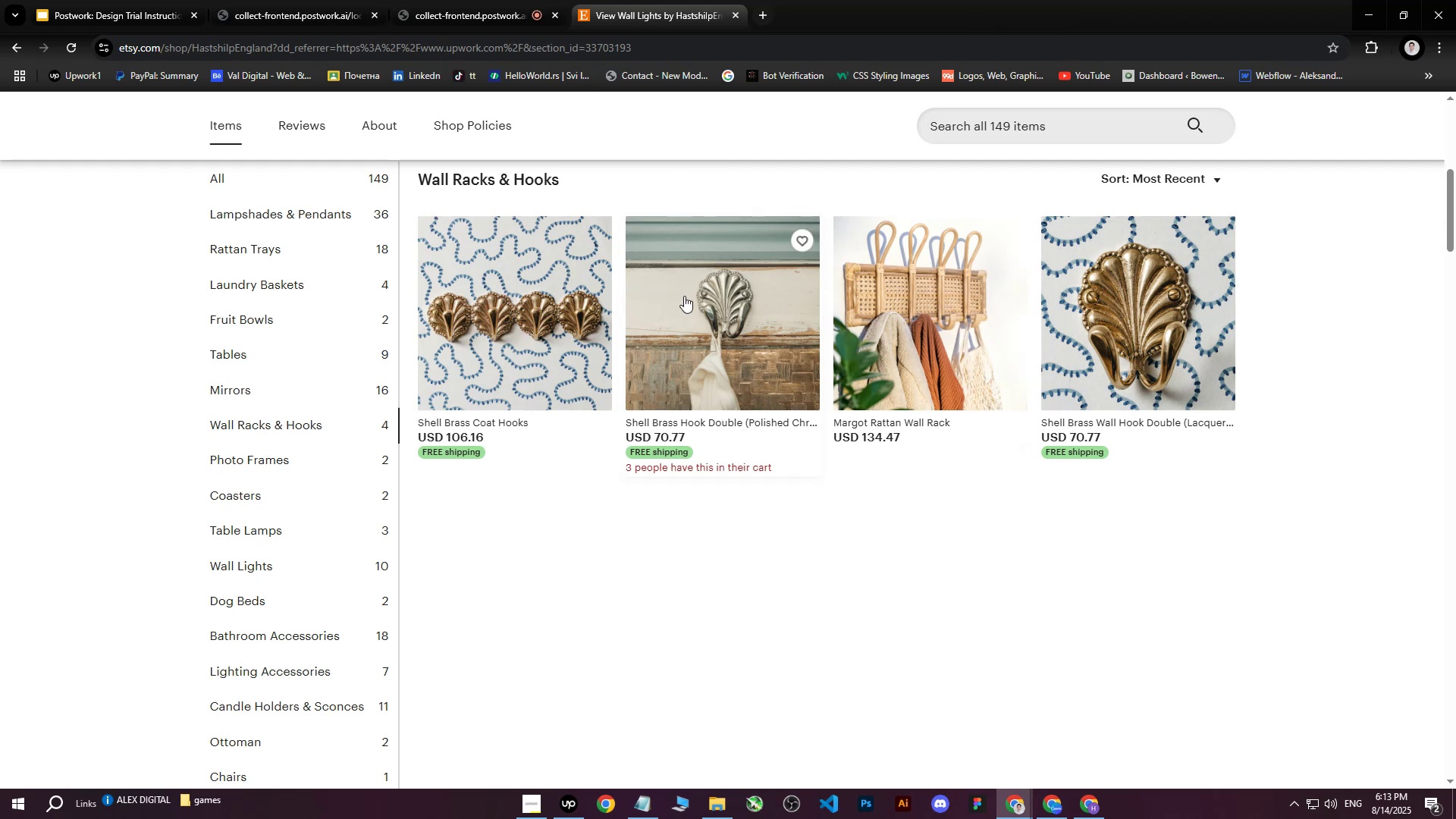 
scroll: coordinate [941, 450], scroll_direction: up, amount: 13.0
 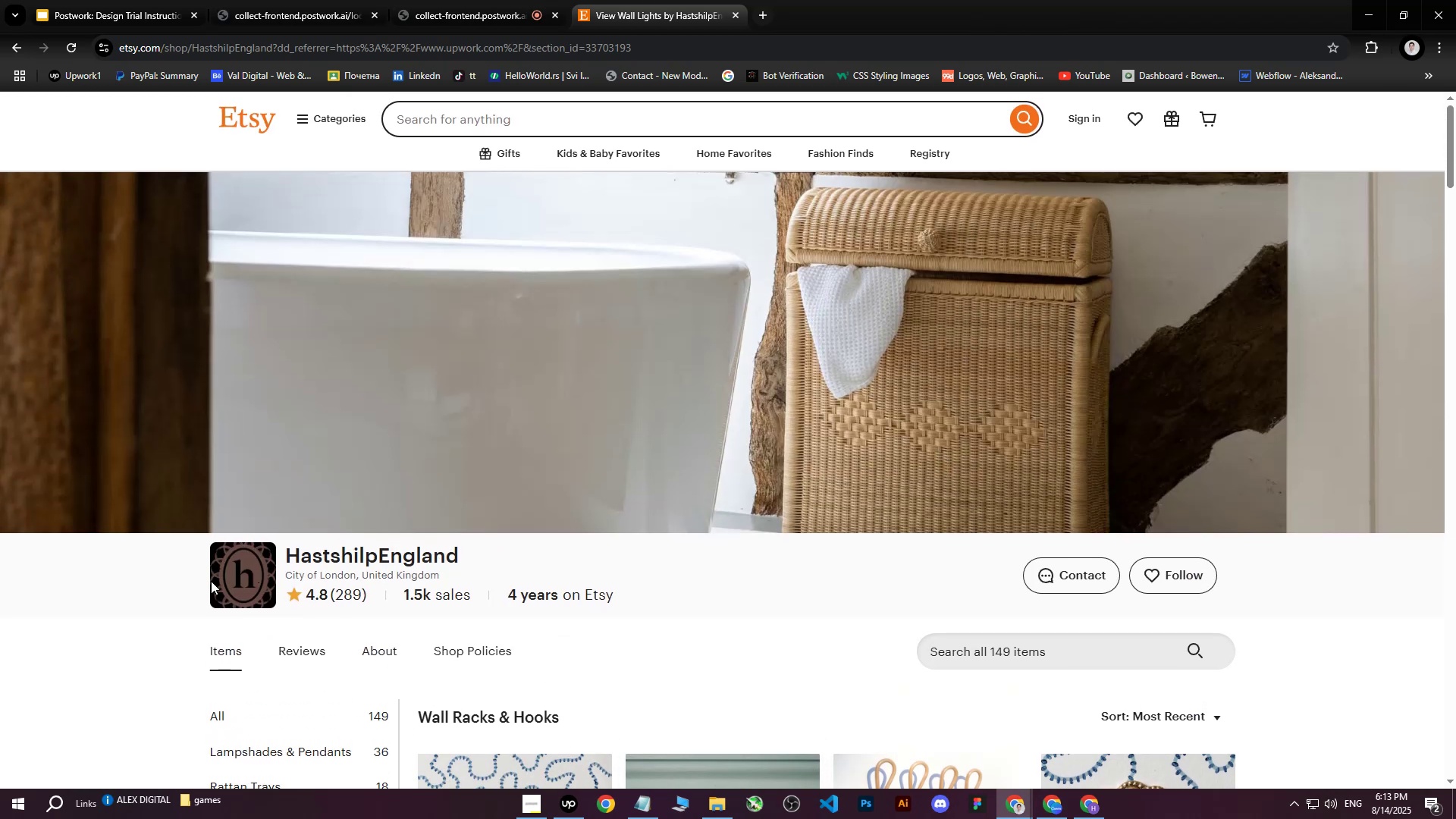 
middle_click([231, 579])
 